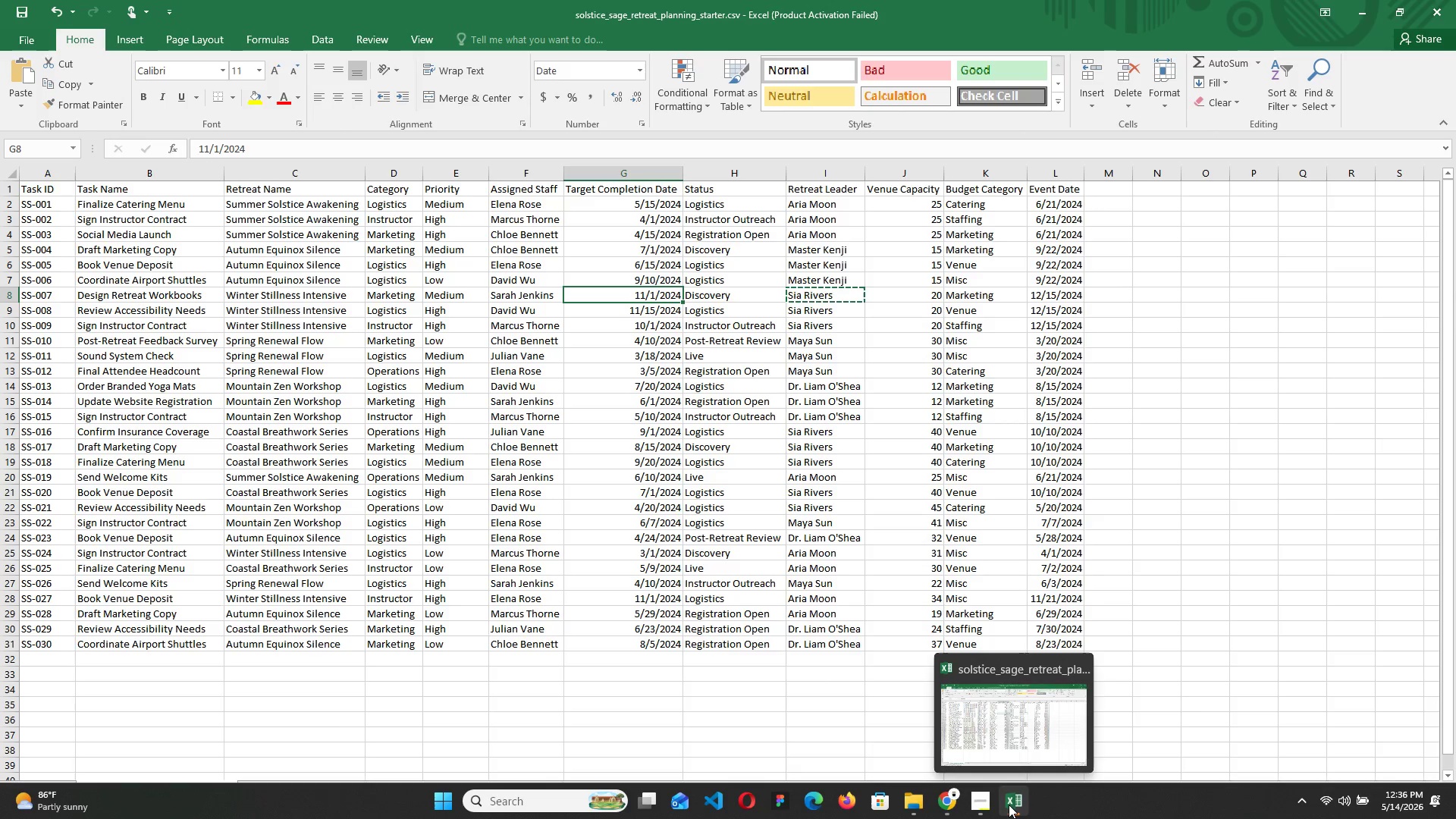 
left_click([1009, 805])
 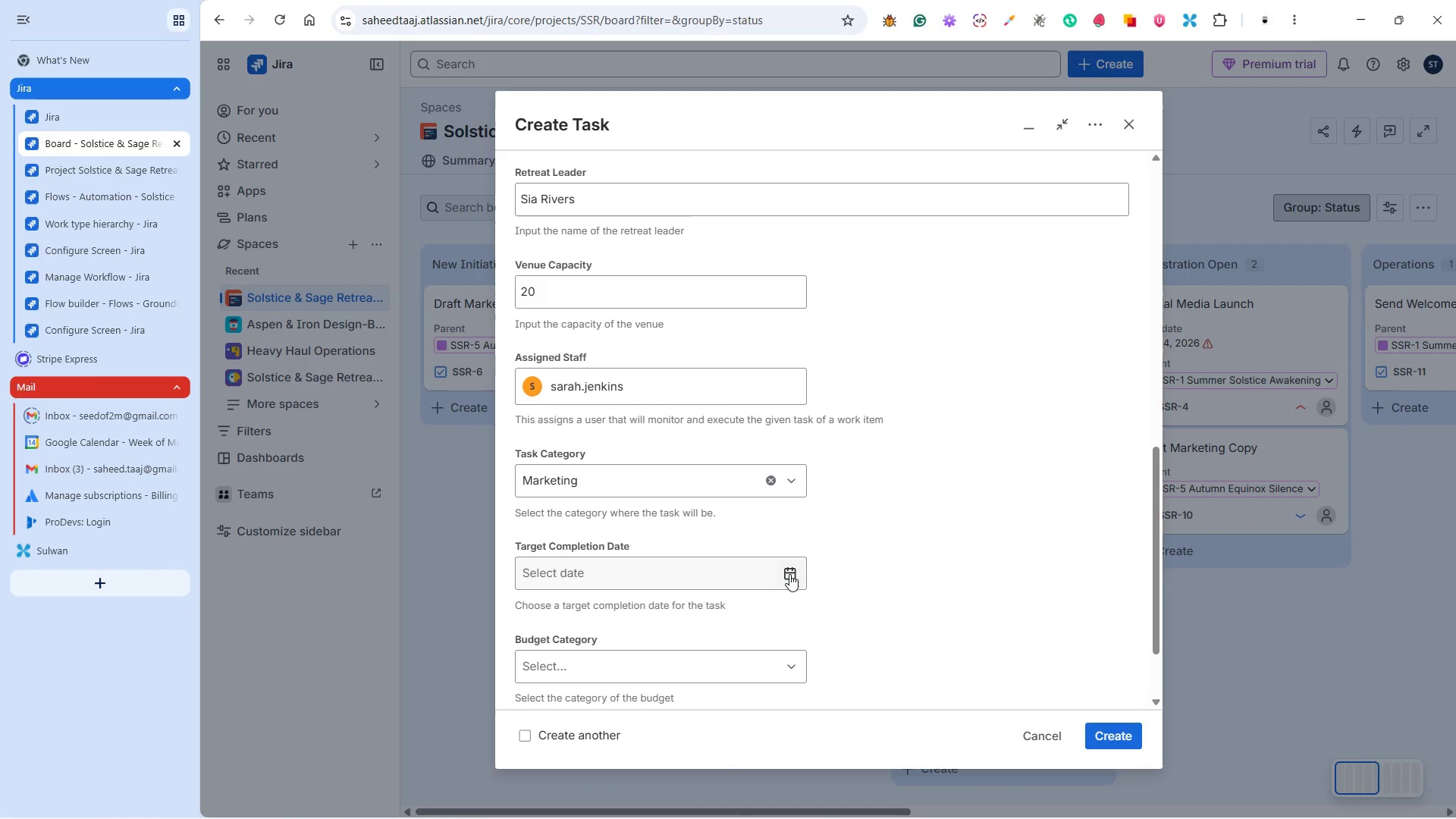 
left_click([793, 576])
 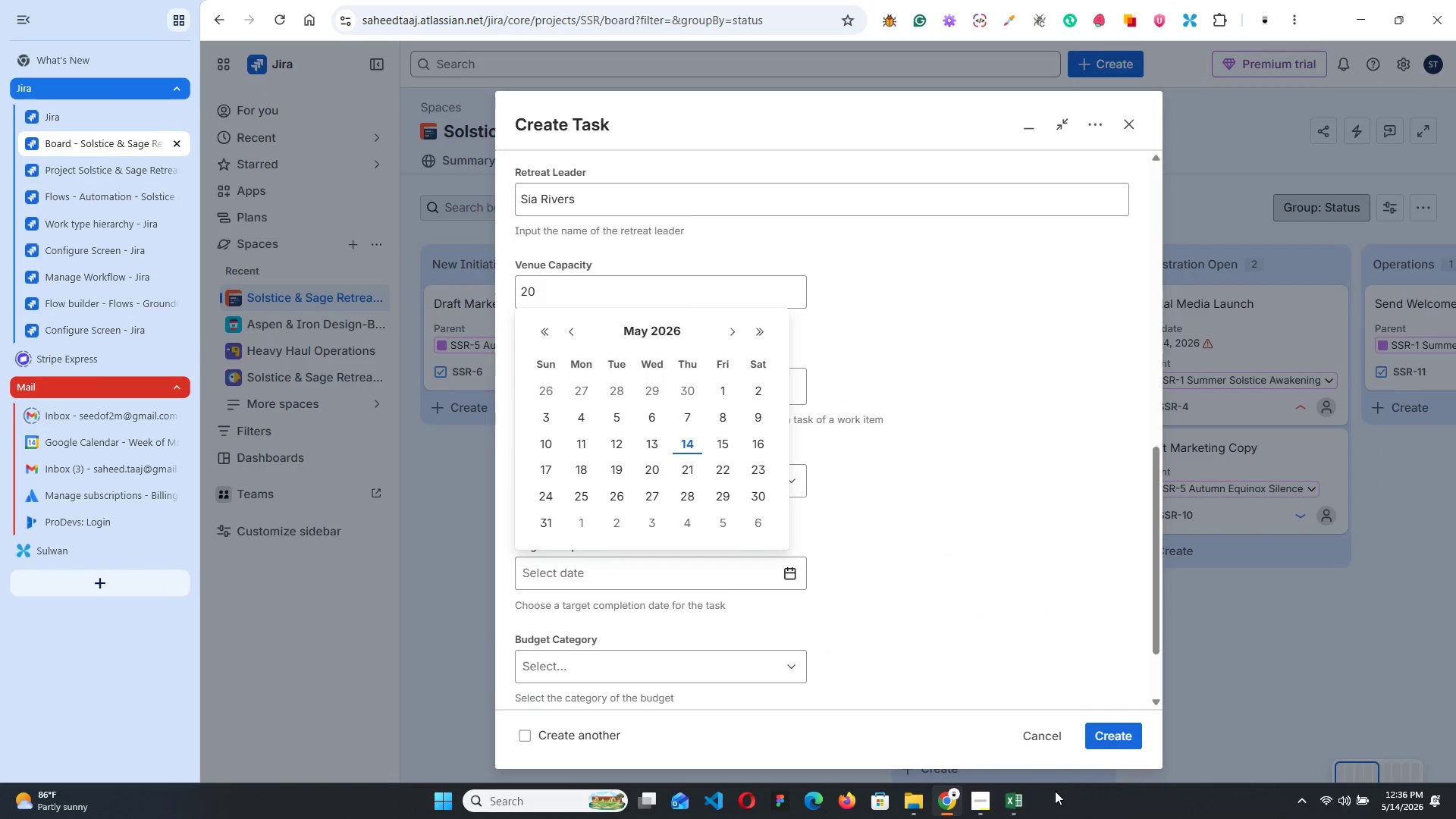 
left_click([1015, 799])
 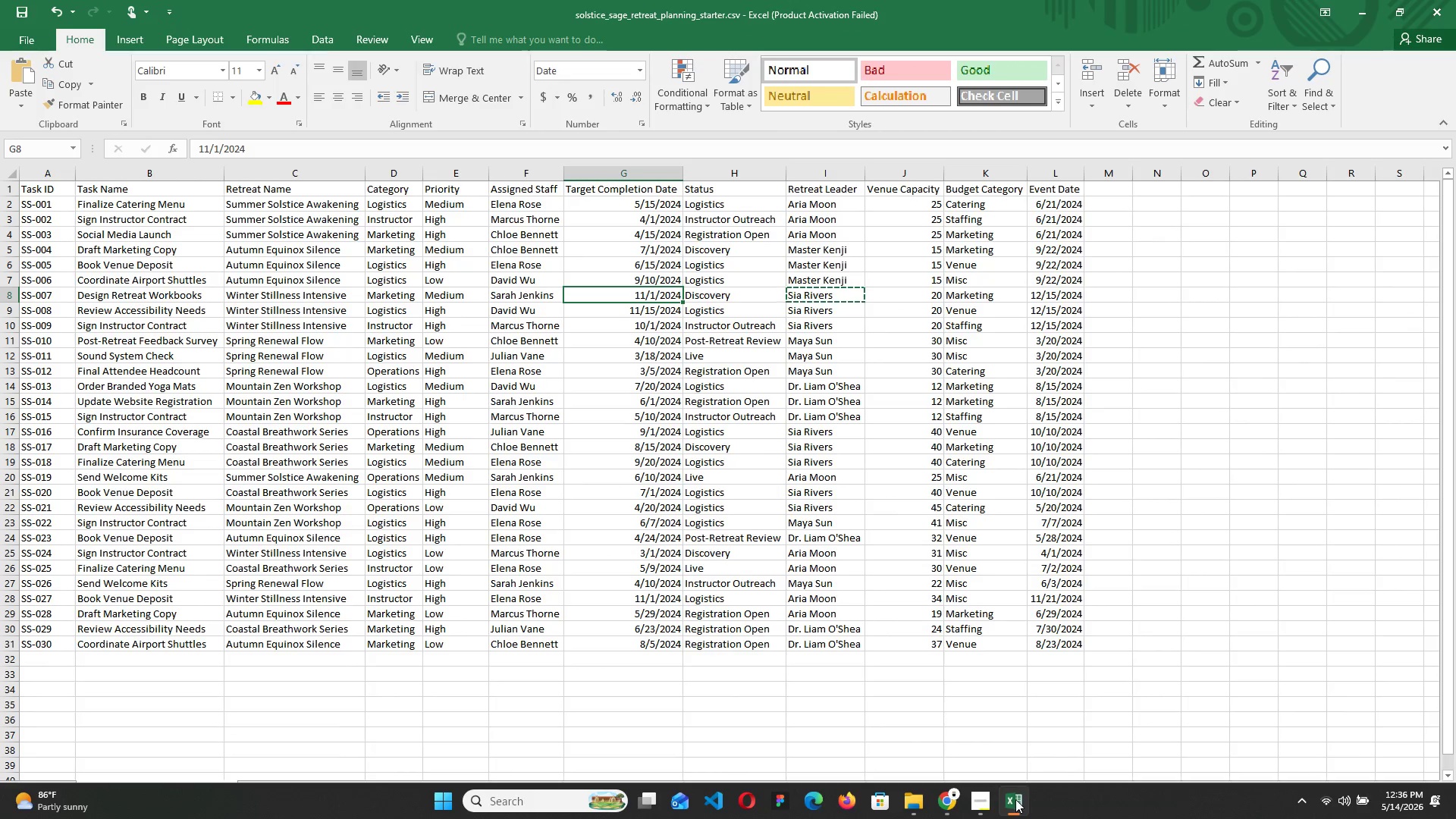 
left_click([1015, 799])
 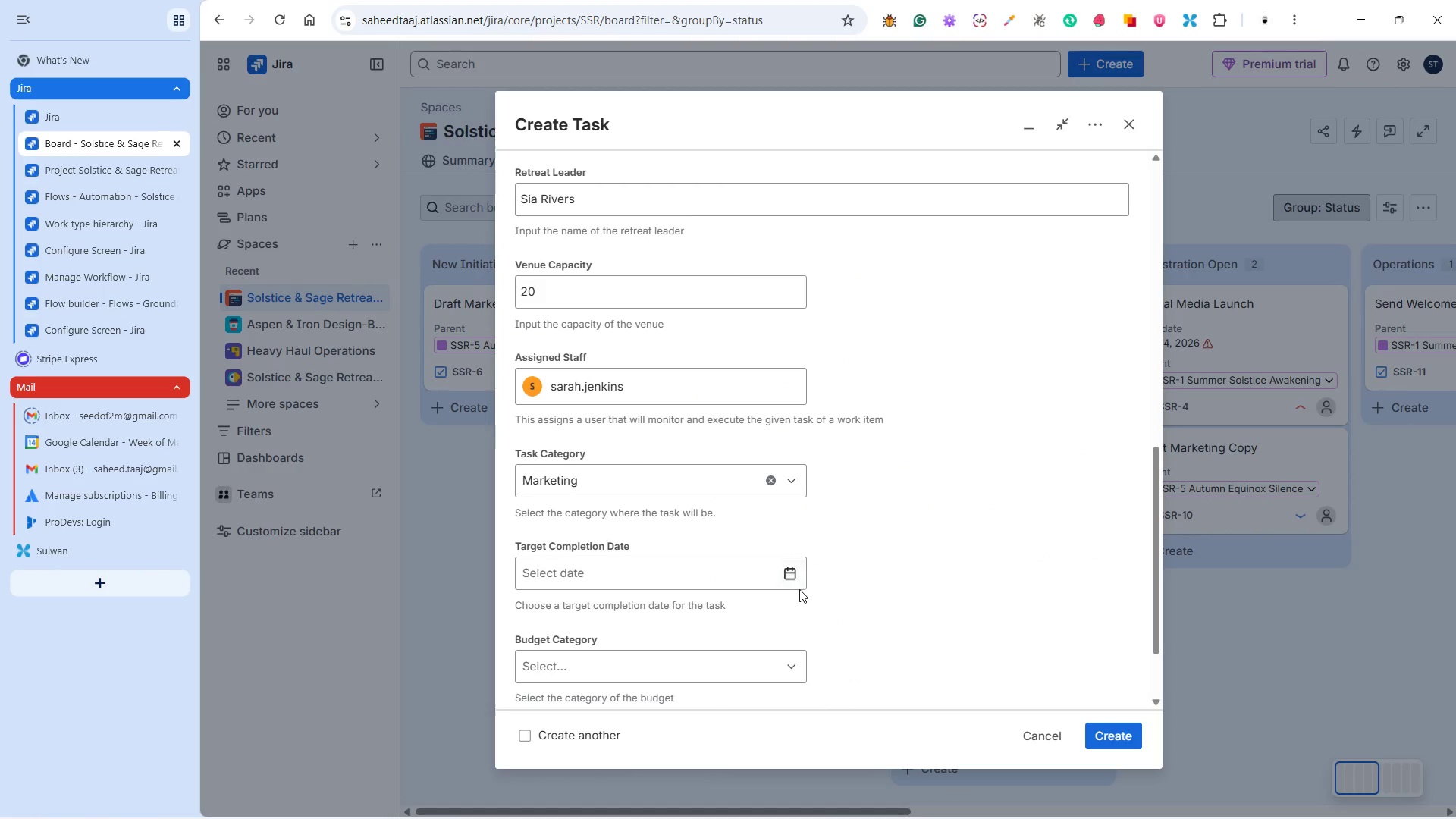 
left_click([789, 575])
 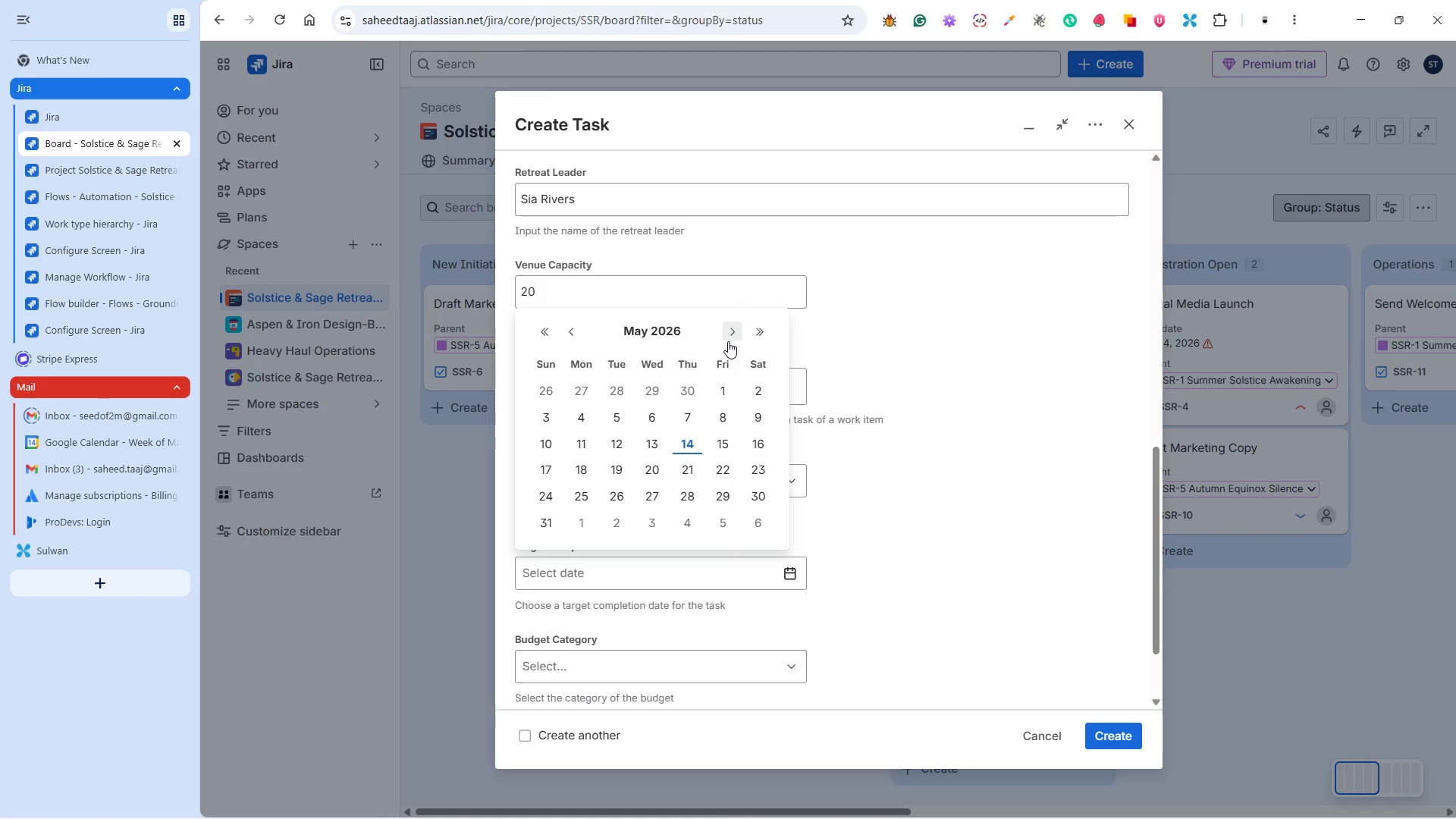 
double_click([727, 332])
 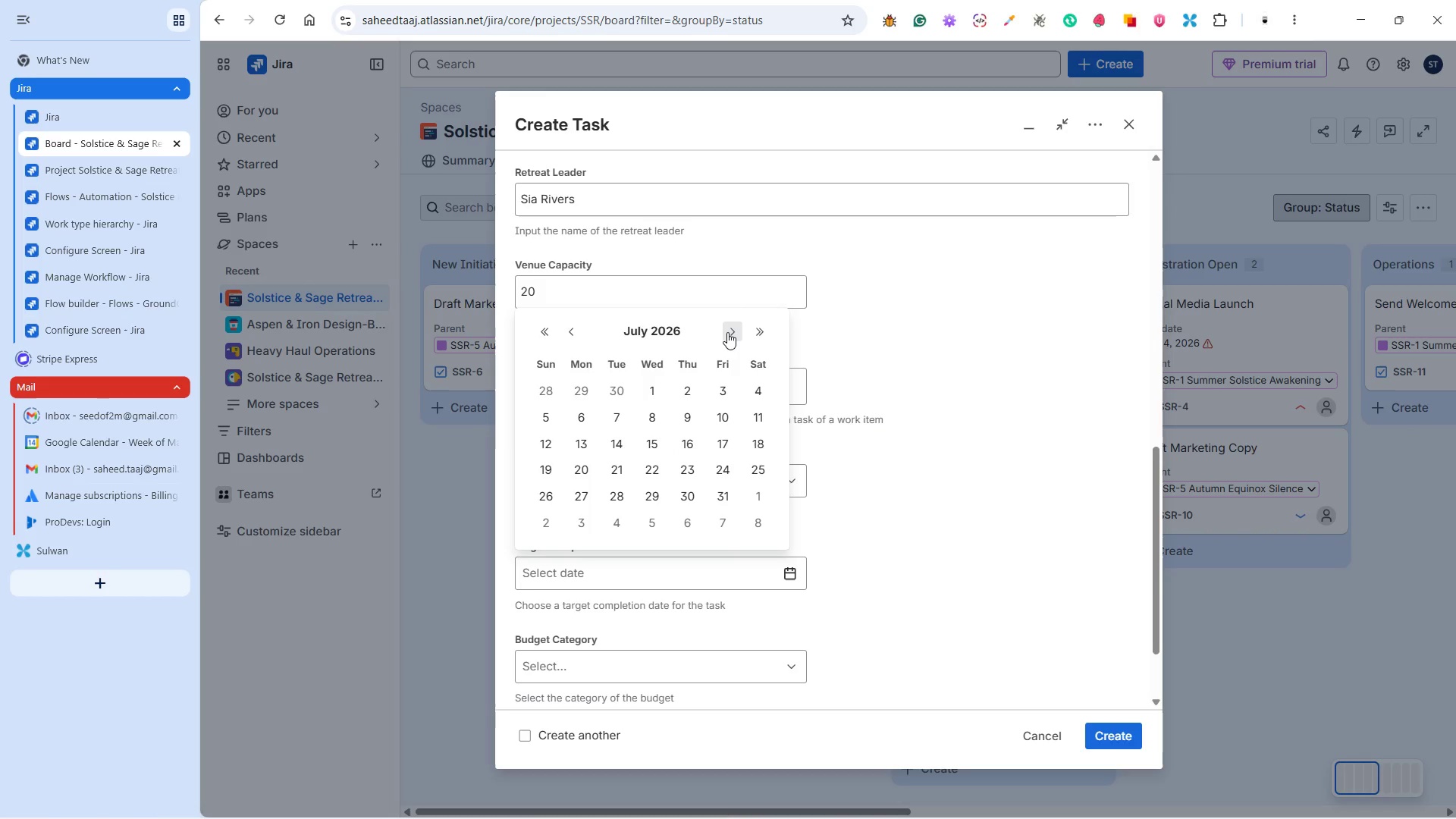 
triple_click([727, 332])
 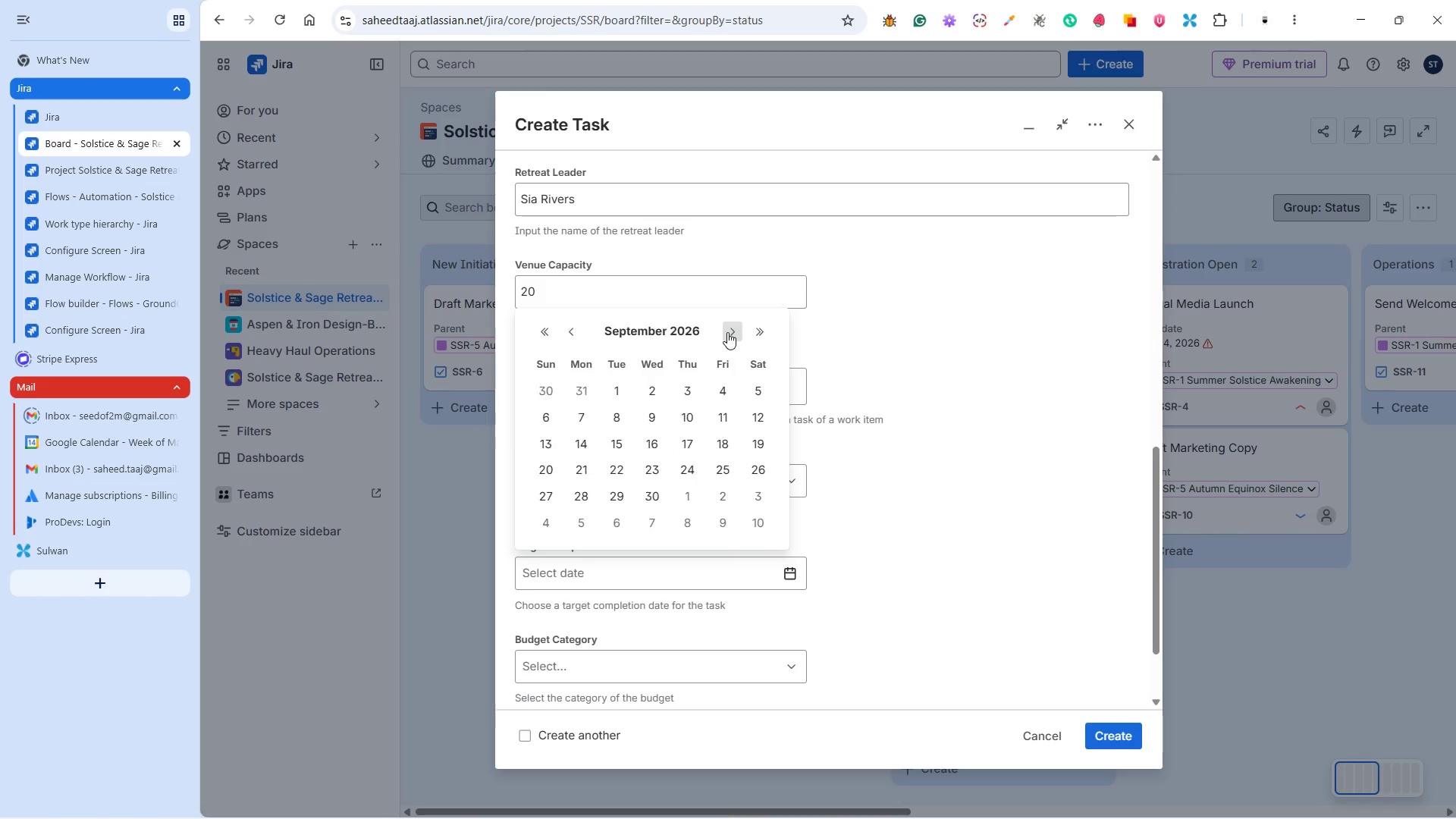 
double_click([727, 332])
 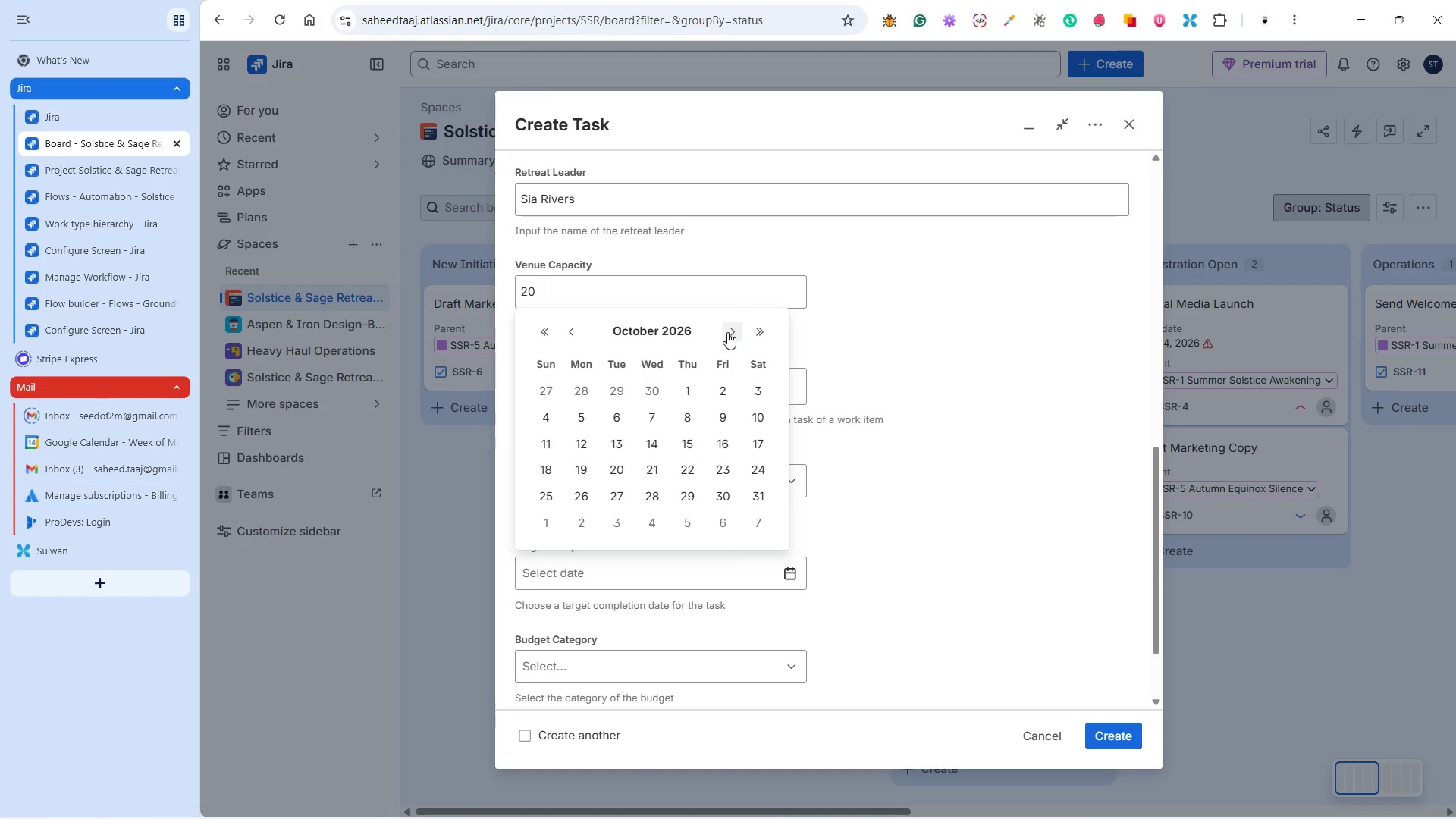 
left_click([727, 332])
 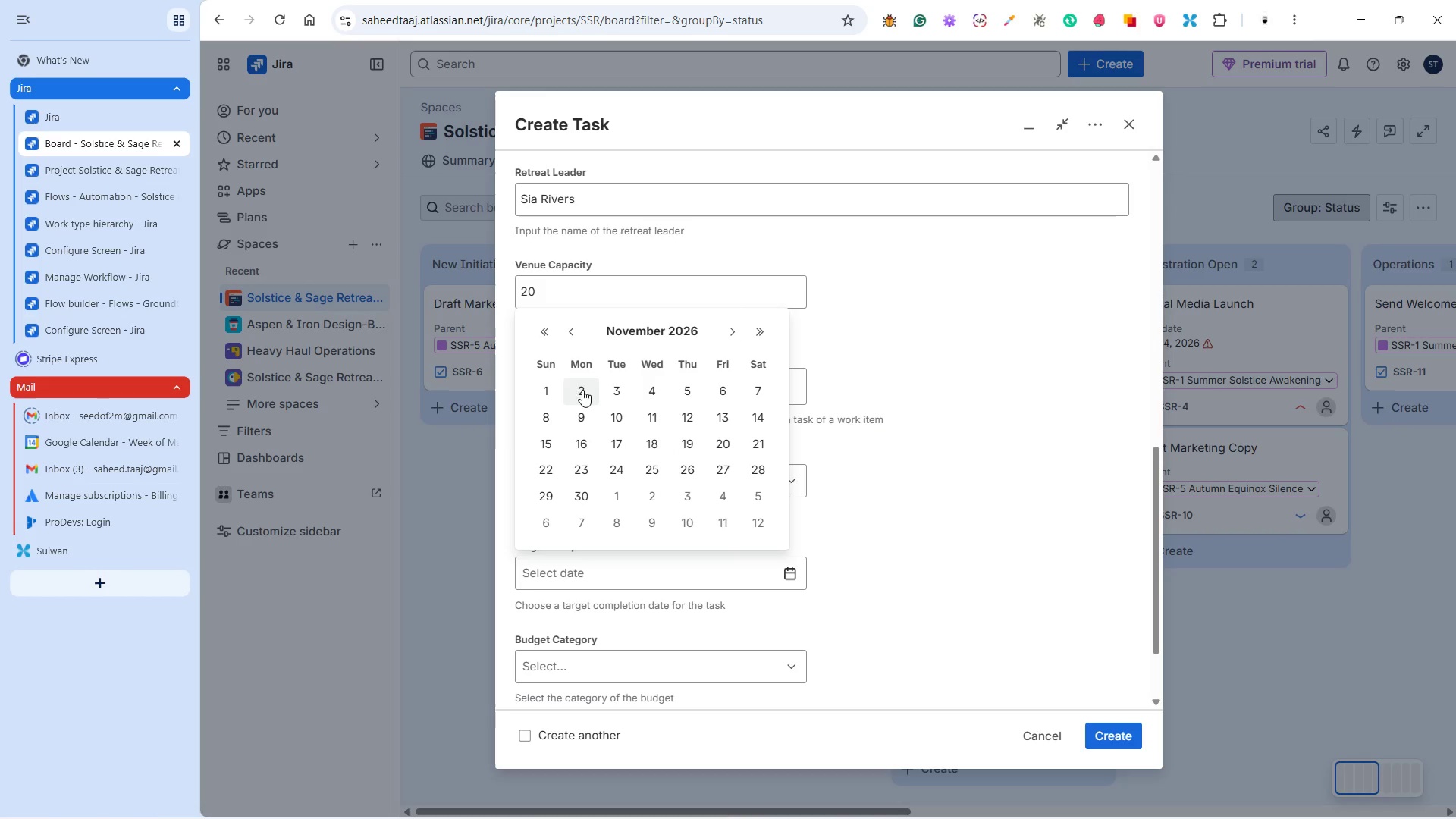 
left_click([545, 388])
 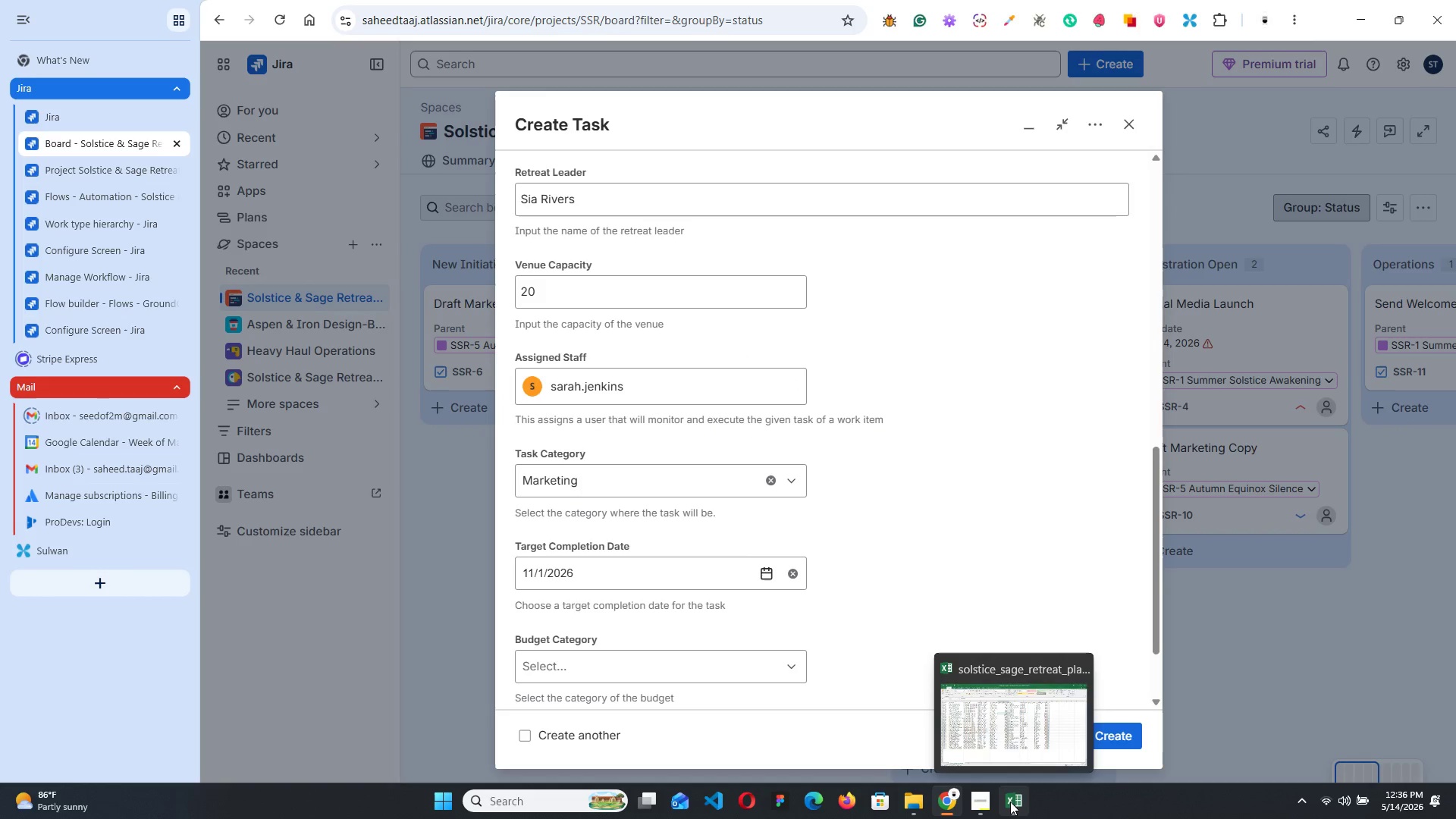 
left_click([1010, 802])
 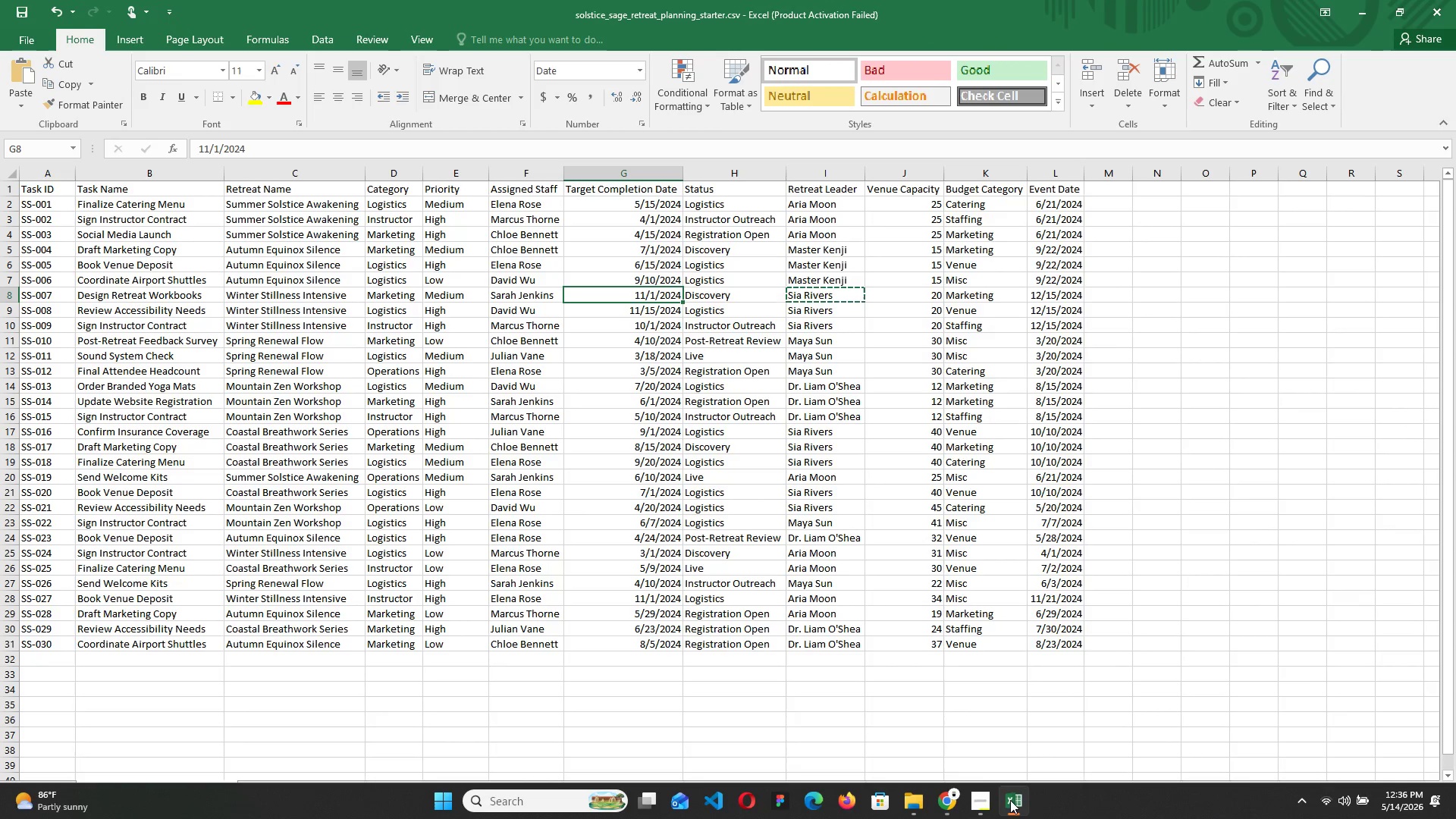 
left_click([1010, 800])
 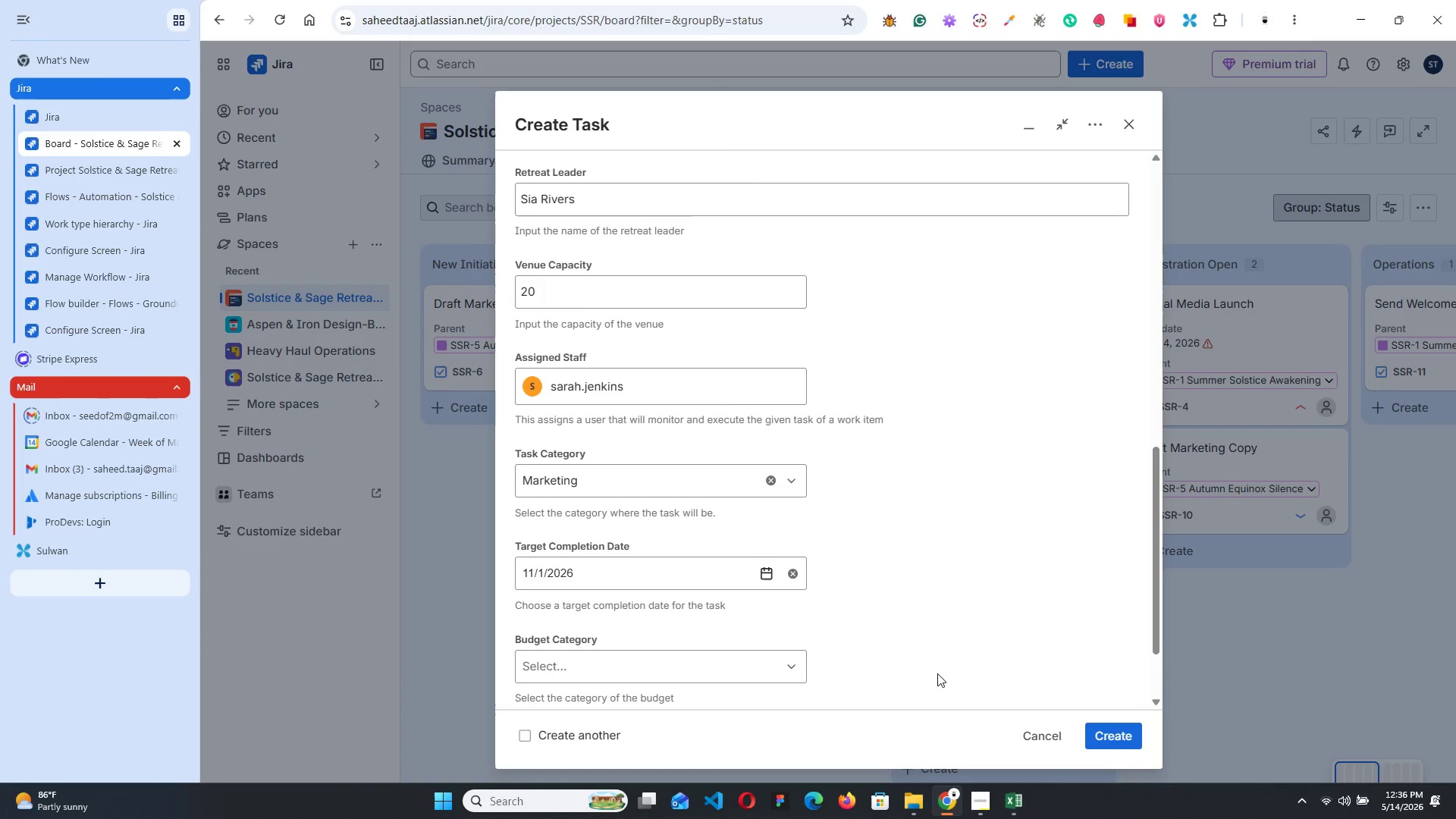 
scroll: coordinate [902, 618], scroll_direction: up, amount: 8.0
 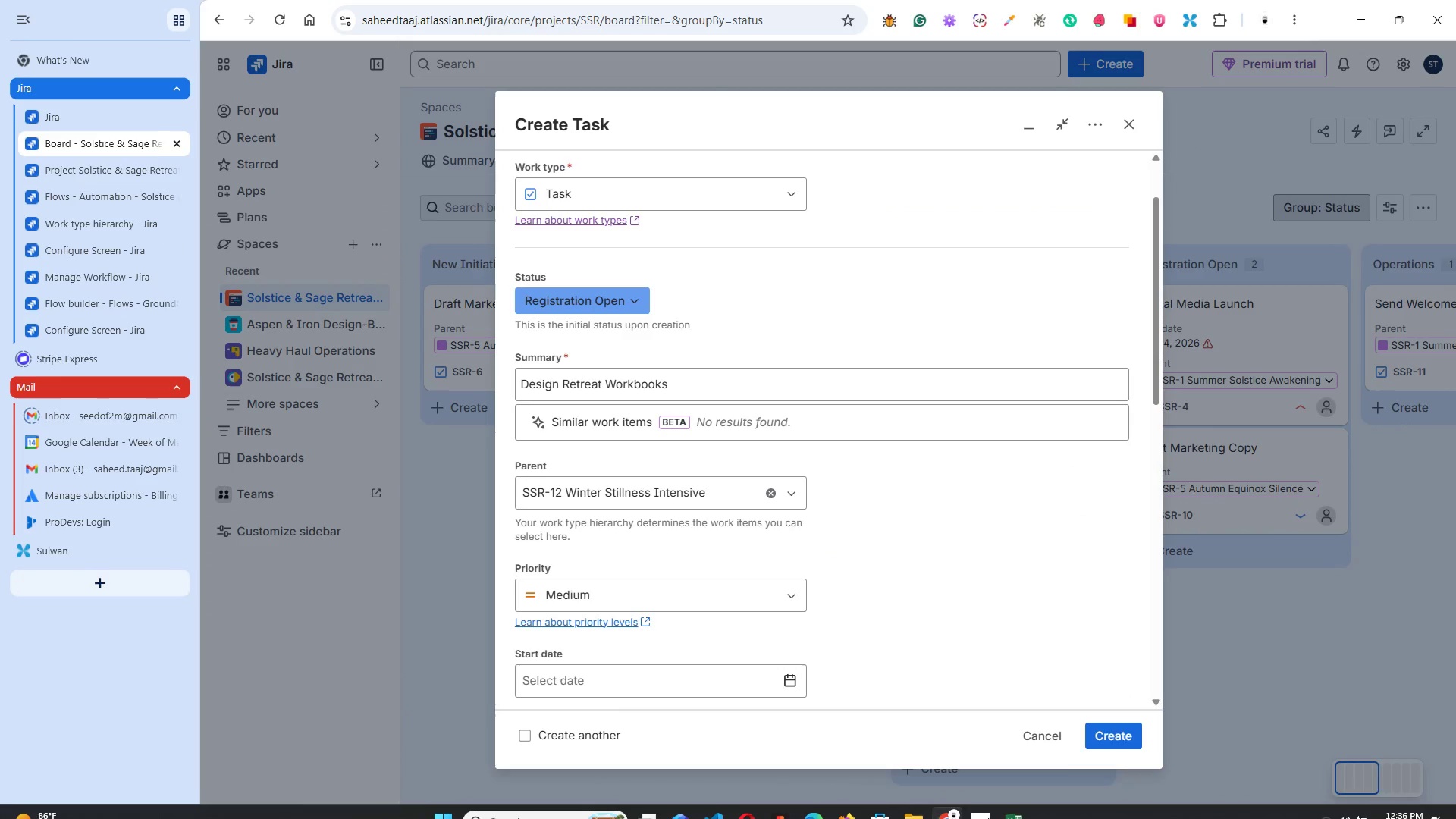 
left_click([1010, 804])
 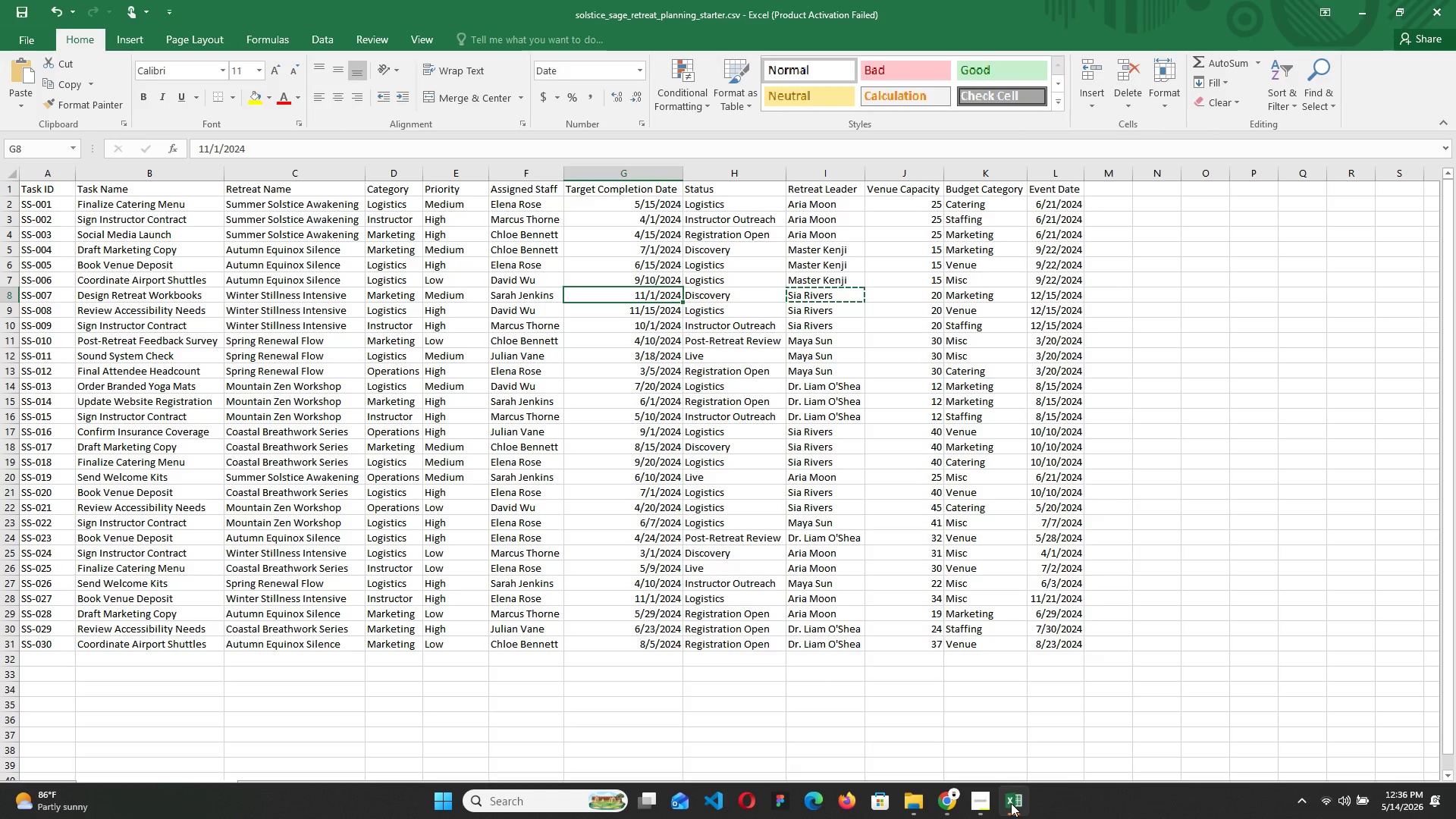 
left_click([1011, 803])
 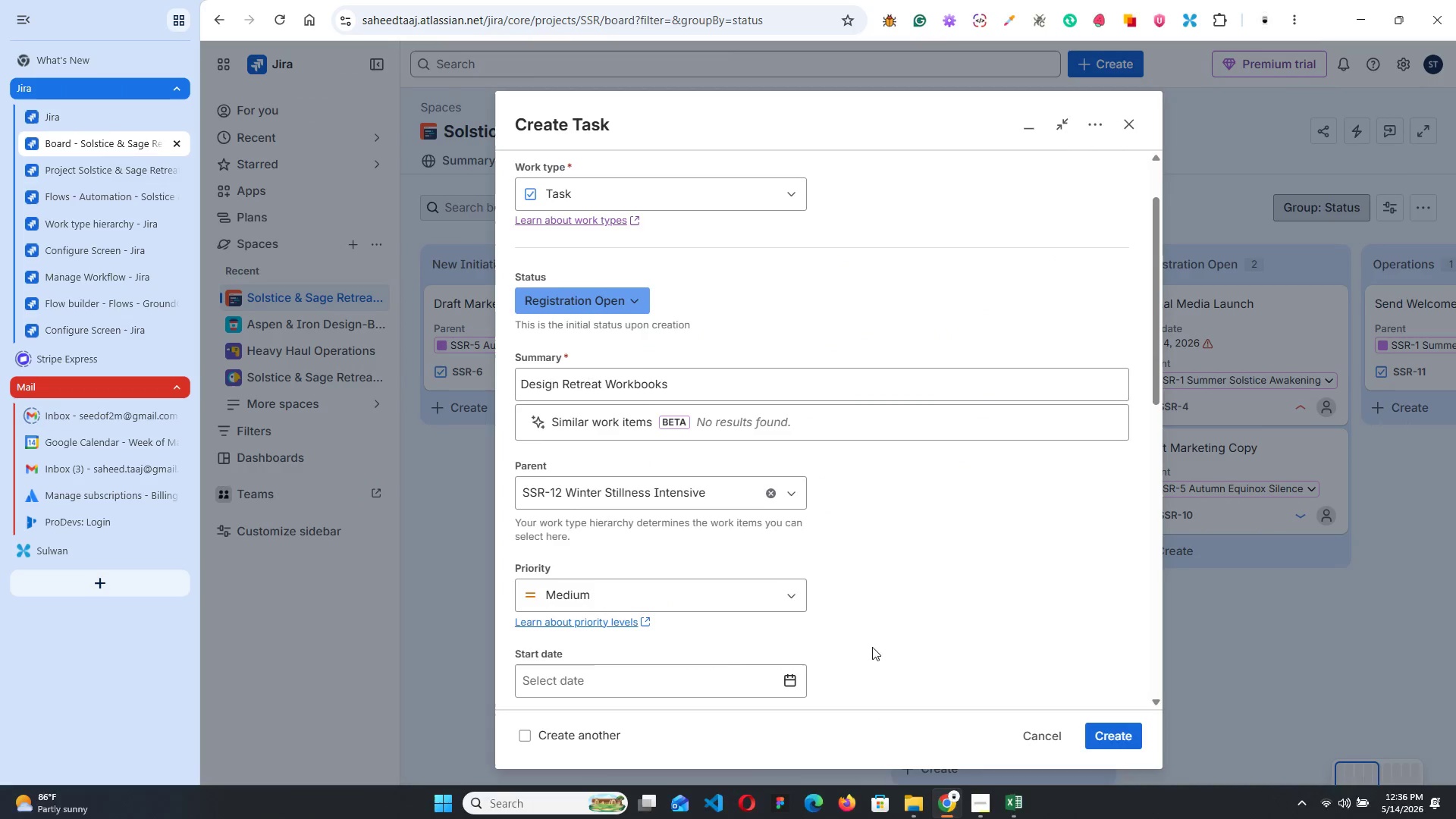 
scroll: coordinate [673, 505], scroll_direction: down, amount: 8.0
 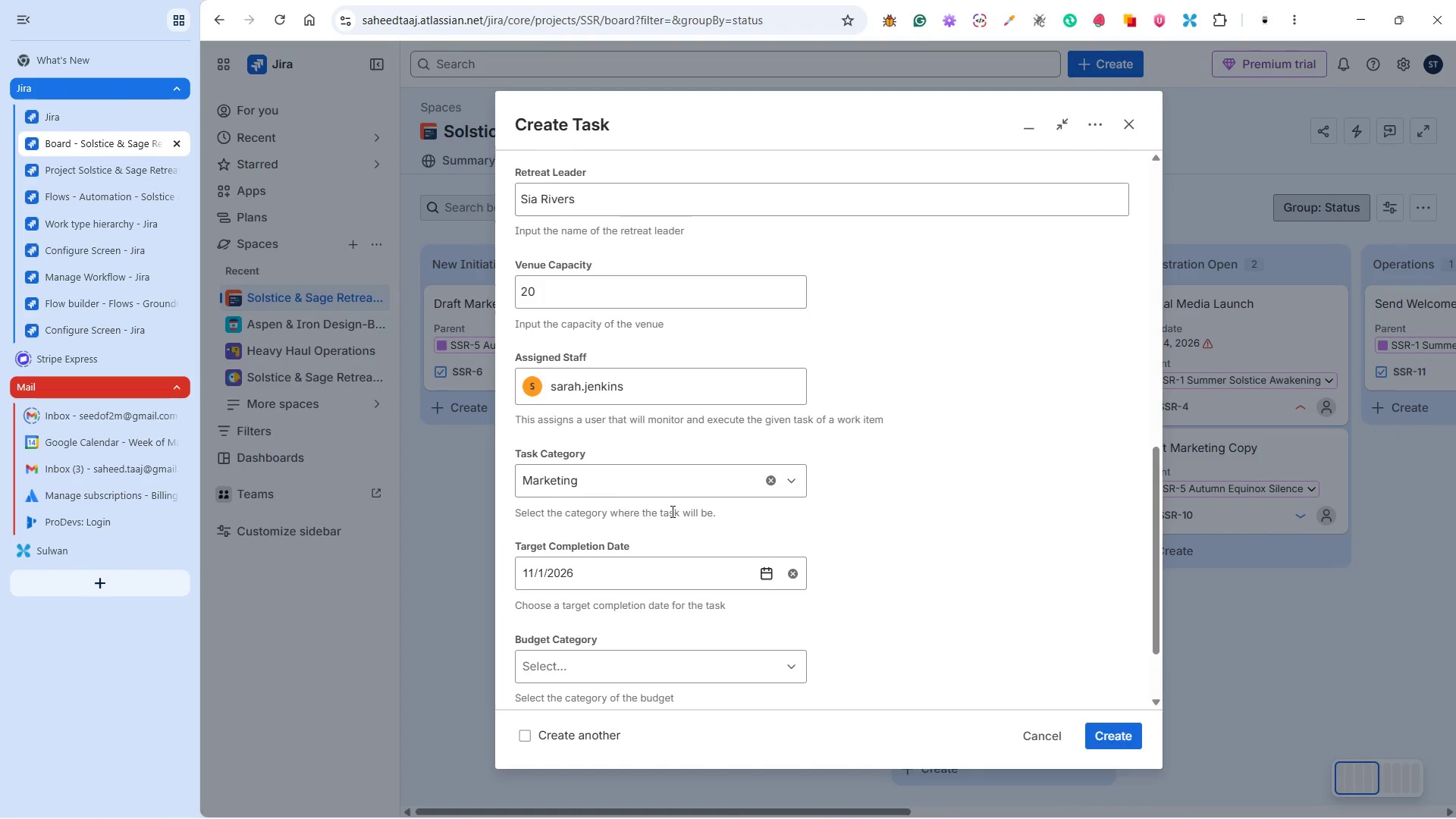 
left_click([648, 583])
 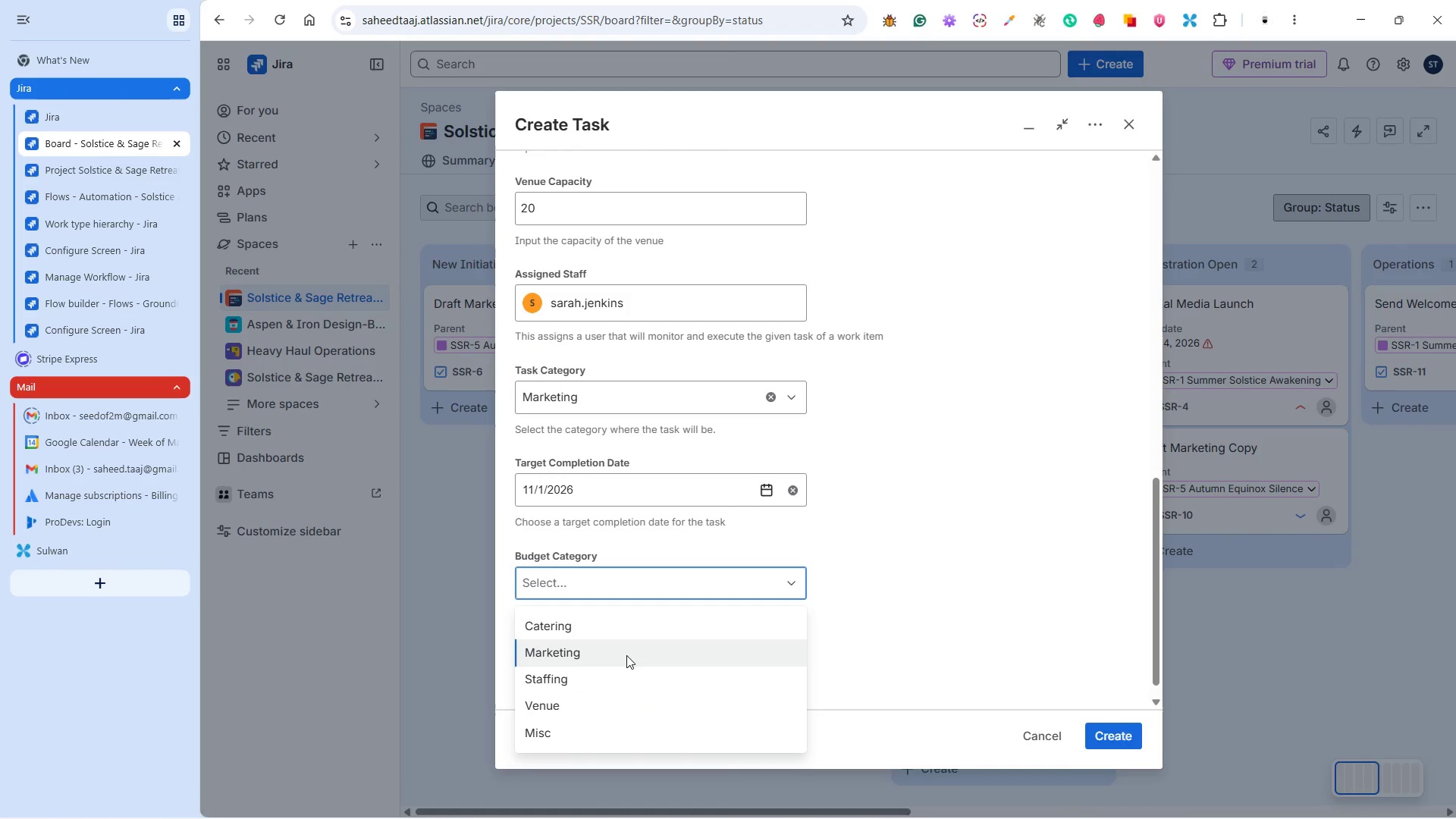 
scroll: coordinate [671, 511], scroll_direction: down, amount: 1.0
 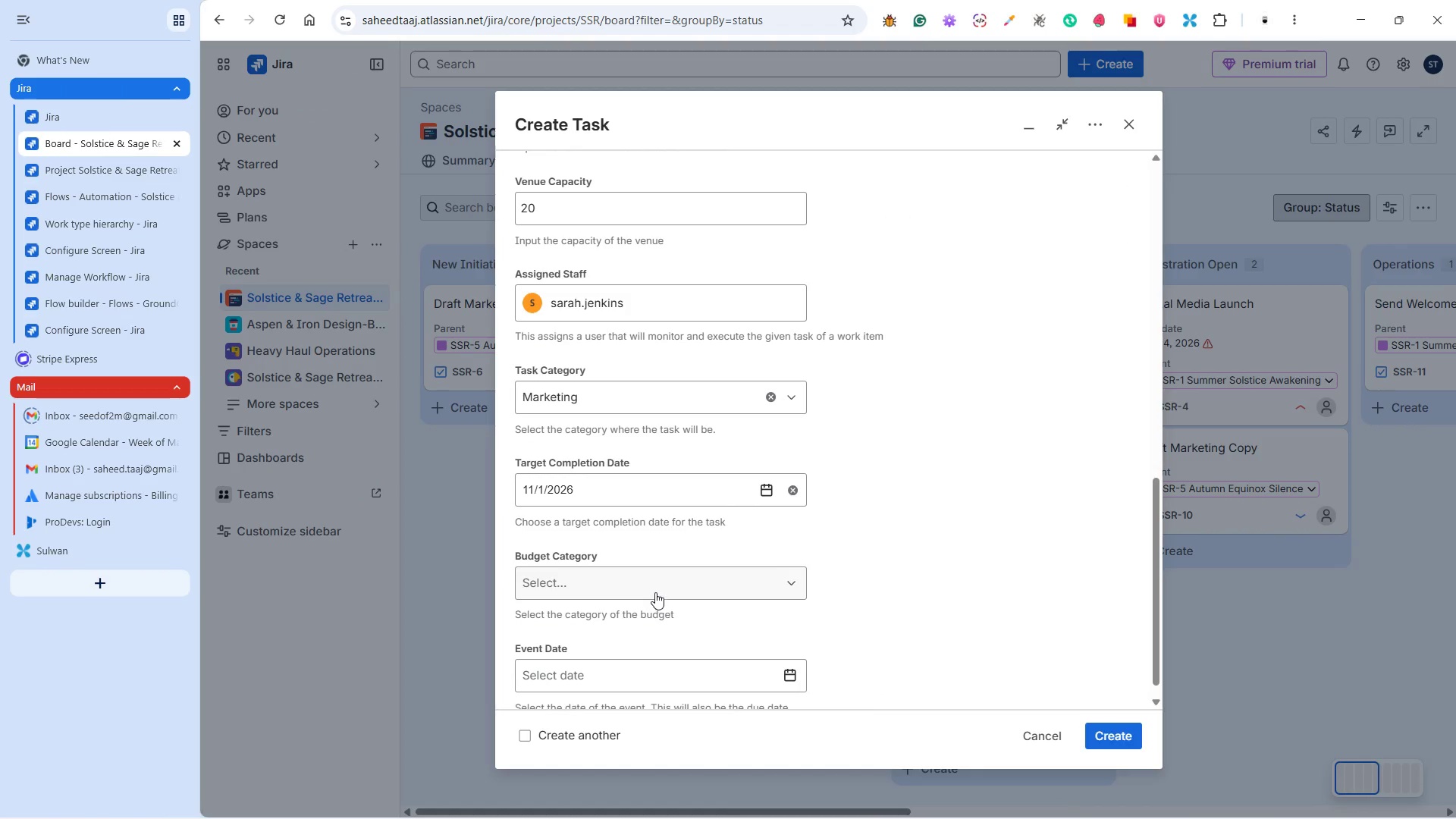 
left_click([626, 655])
 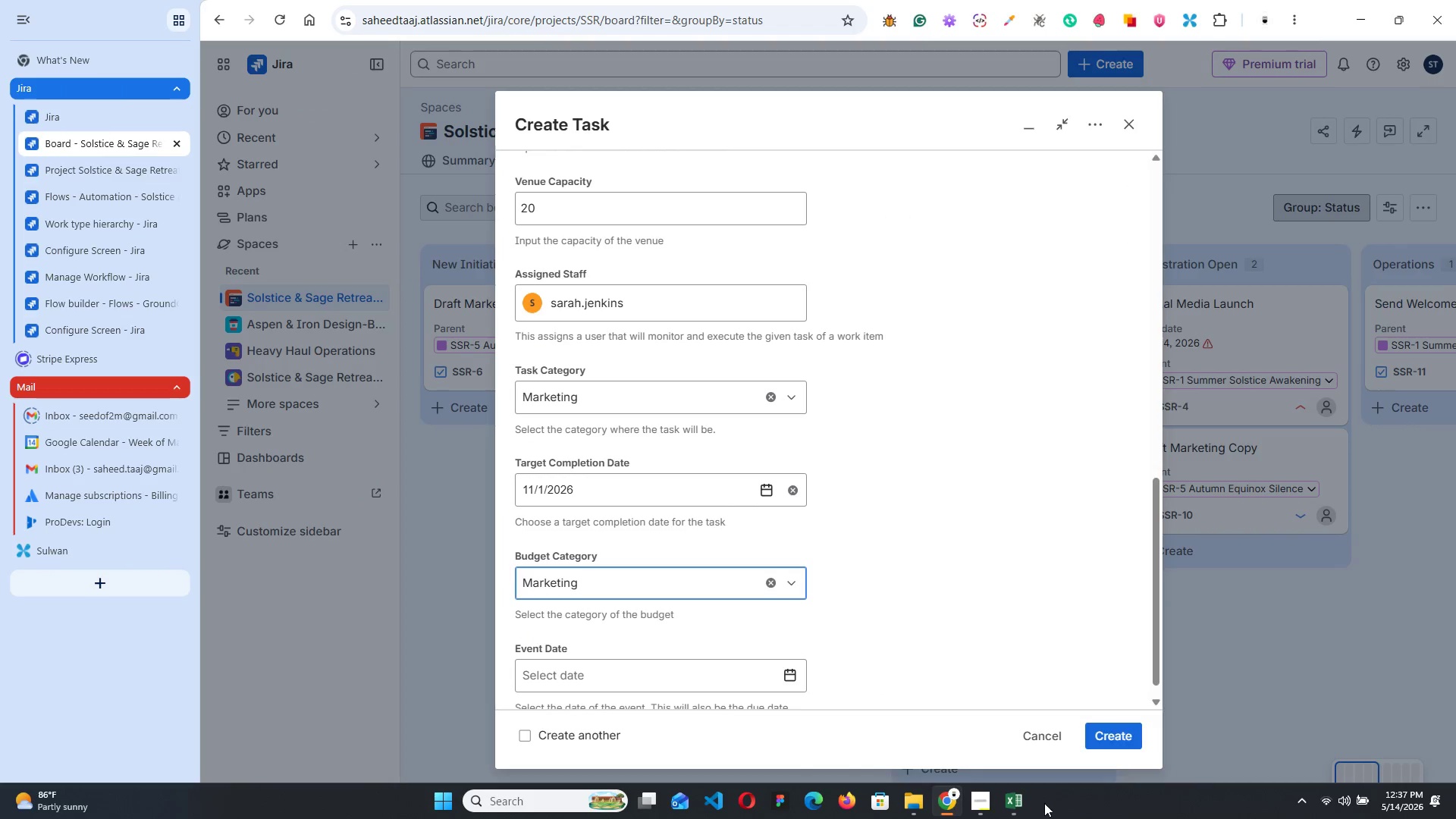 
left_click([1016, 802])
 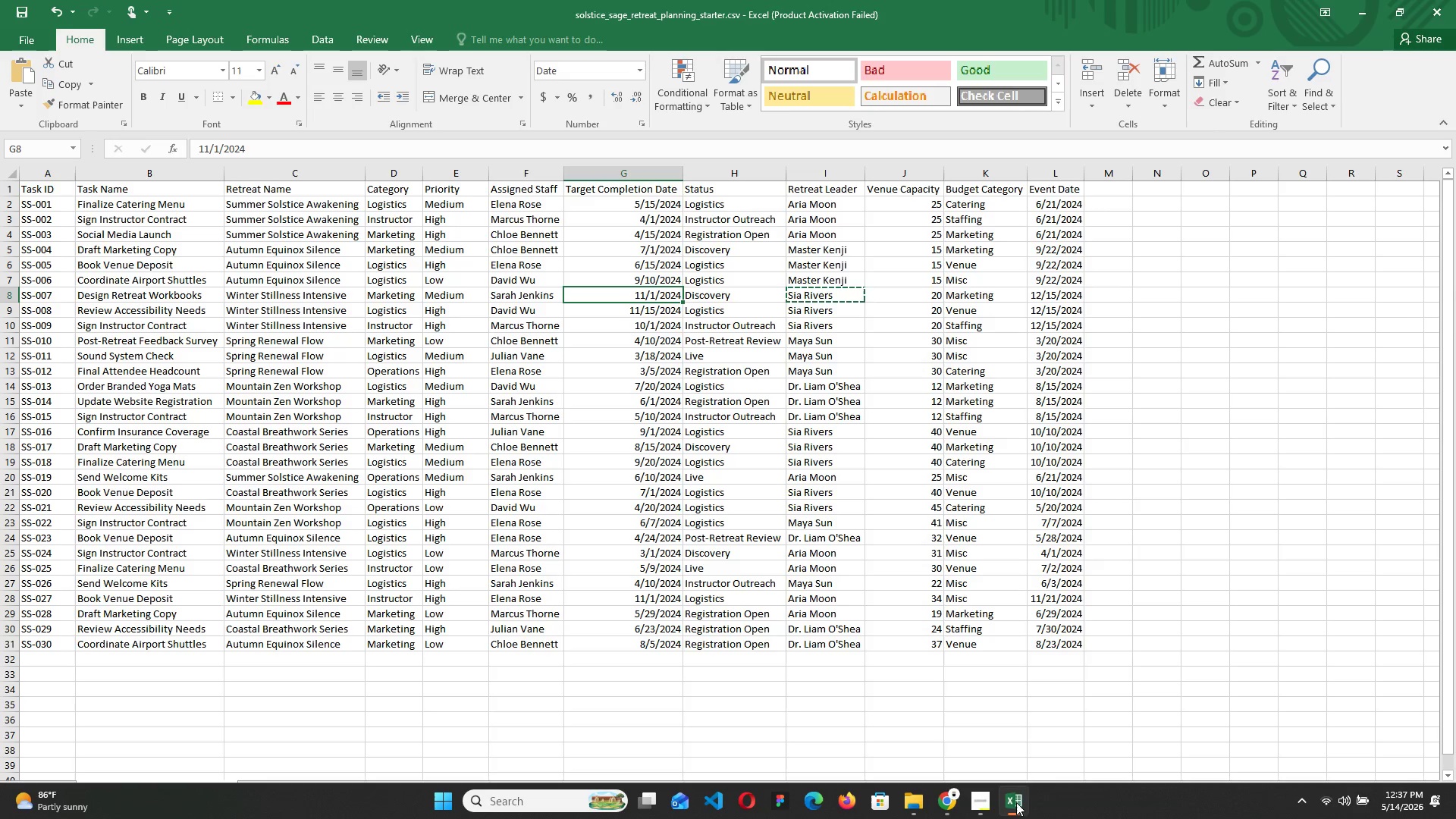 
left_click([1016, 802])
 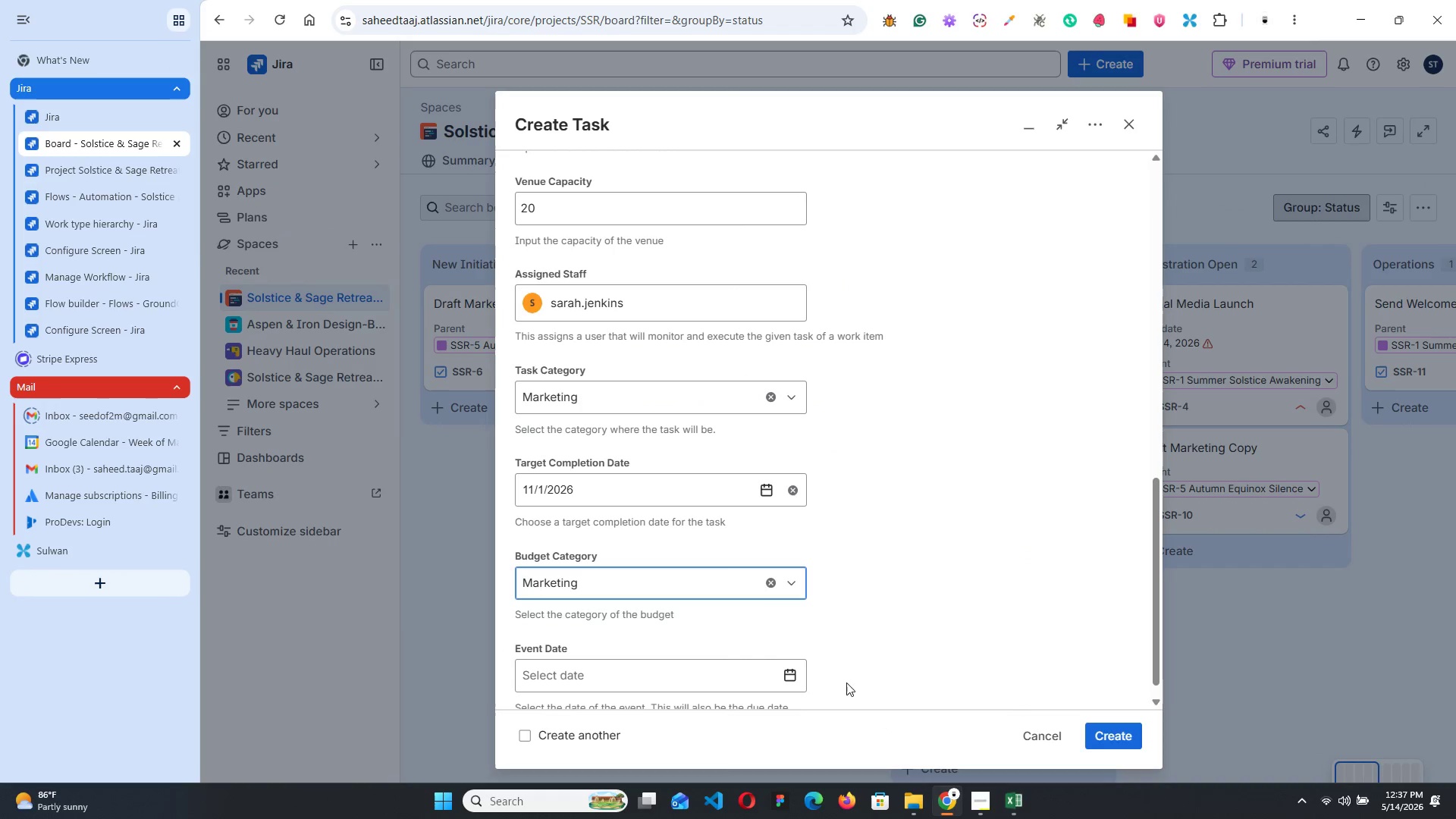 
scroll: coordinate [792, 626], scroll_direction: down, amount: 2.0
 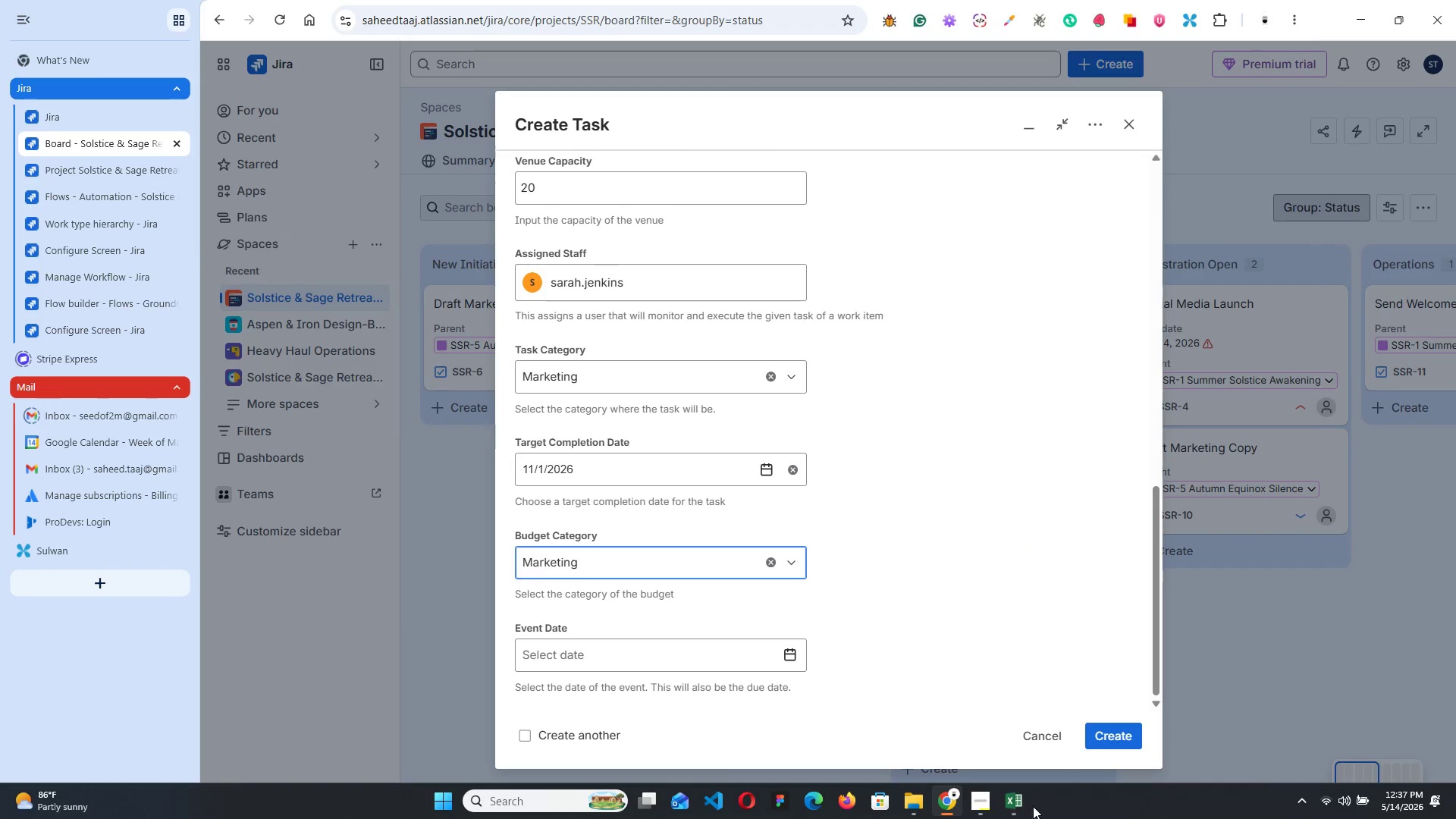 
left_click([1009, 799])
 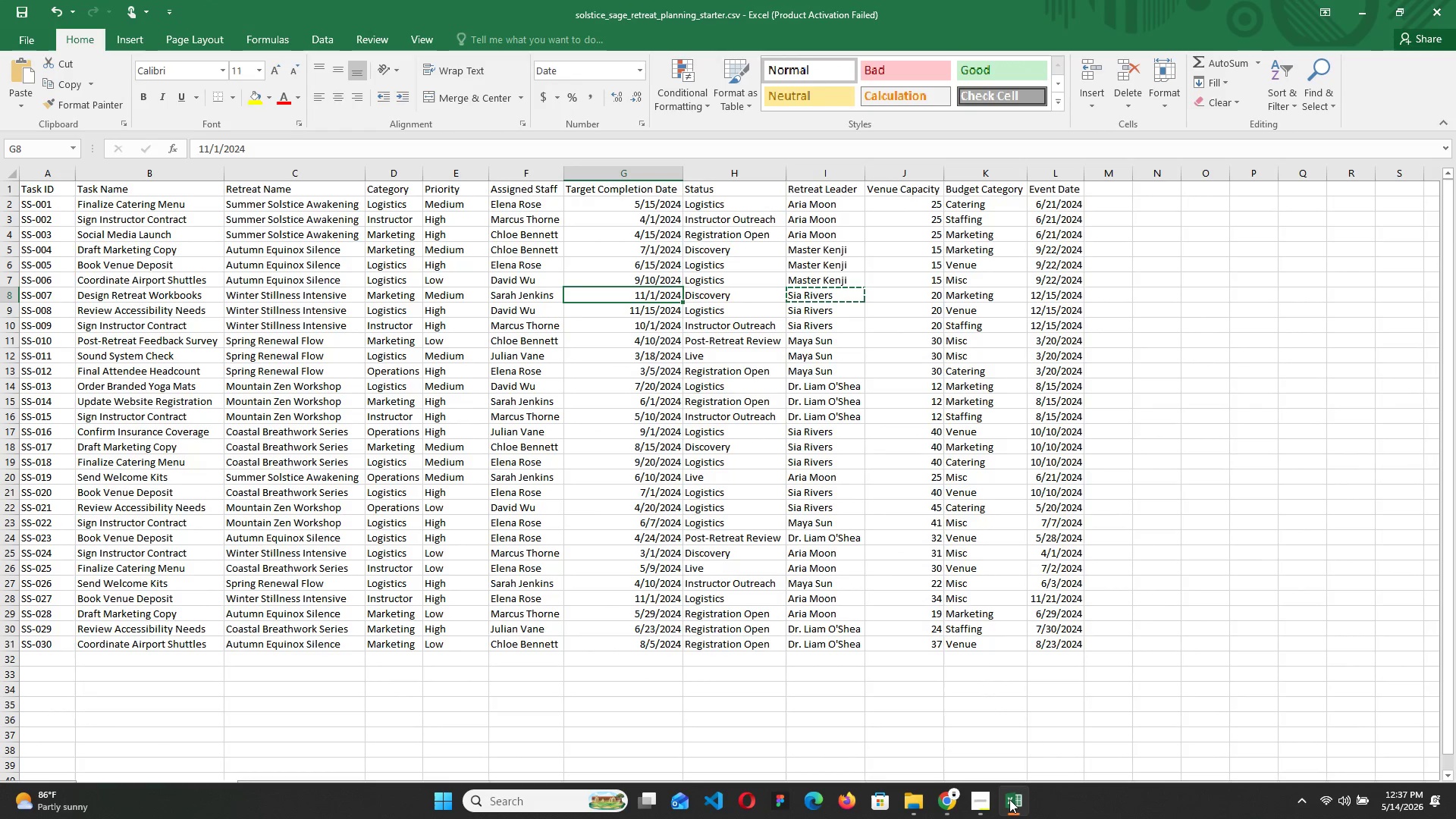 
left_click([1009, 799])
 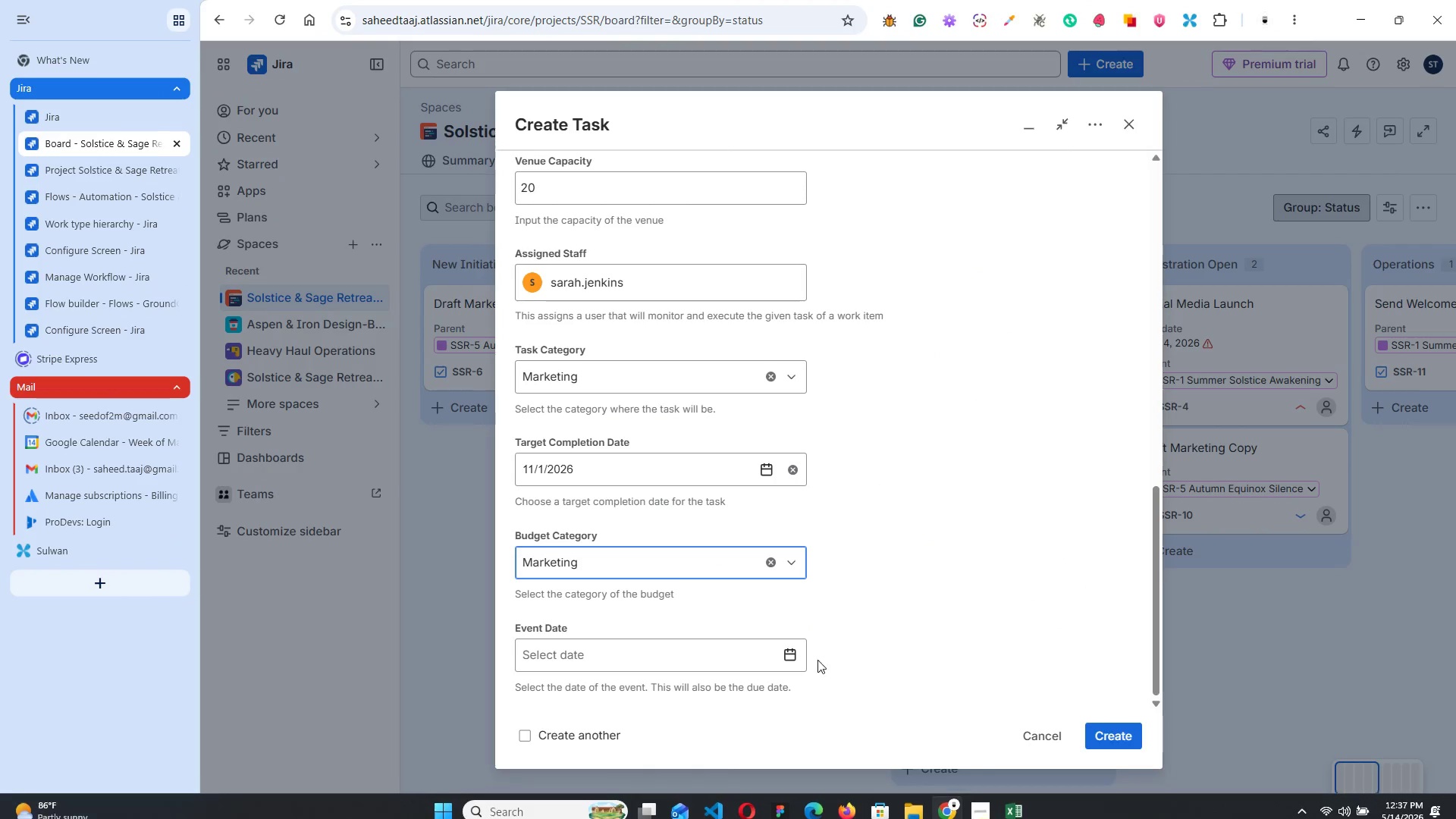 
left_click([786, 645])
 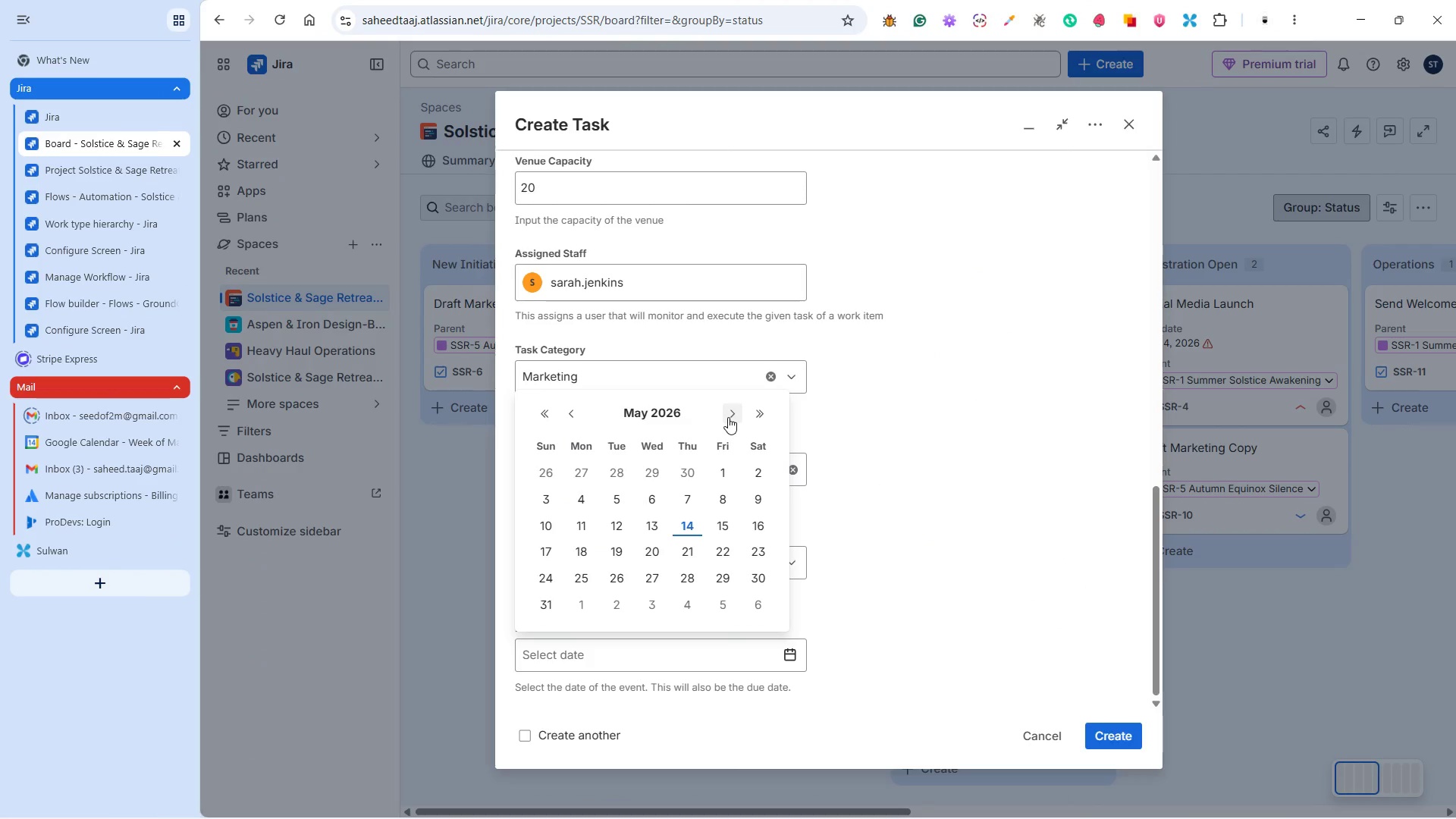 
double_click([728, 417])
 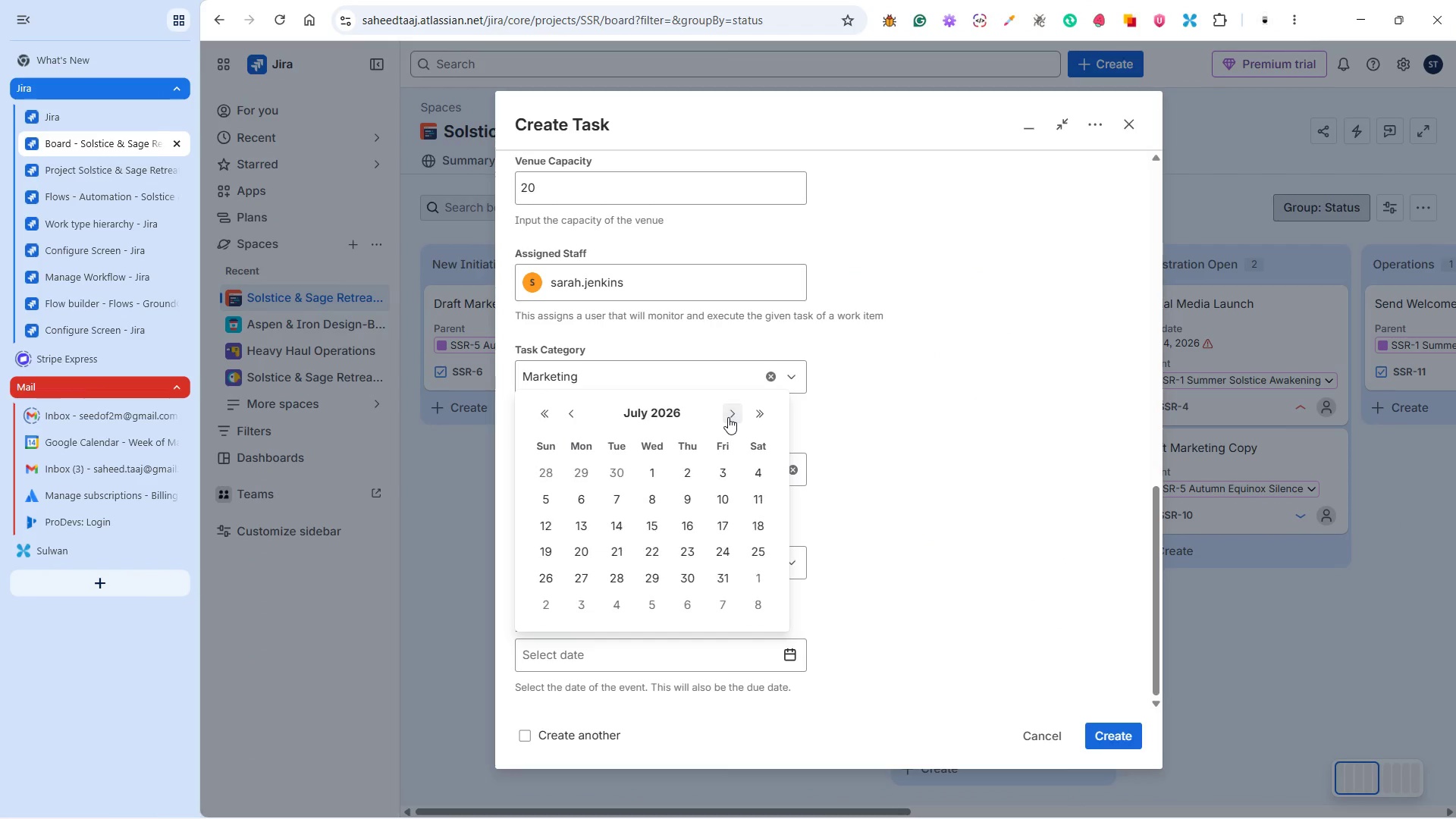 
triple_click([728, 417])
 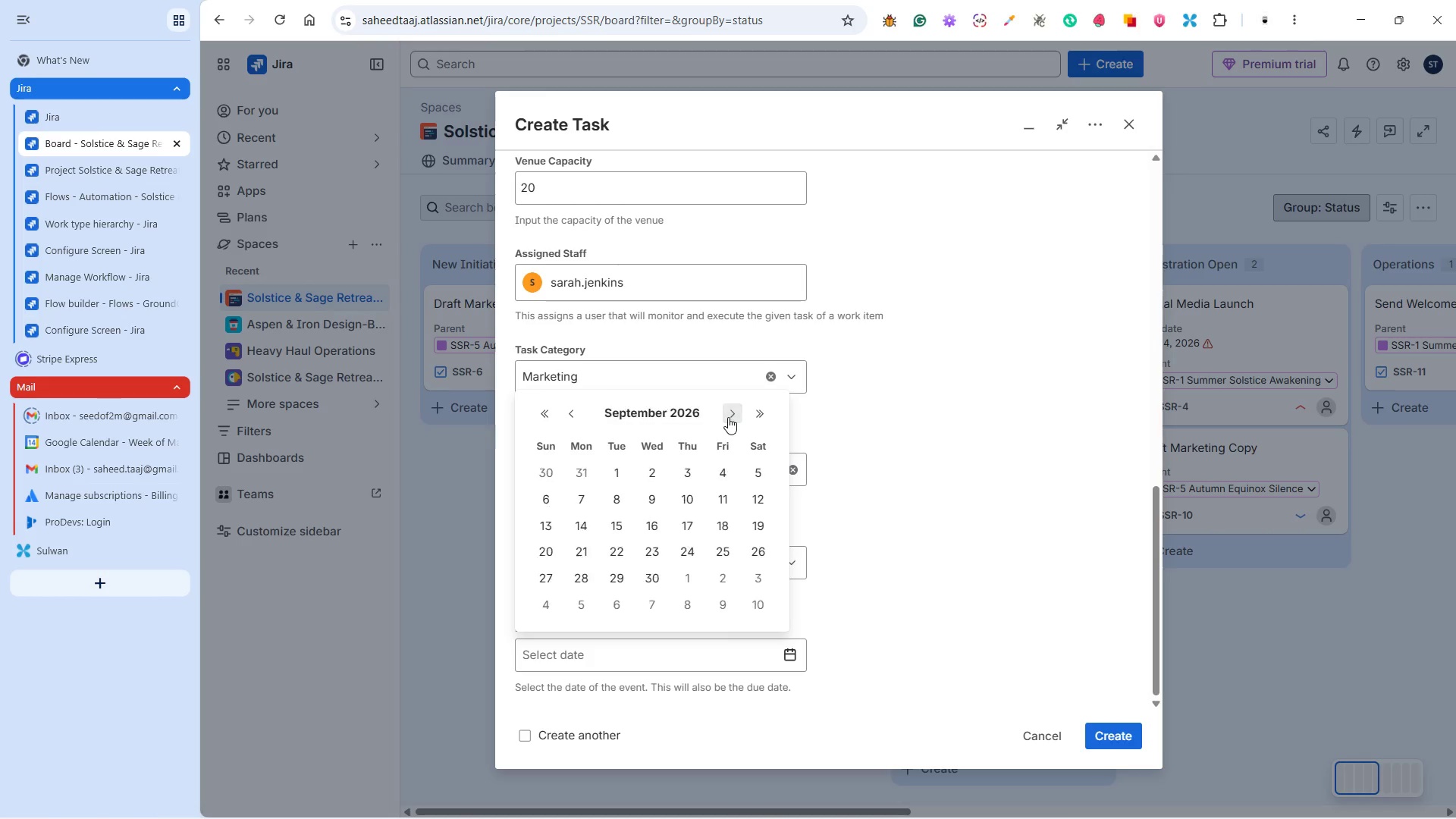 
double_click([728, 417])
 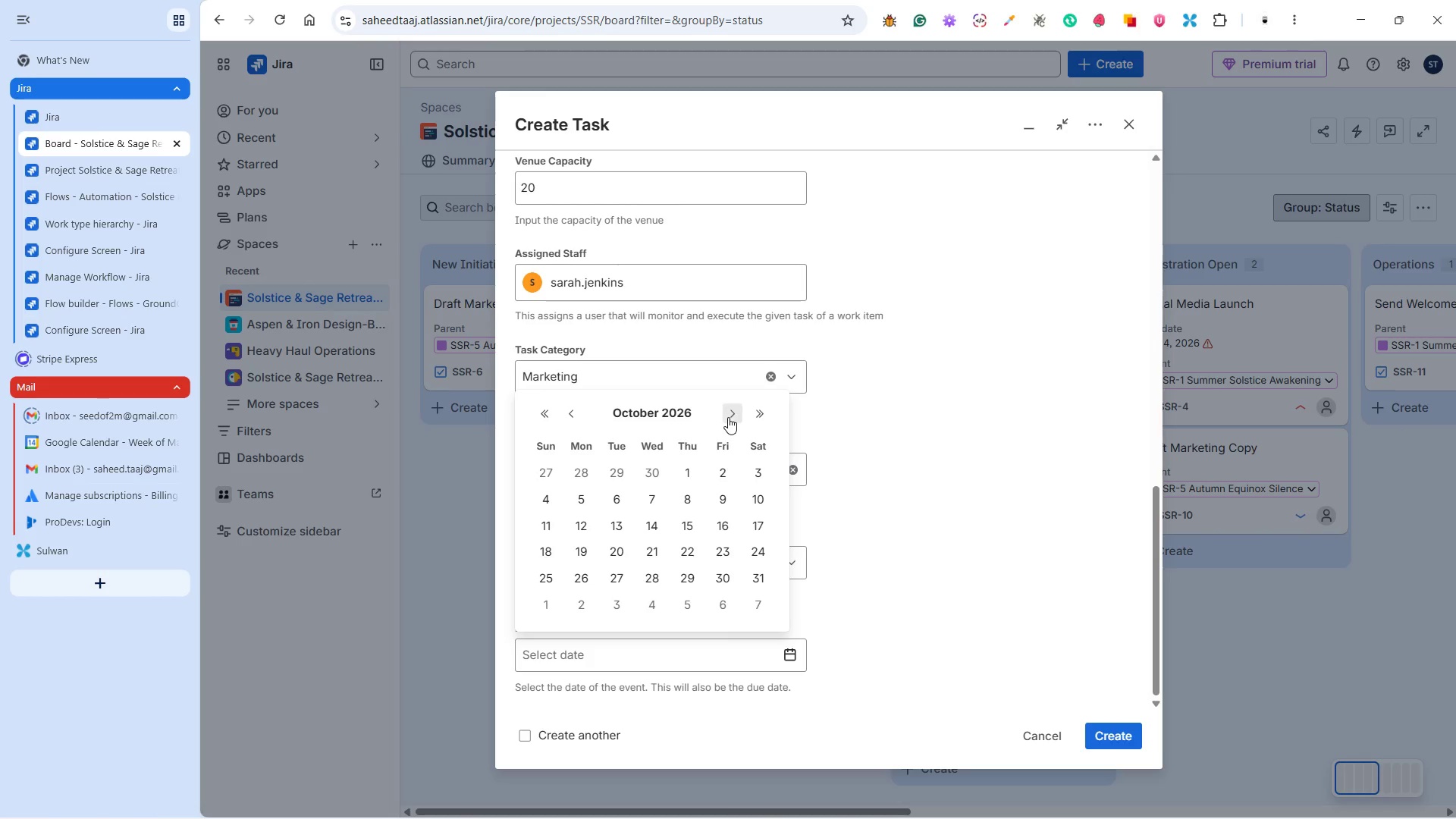 
triple_click([728, 417])
 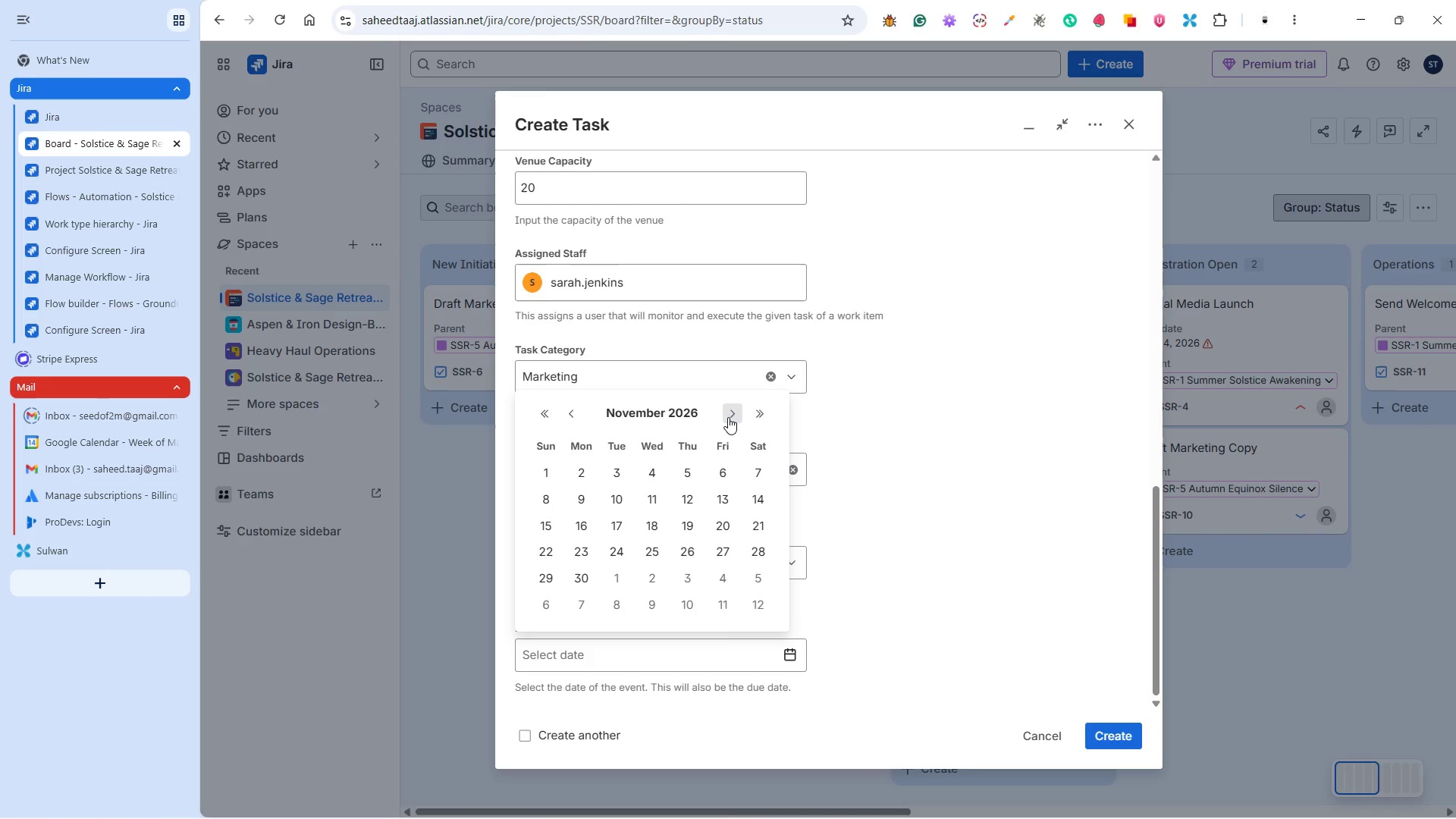 
left_click([728, 417])
 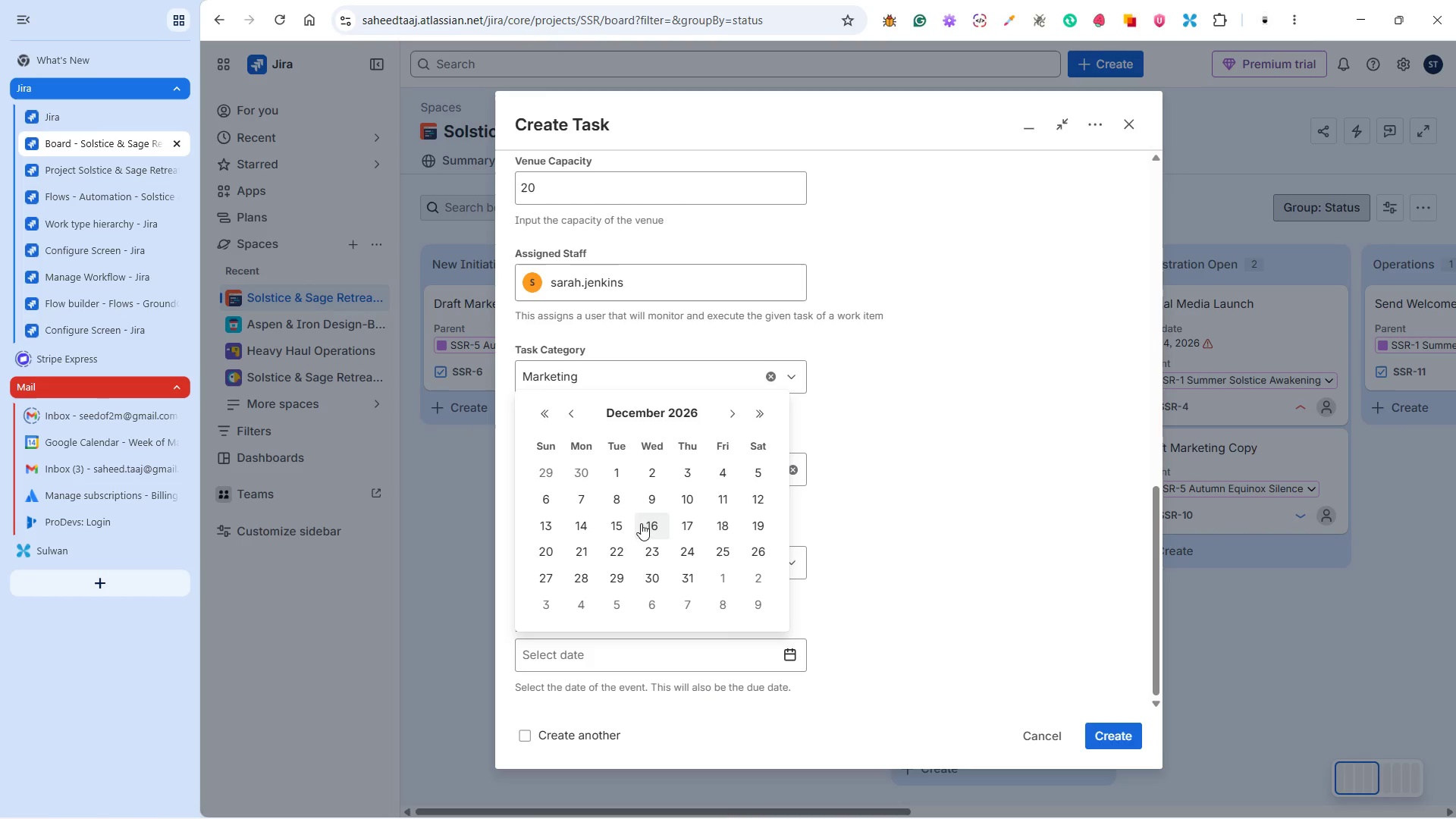 
left_click([617, 523])
 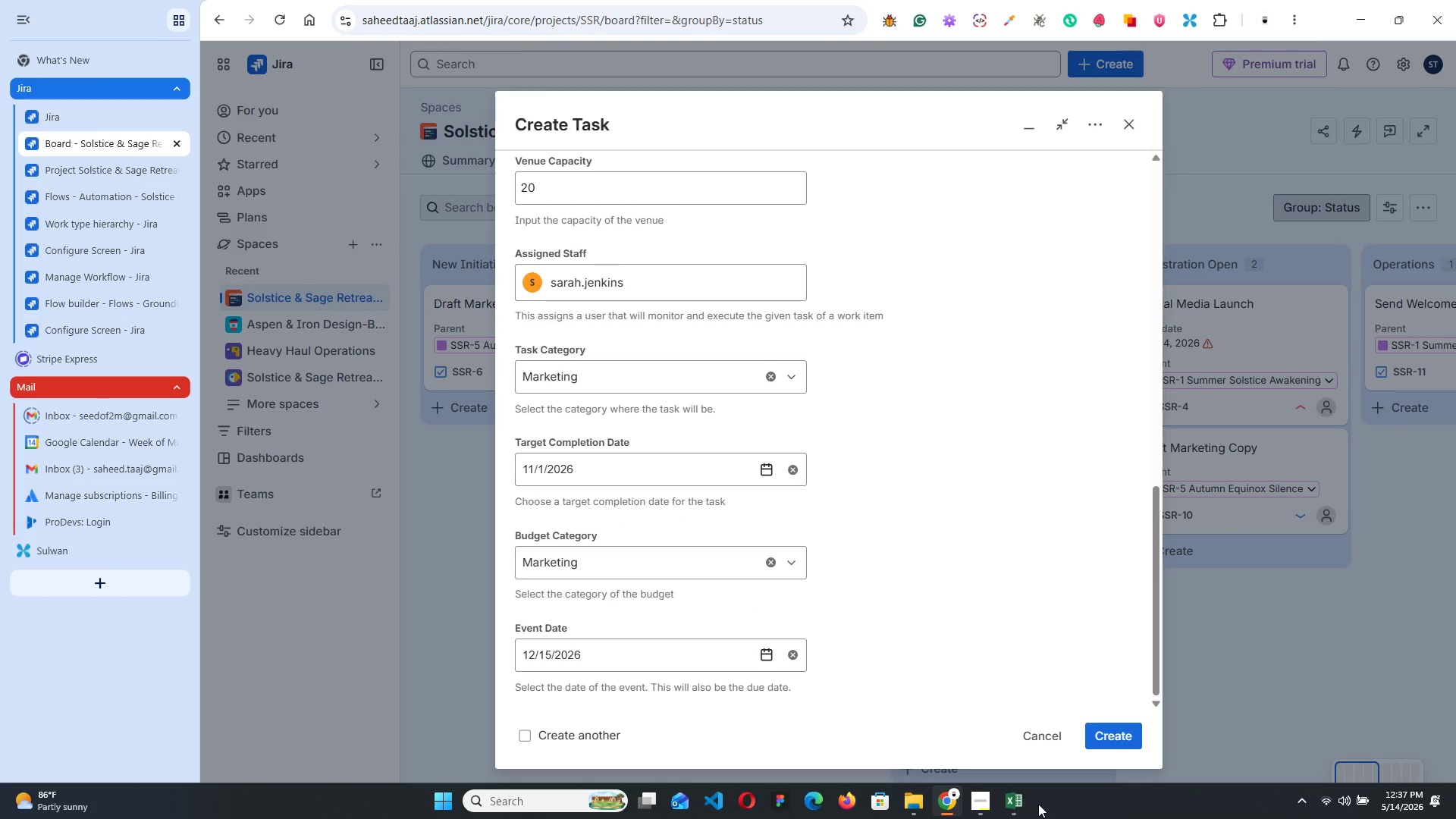 
left_click([1016, 804])
 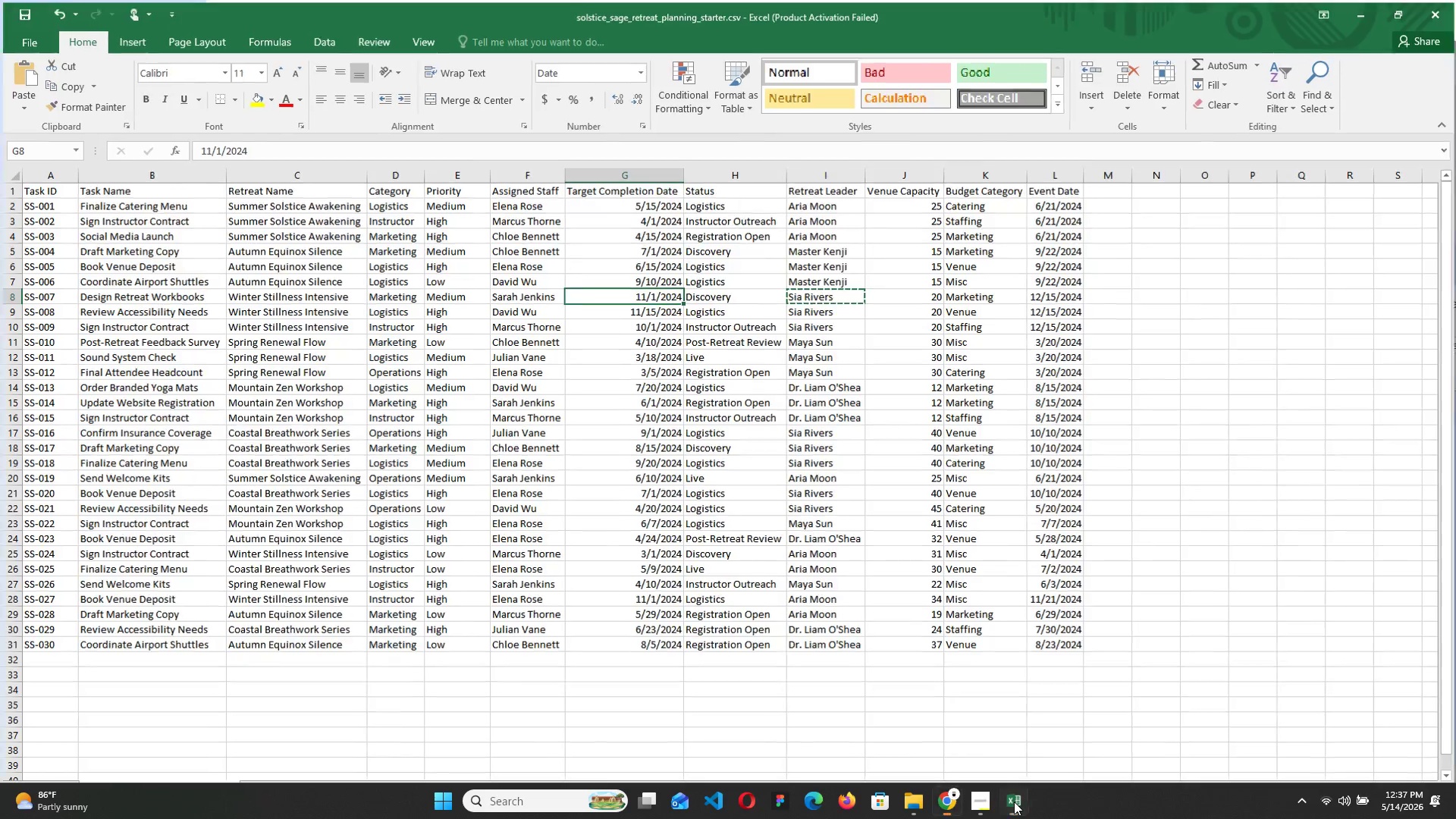 
scroll: coordinate [830, 654], scroll_direction: down, amount: 3.0
 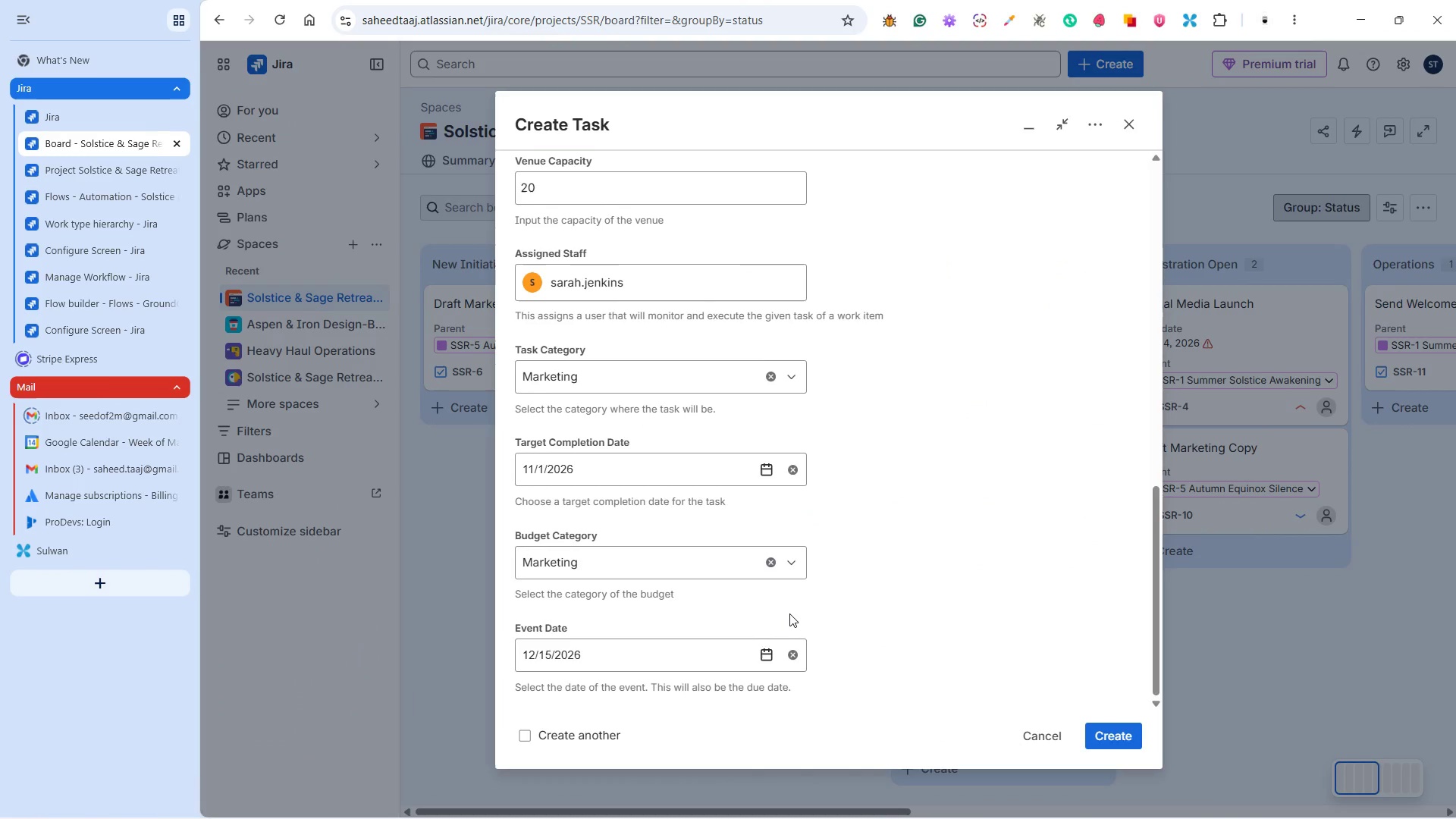 
scroll: coordinate [783, 607], scroll_direction: up, amount: 16.0
 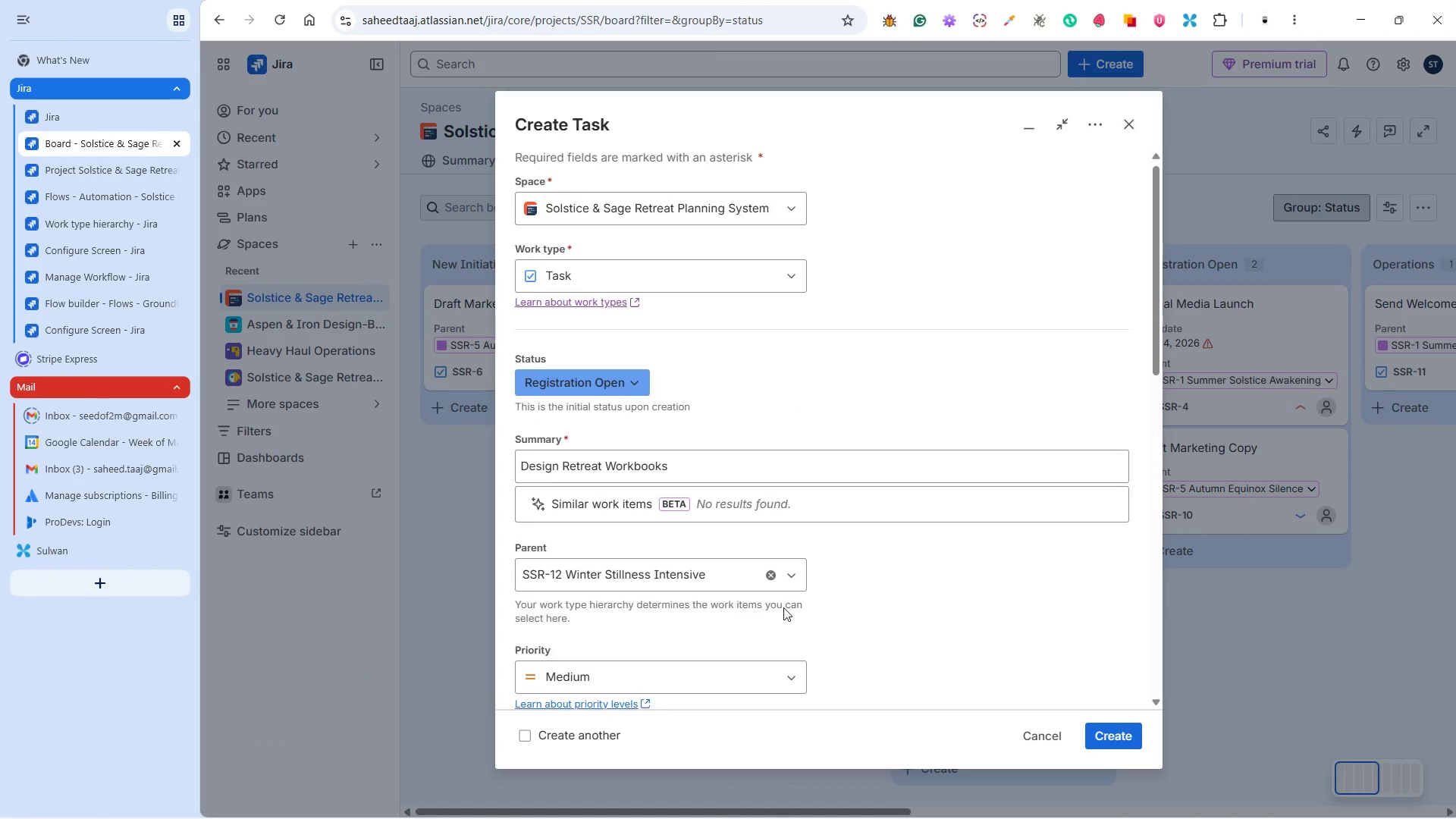 
scroll: coordinate [782, 608], scroll_direction: down, amount: 15.0
 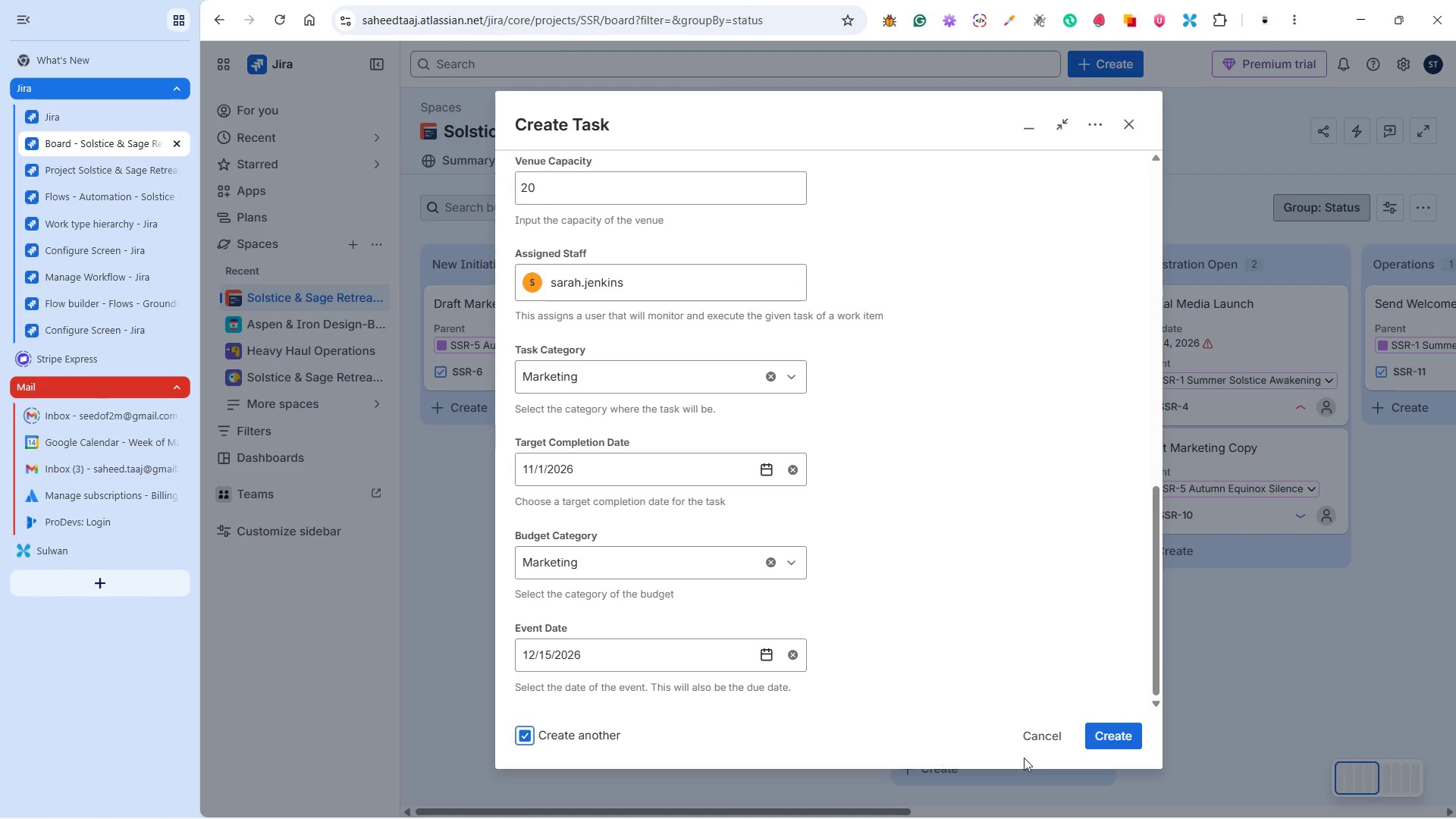 
left_click([1103, 730])
 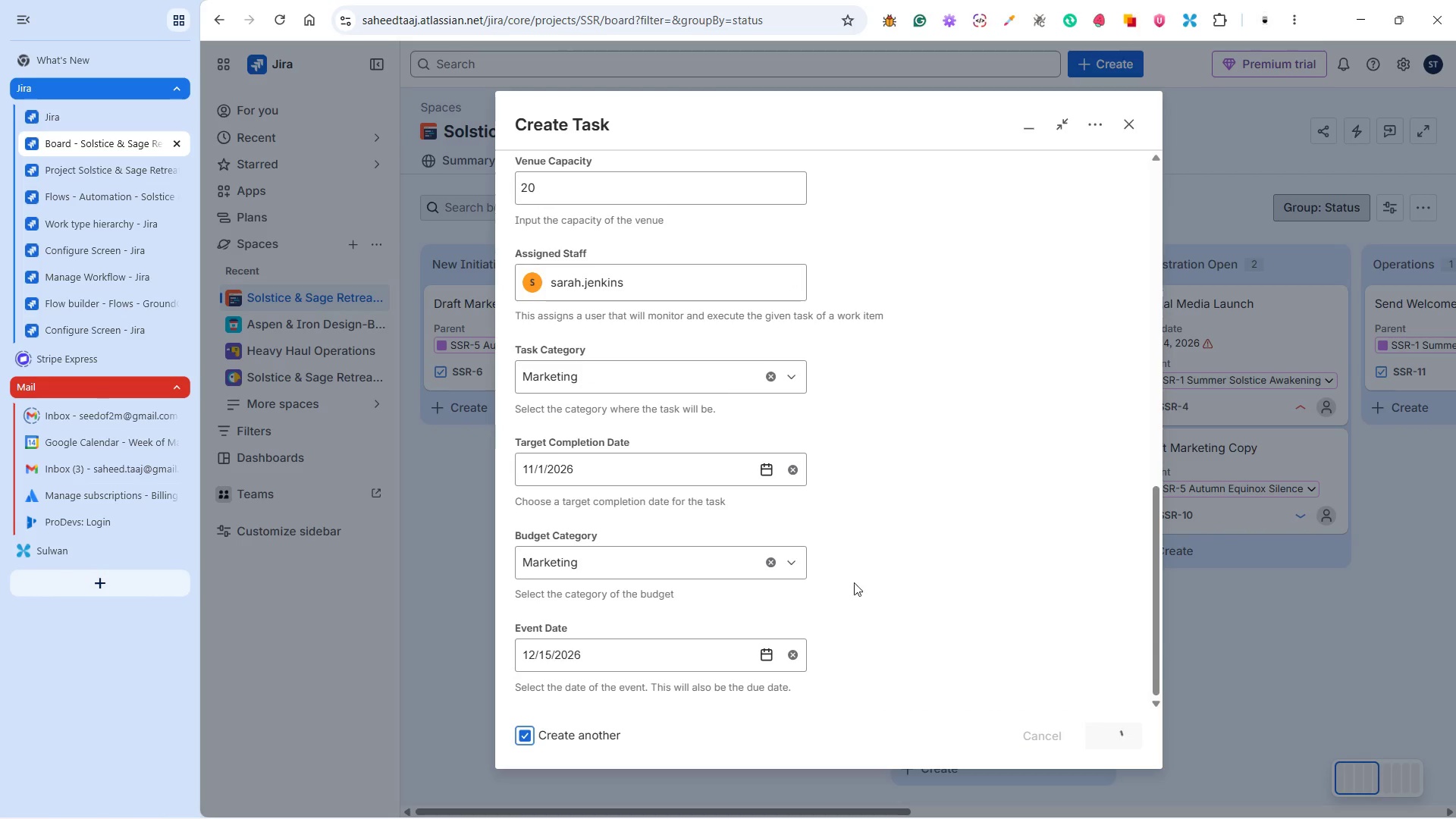 
scroll: coordinate [790, 568], scroll_direction: up, amount: 15.0
 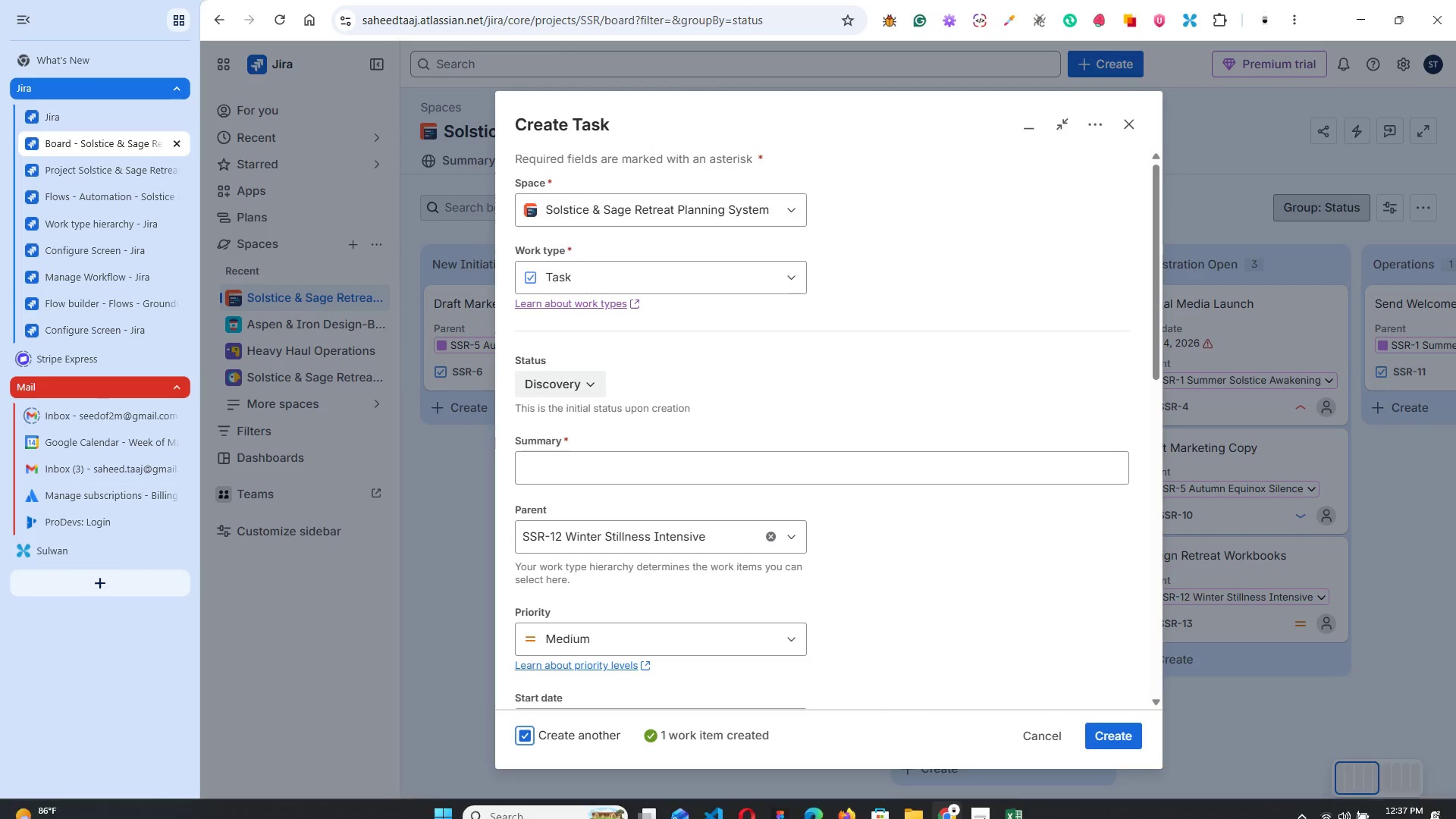 
left_click([1021, 802])
 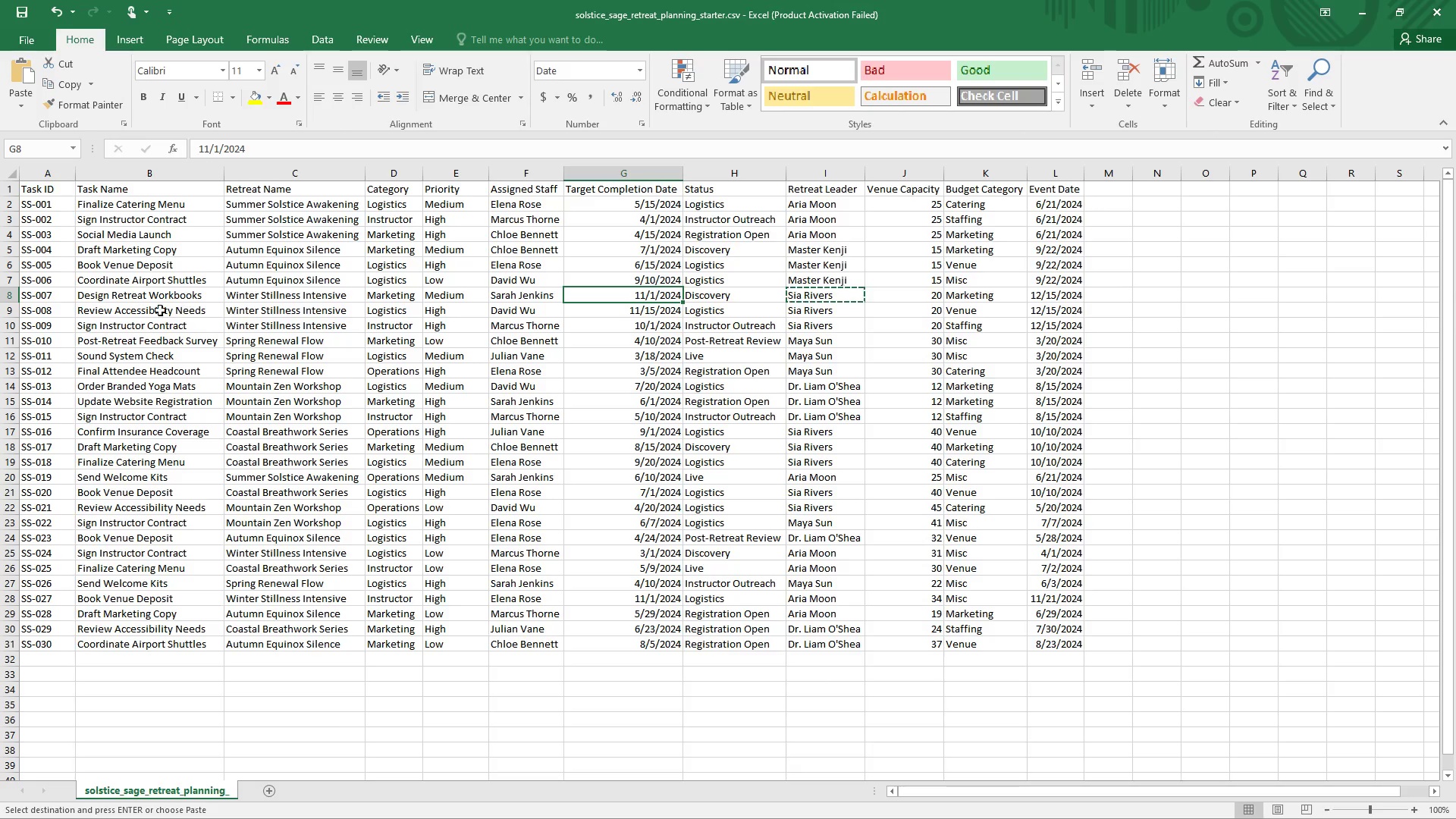 
left_click([116, 309])
 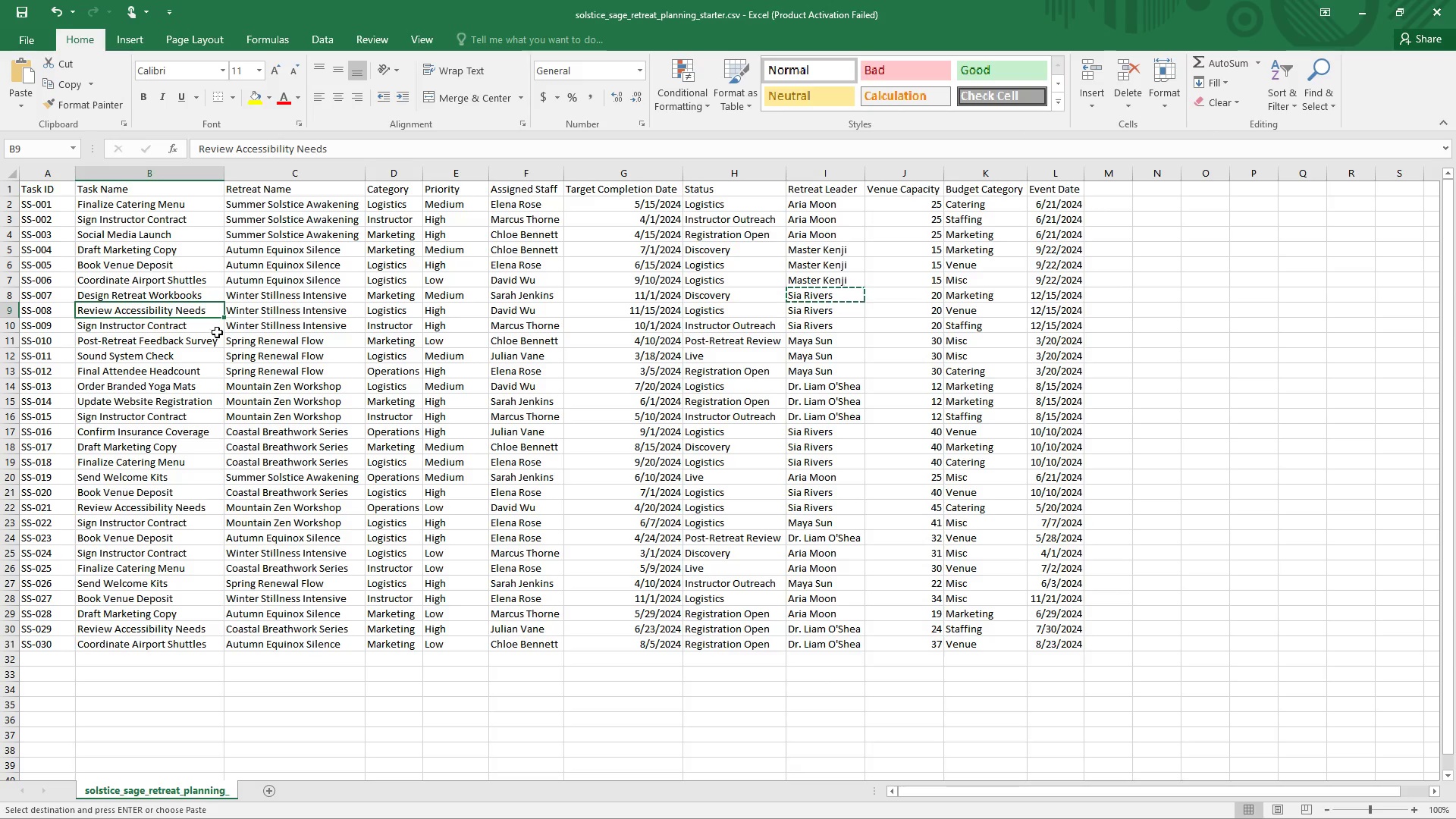 
key(Control+C)
 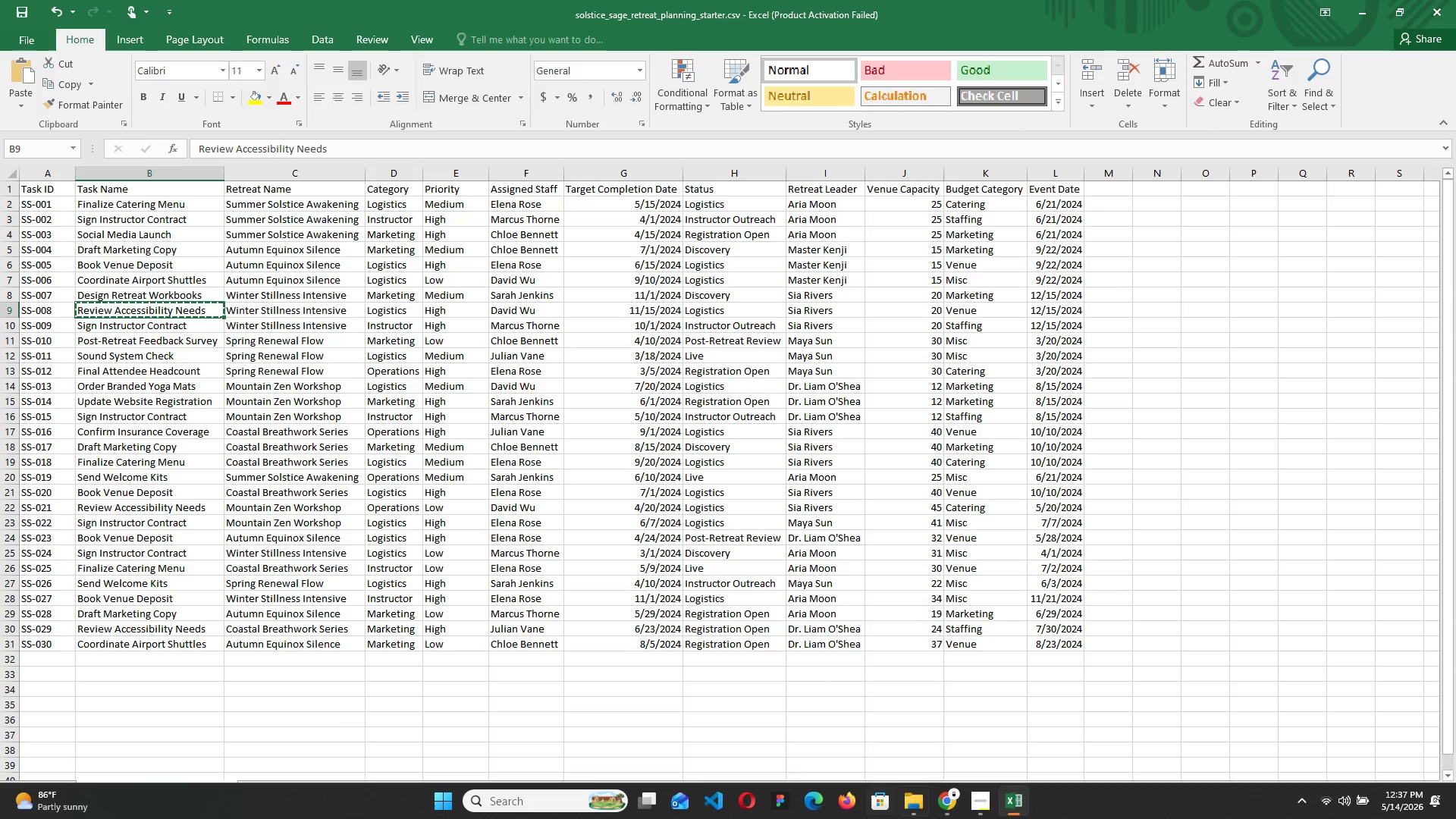 
left_click([1003, 795])
 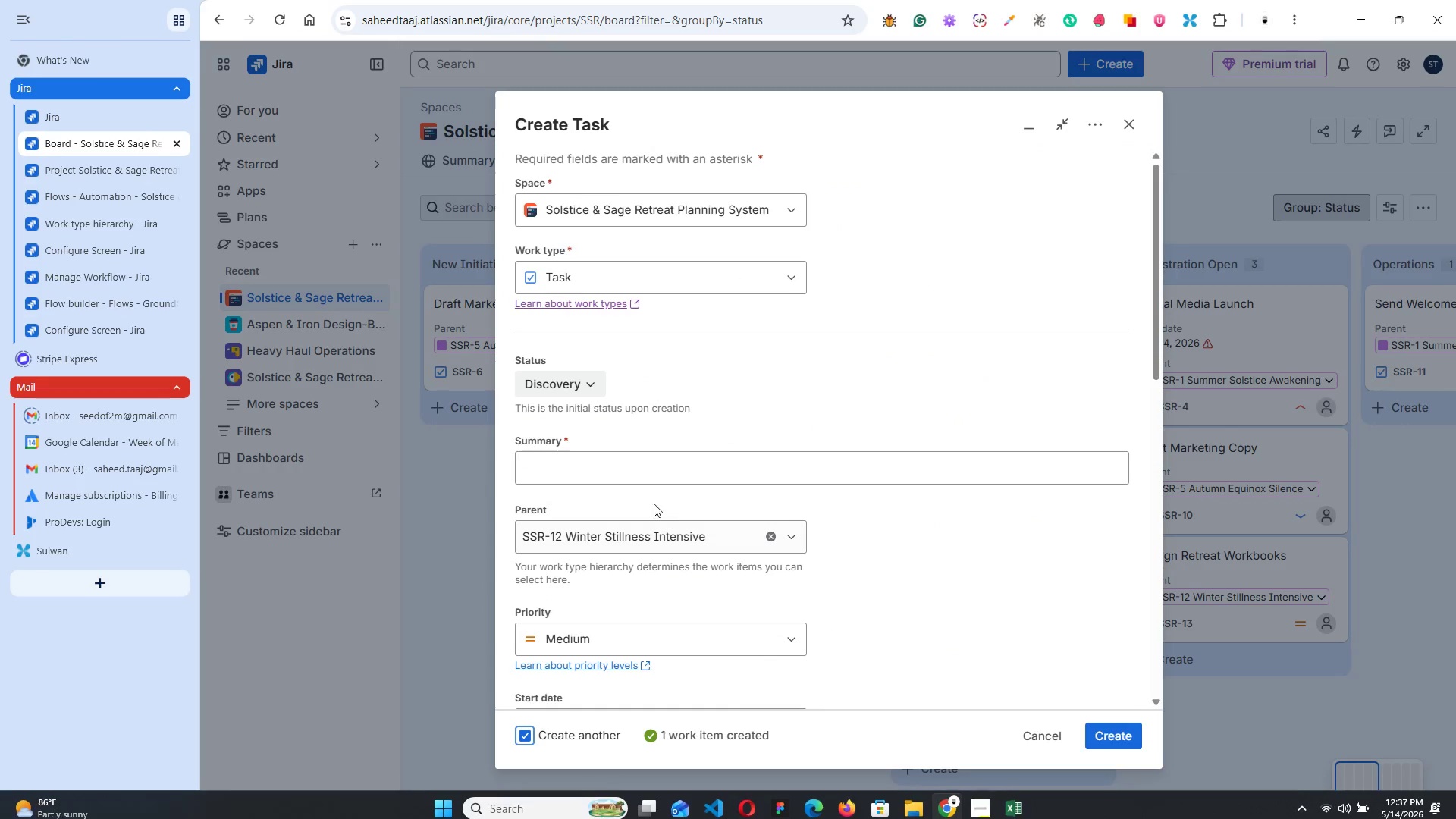 
left_click([585, 452])
 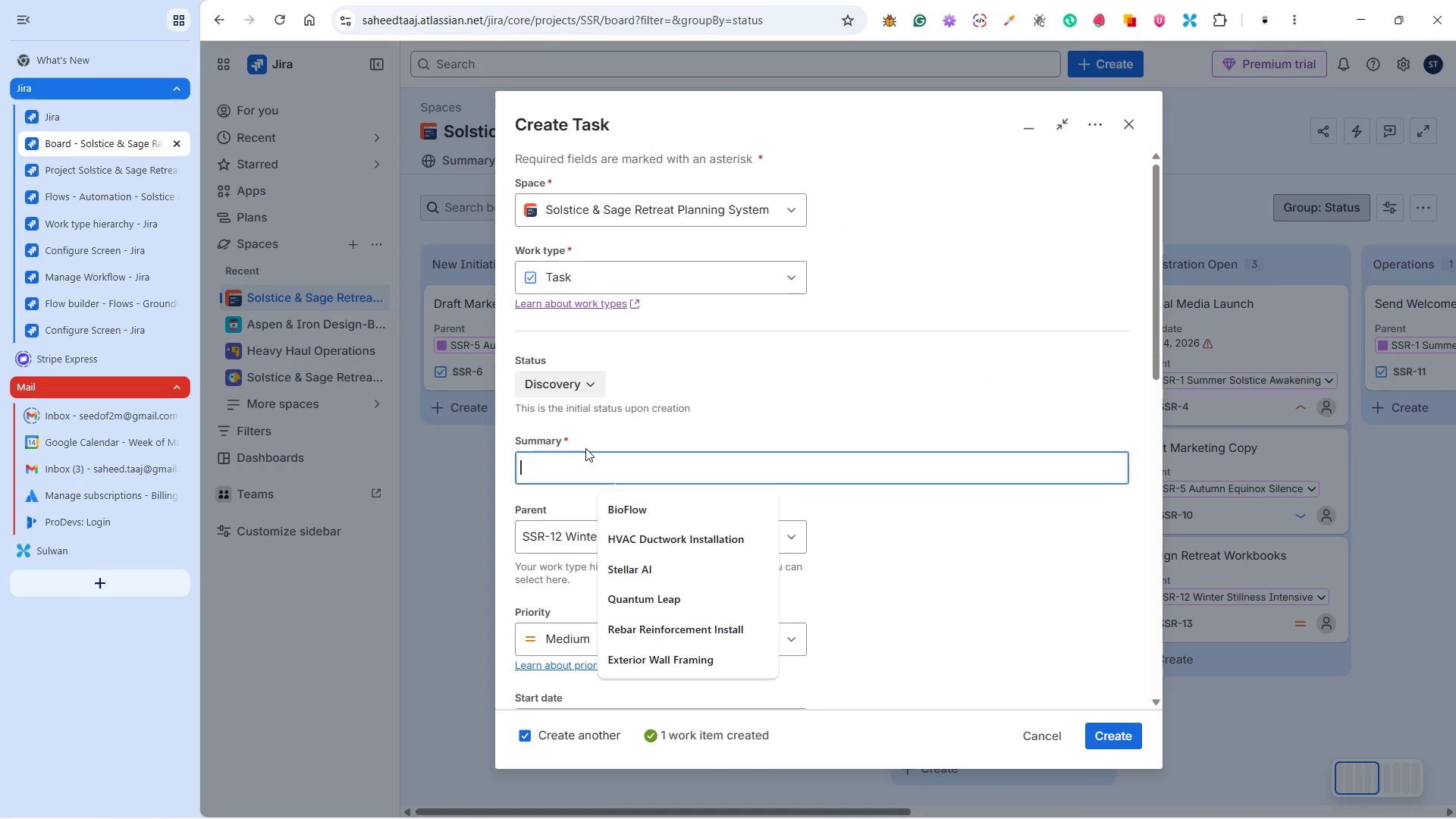 
key(Control+V)
 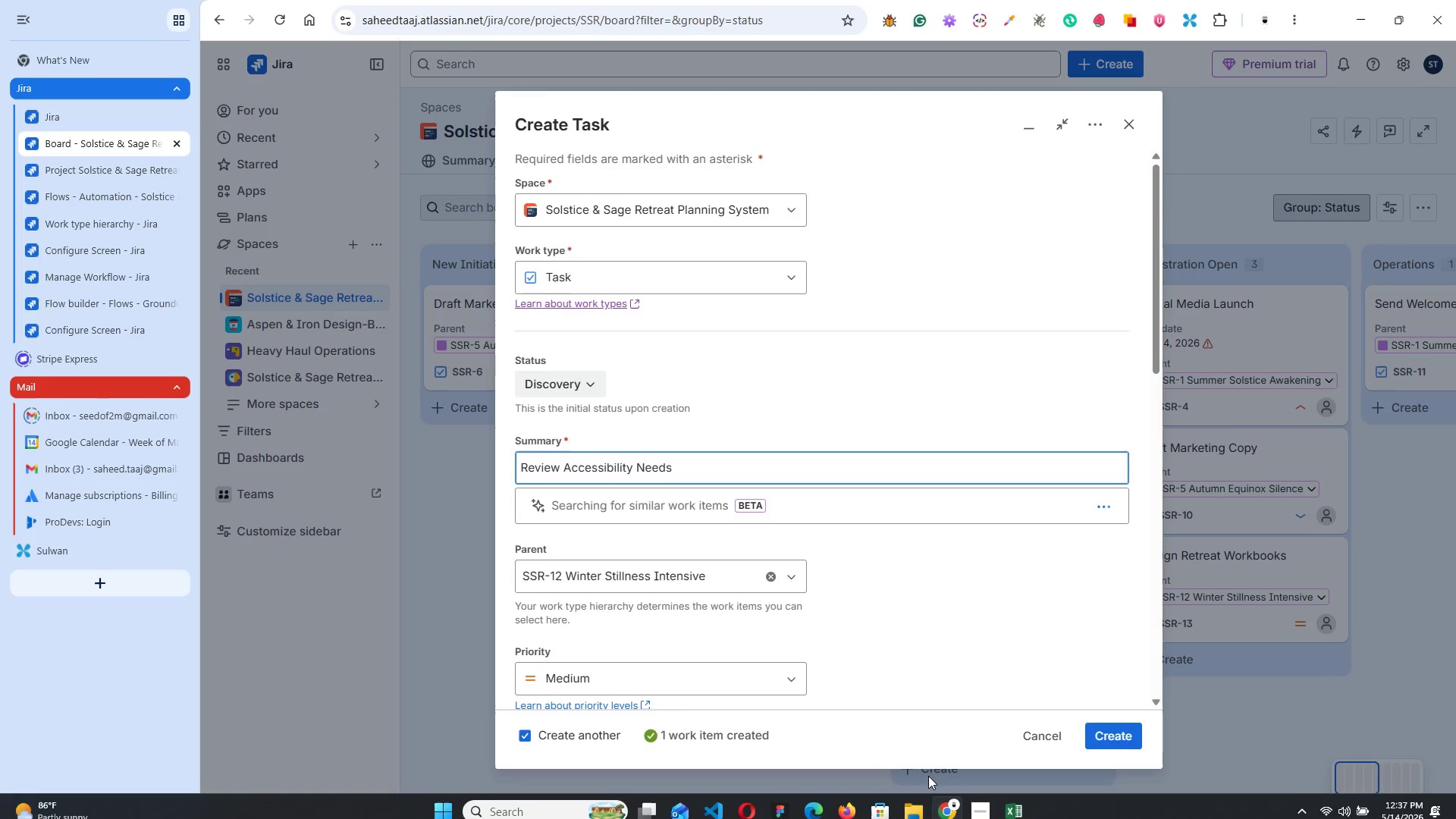 
left_click([970, 557])
 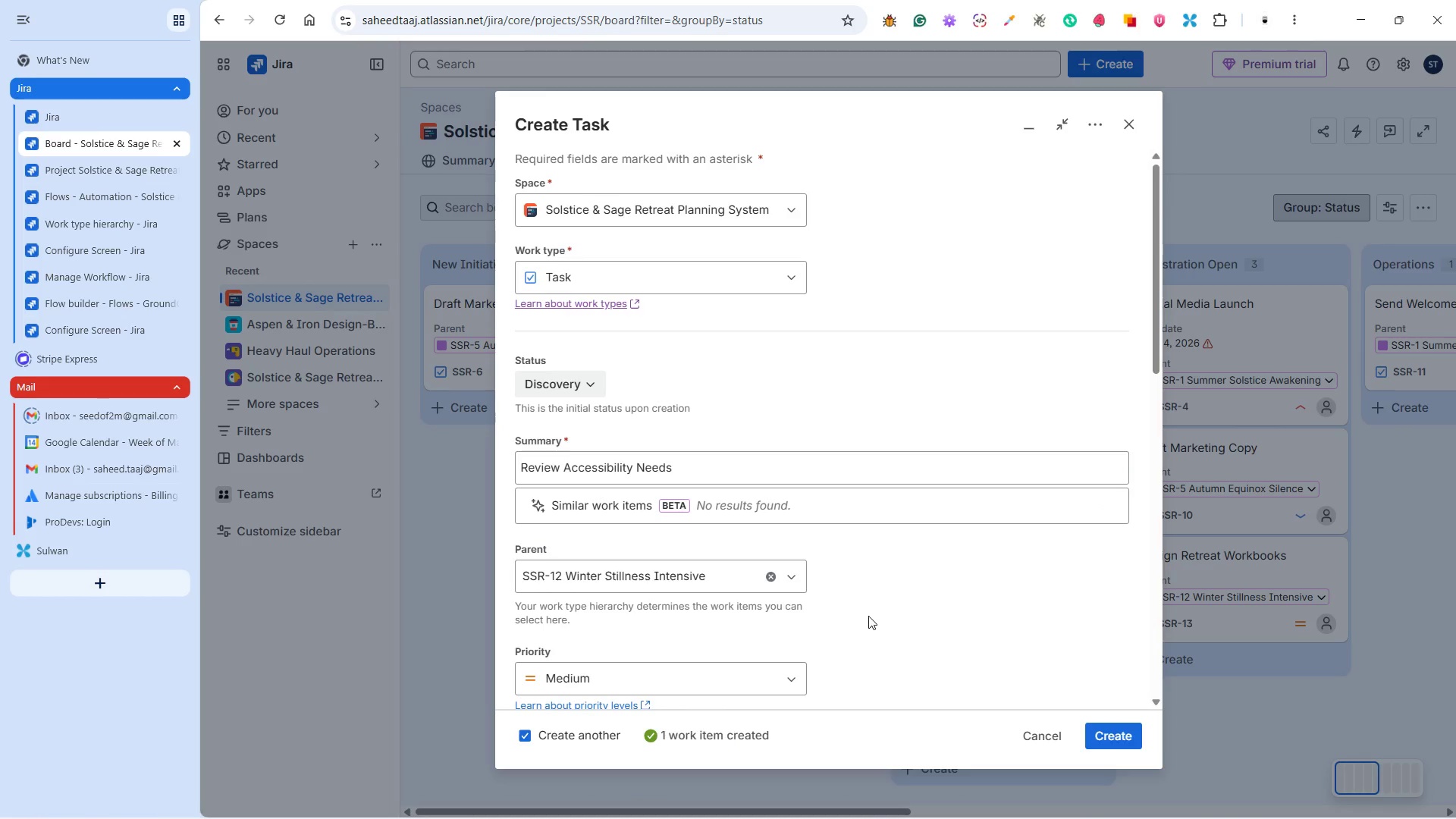 
scroll: coordinate [872, 609], scroll_direction: down, amount: 1.0
 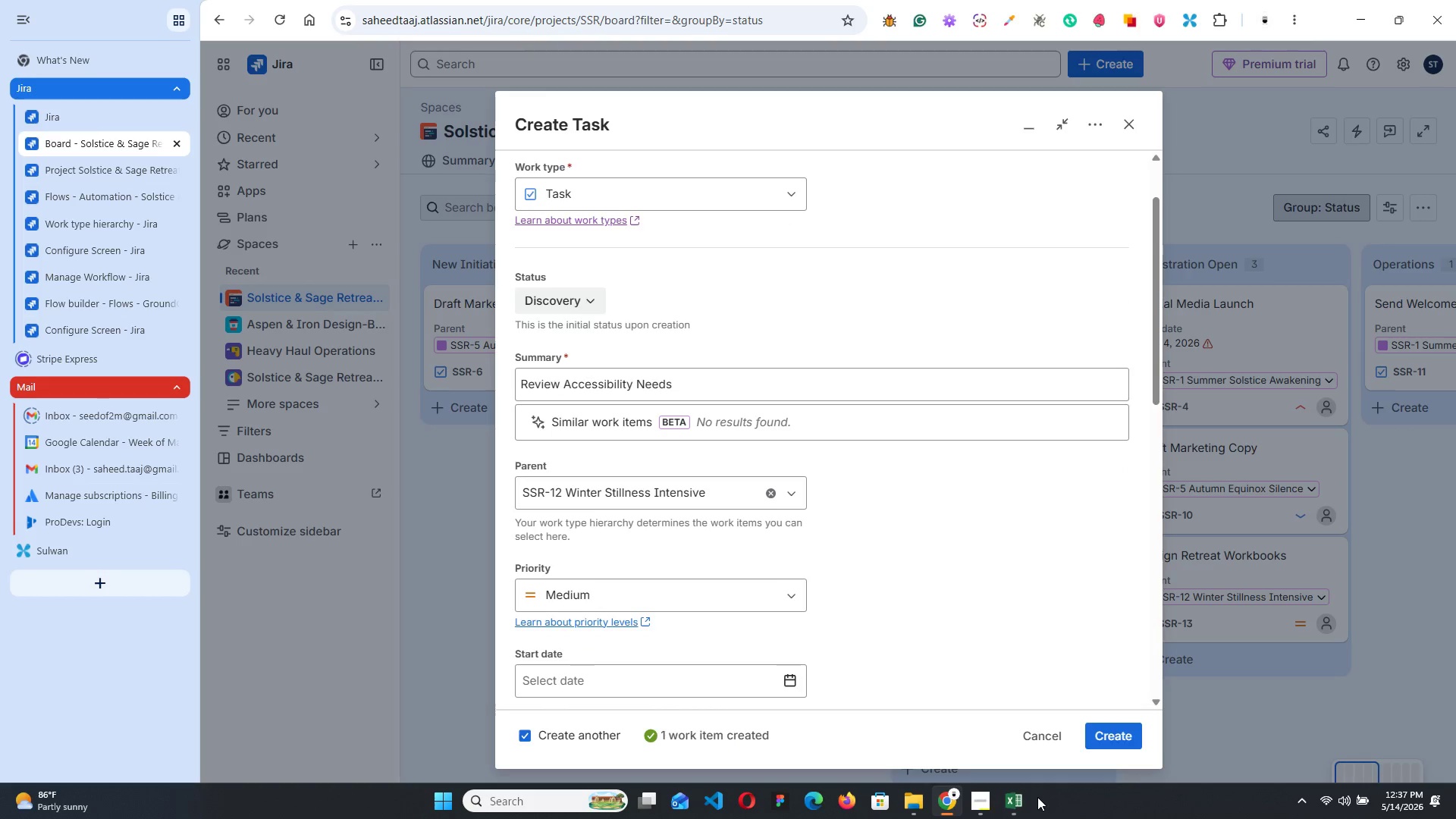 
left_click([1026, 802])
 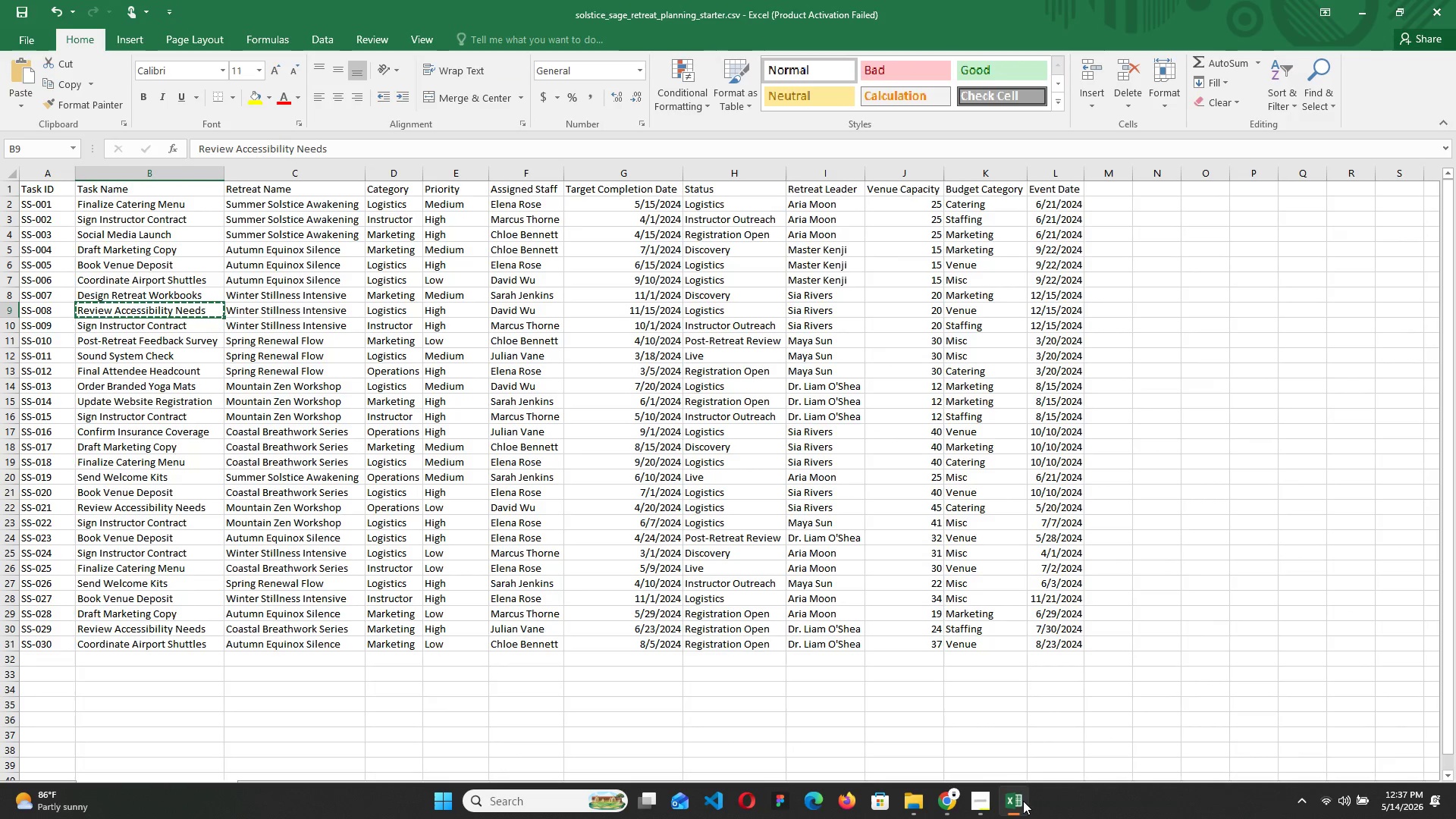 
left_click([1022, 799])
 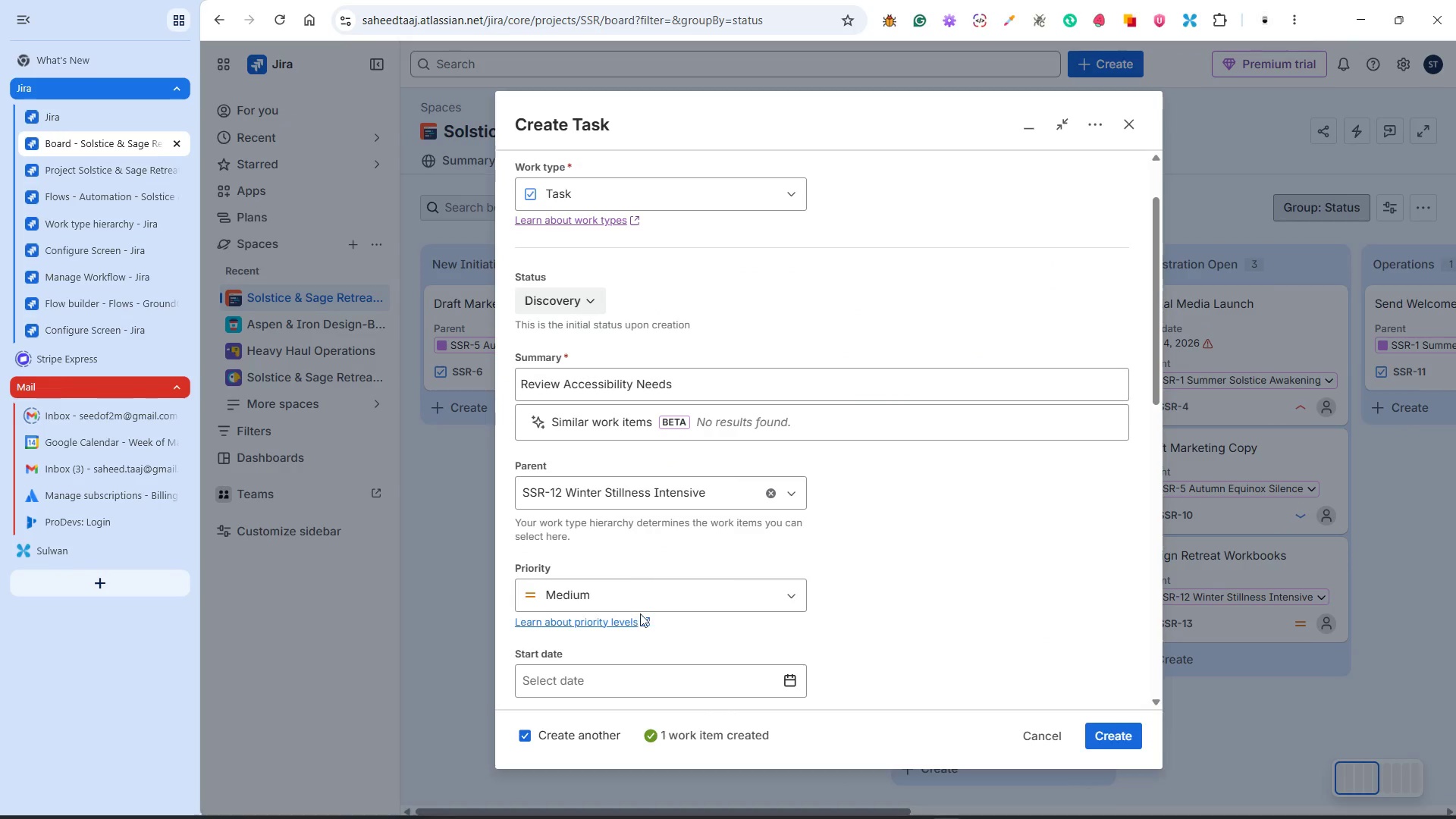 
left_click([626, 594])
 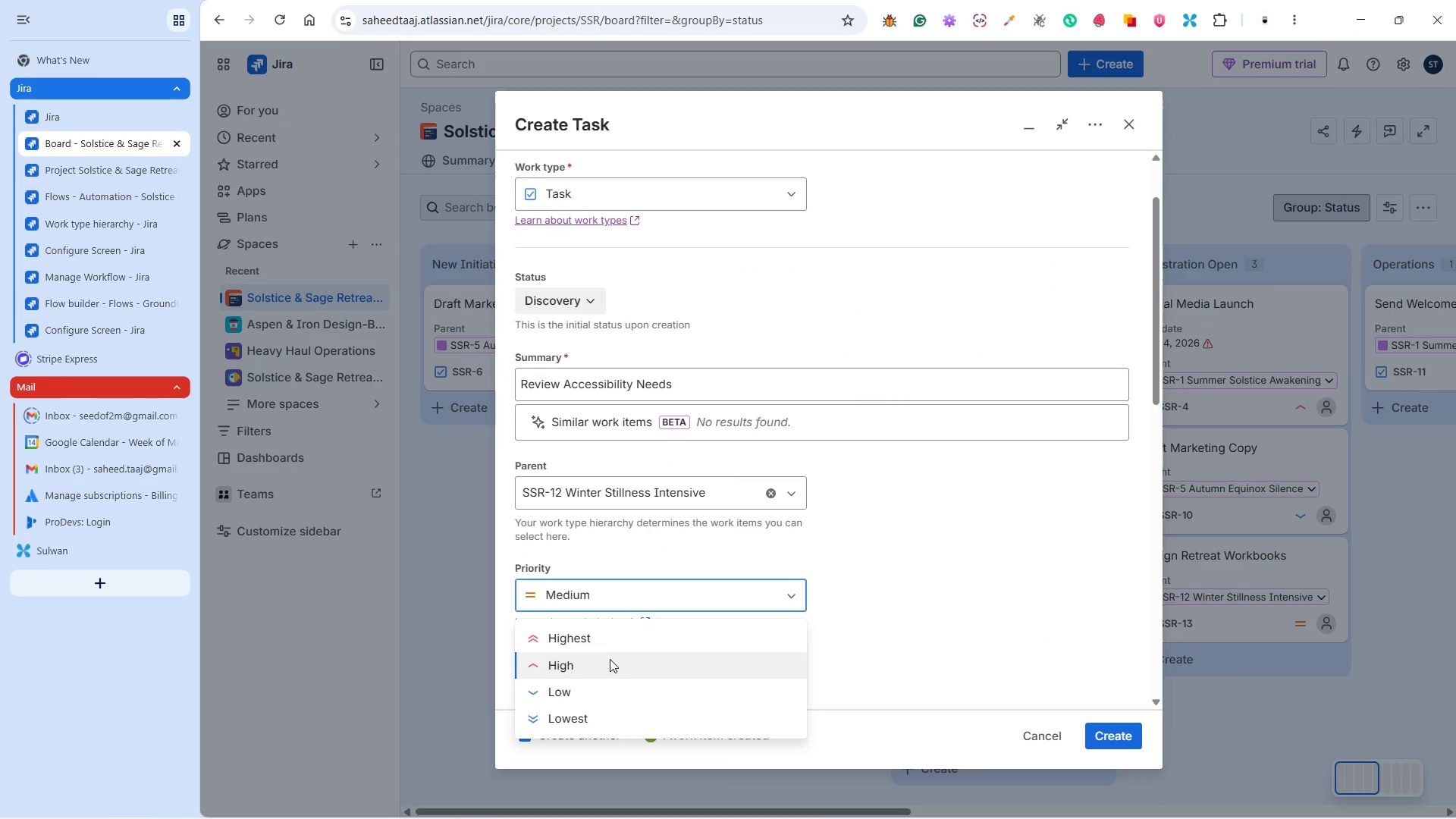 
left_click([610, 661])
 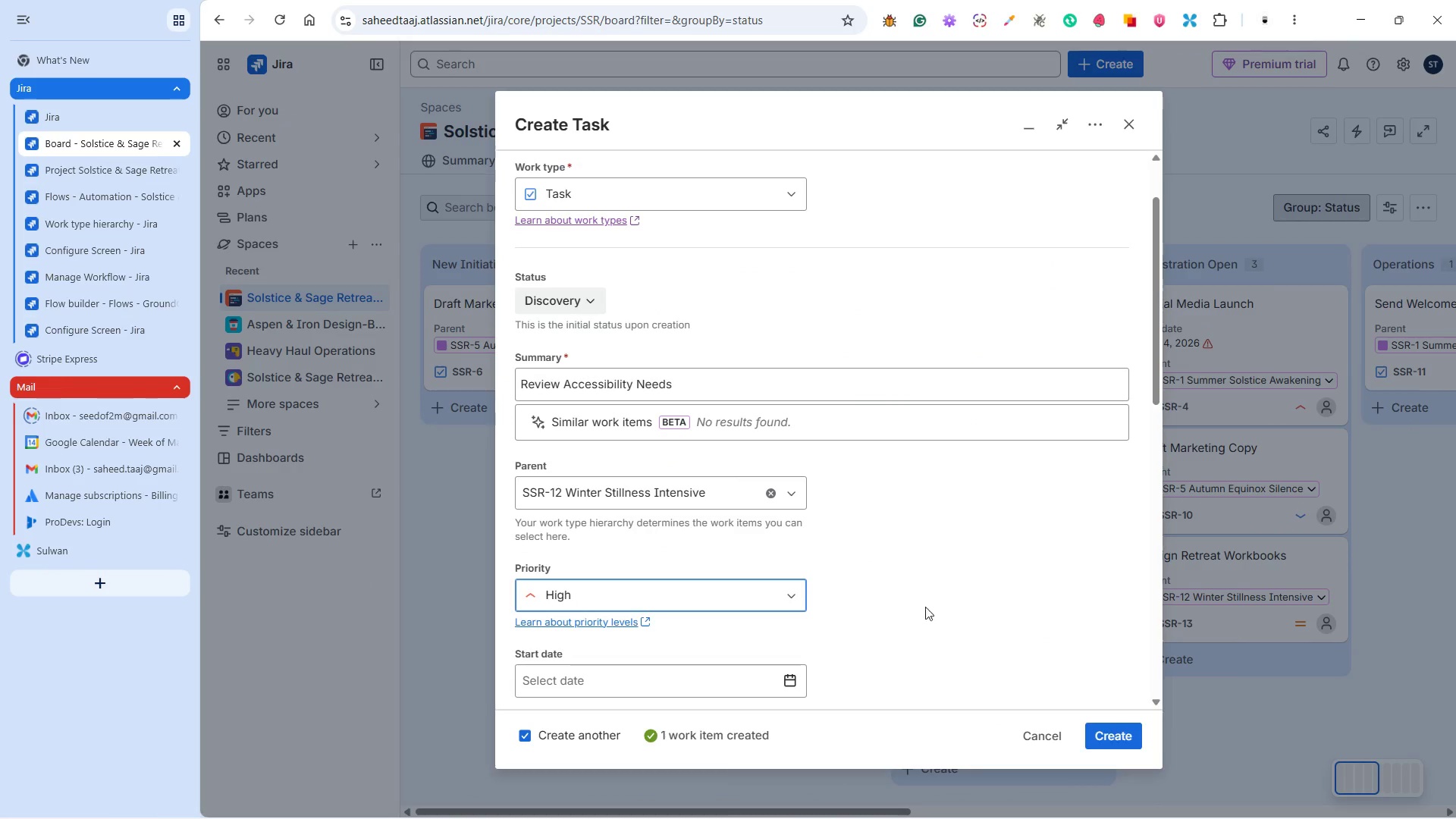 
left_click([937, 604])
 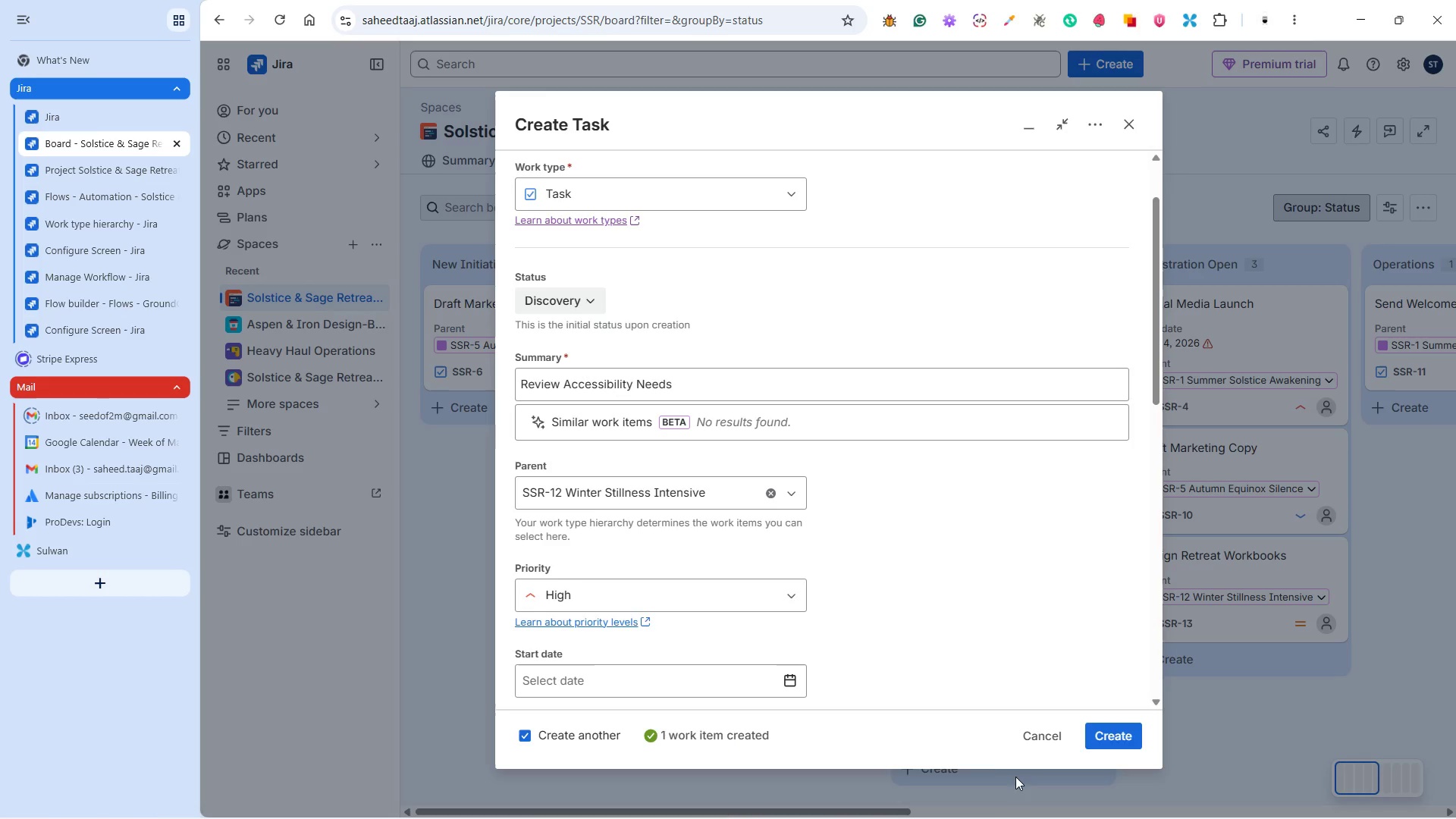 
scroll: coordinate [895, 595], scroll_direction: down, amount: 6.0
 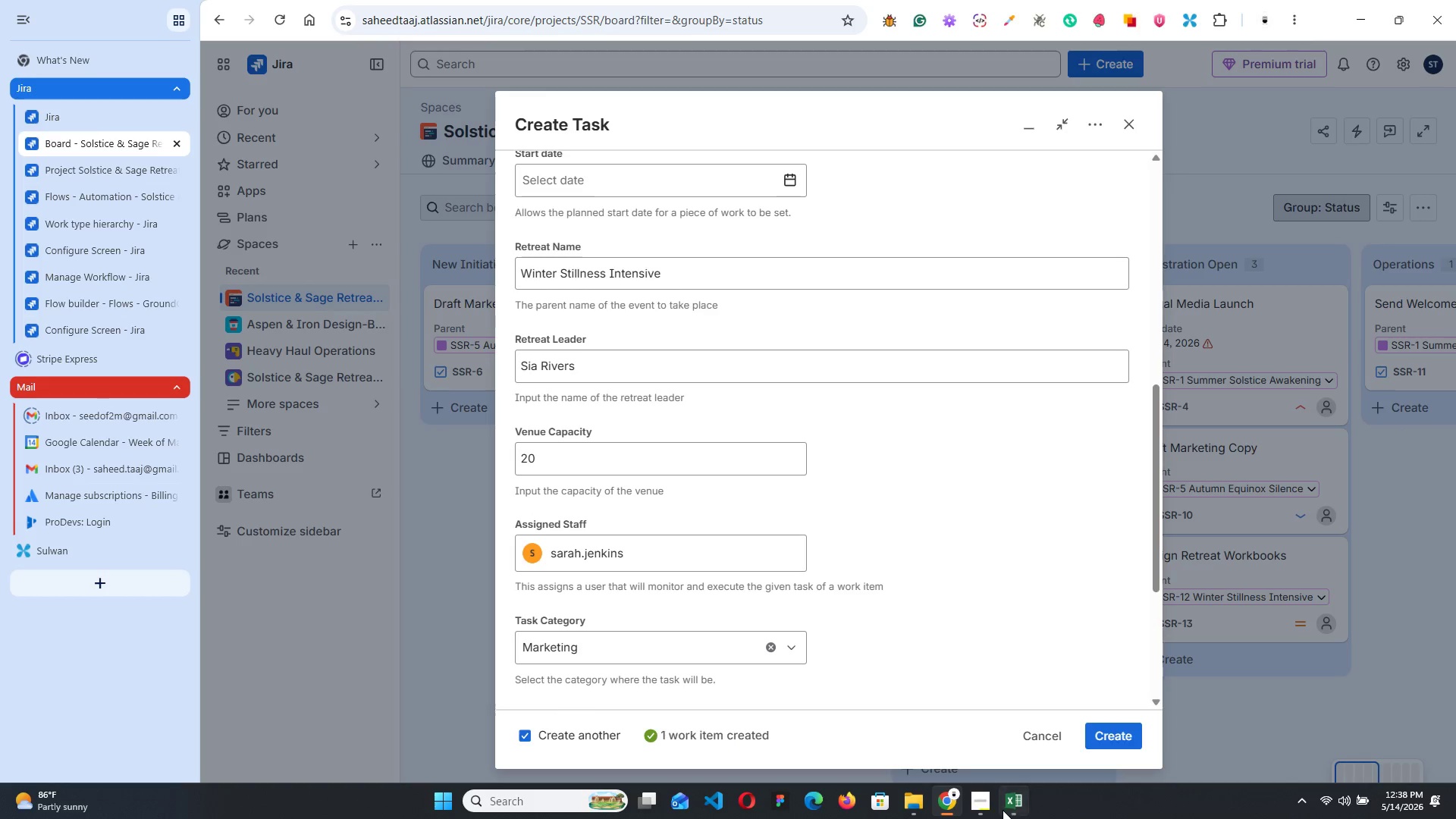 
left_click([1009, 802])
 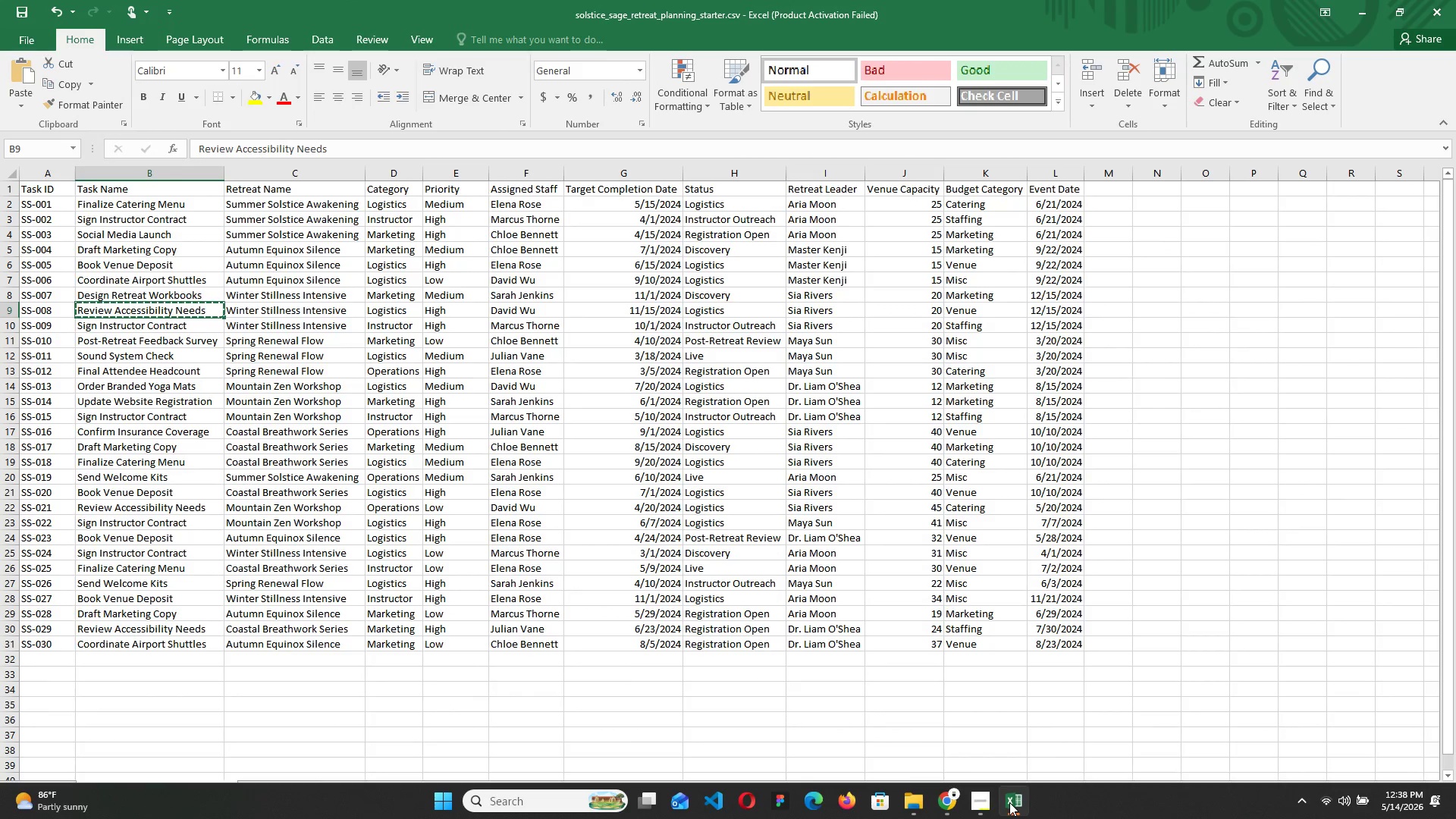 
wait(7.02)
 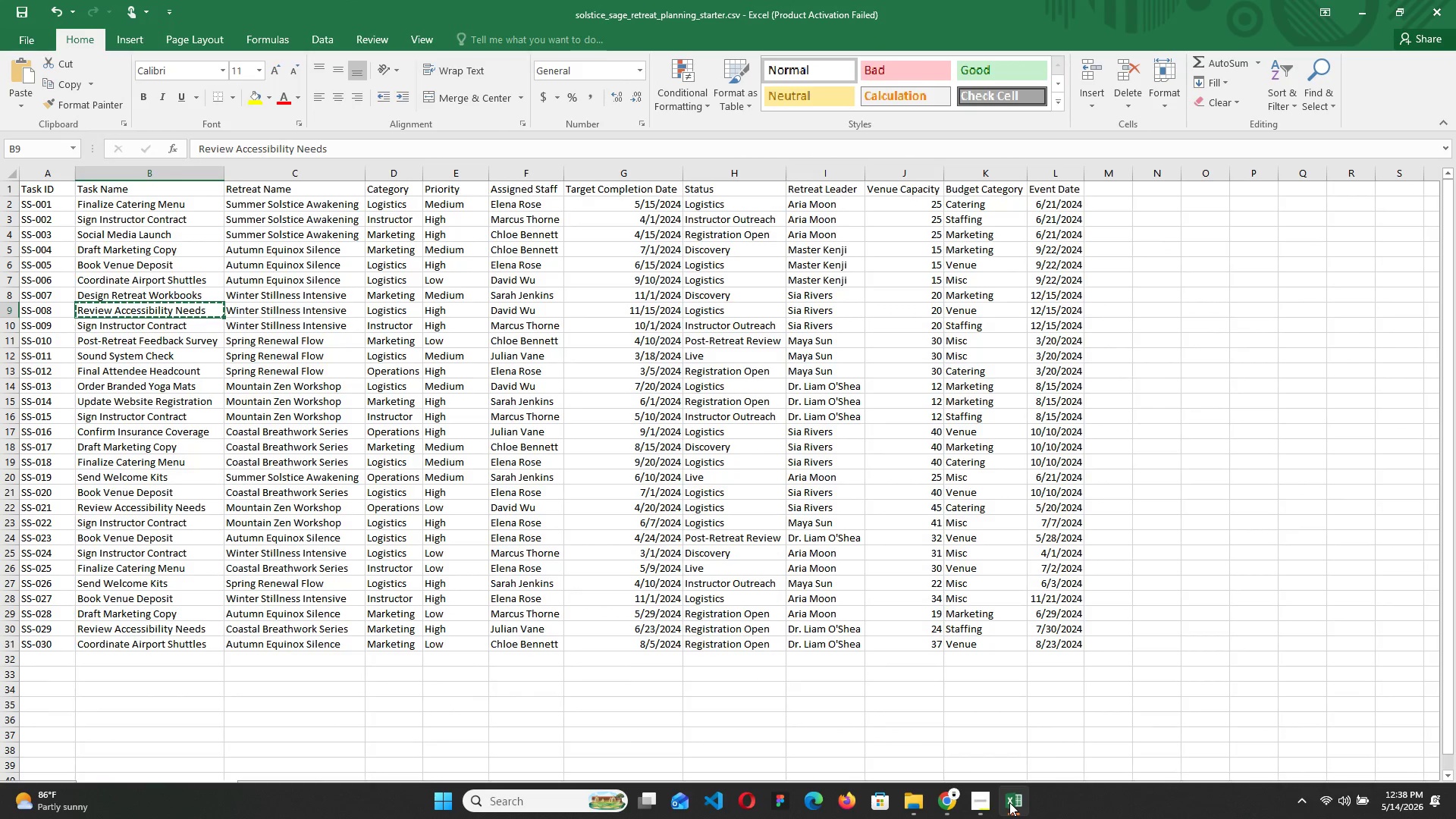 
left_click([1009, 802])
 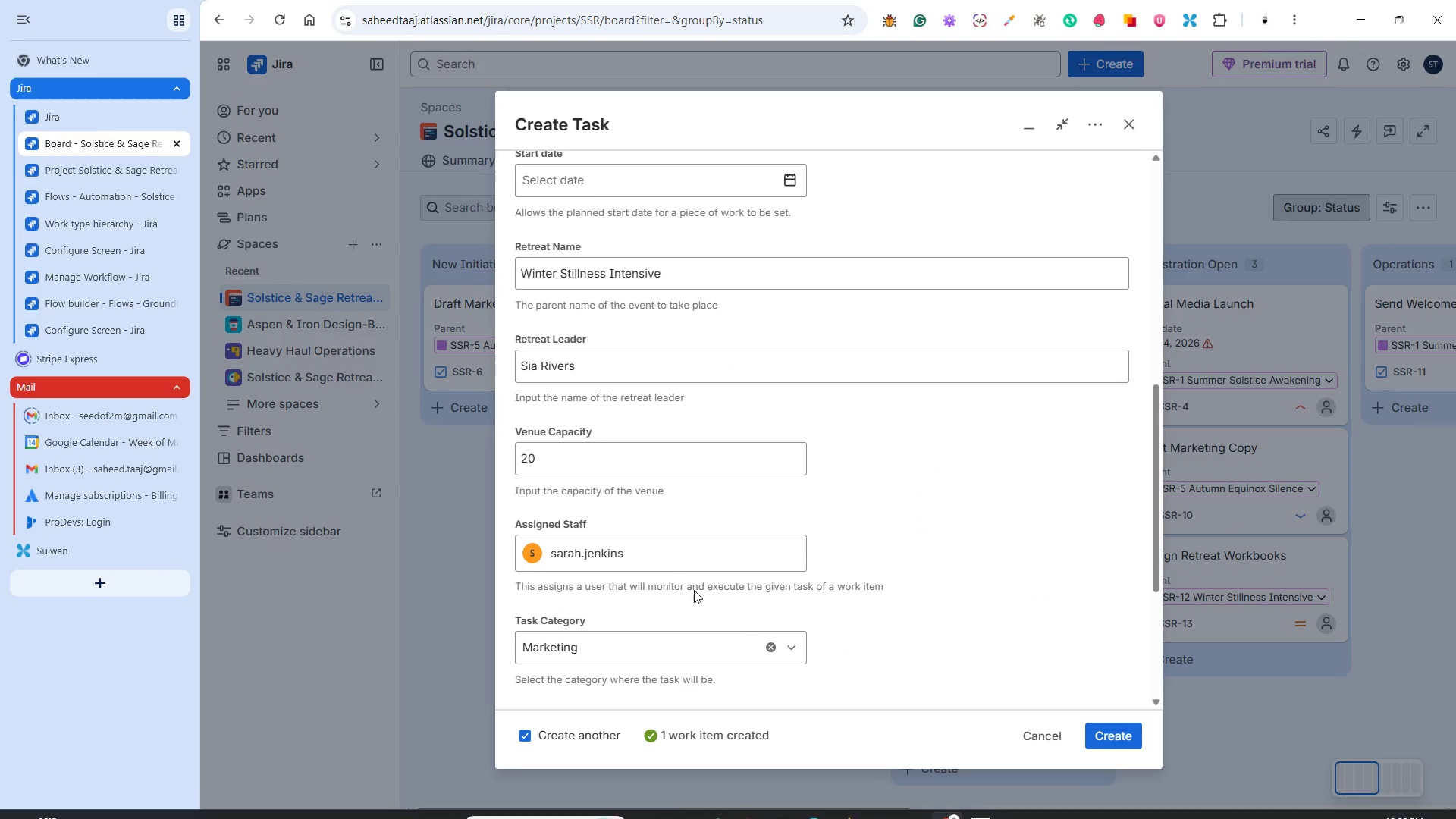 
left_click([671, 560])
 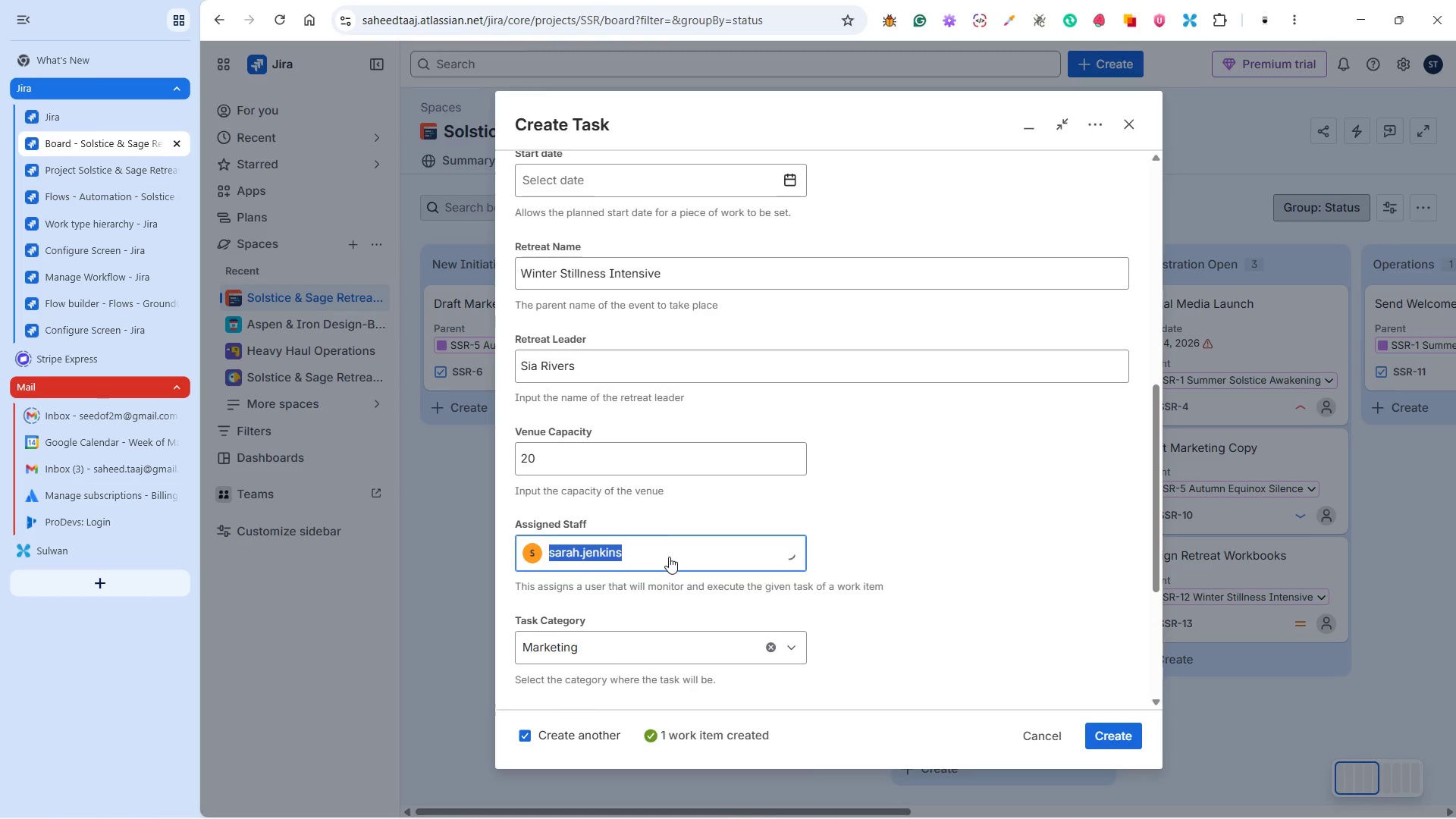 
type(da)
 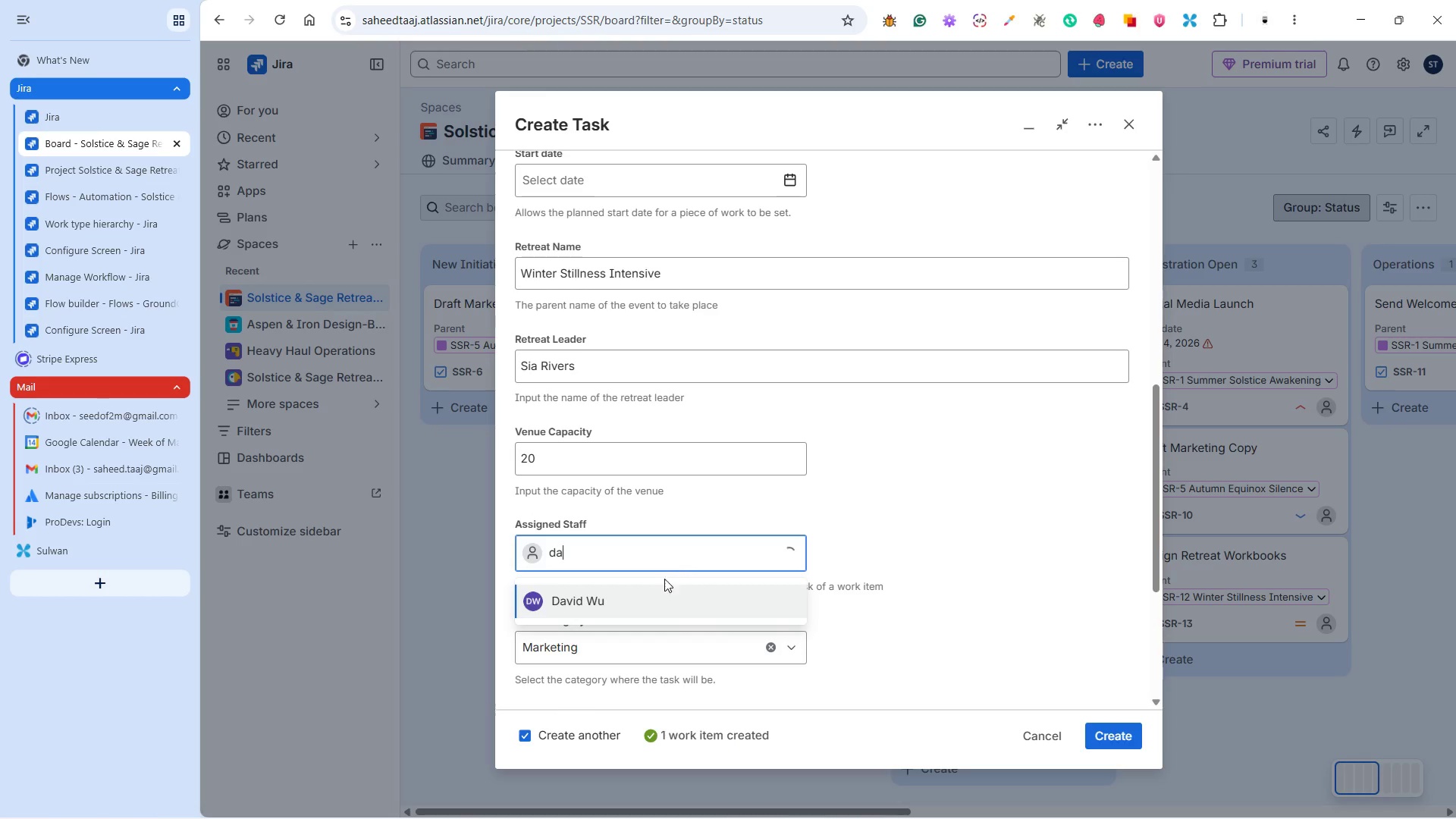 
left_click([644, 603])
 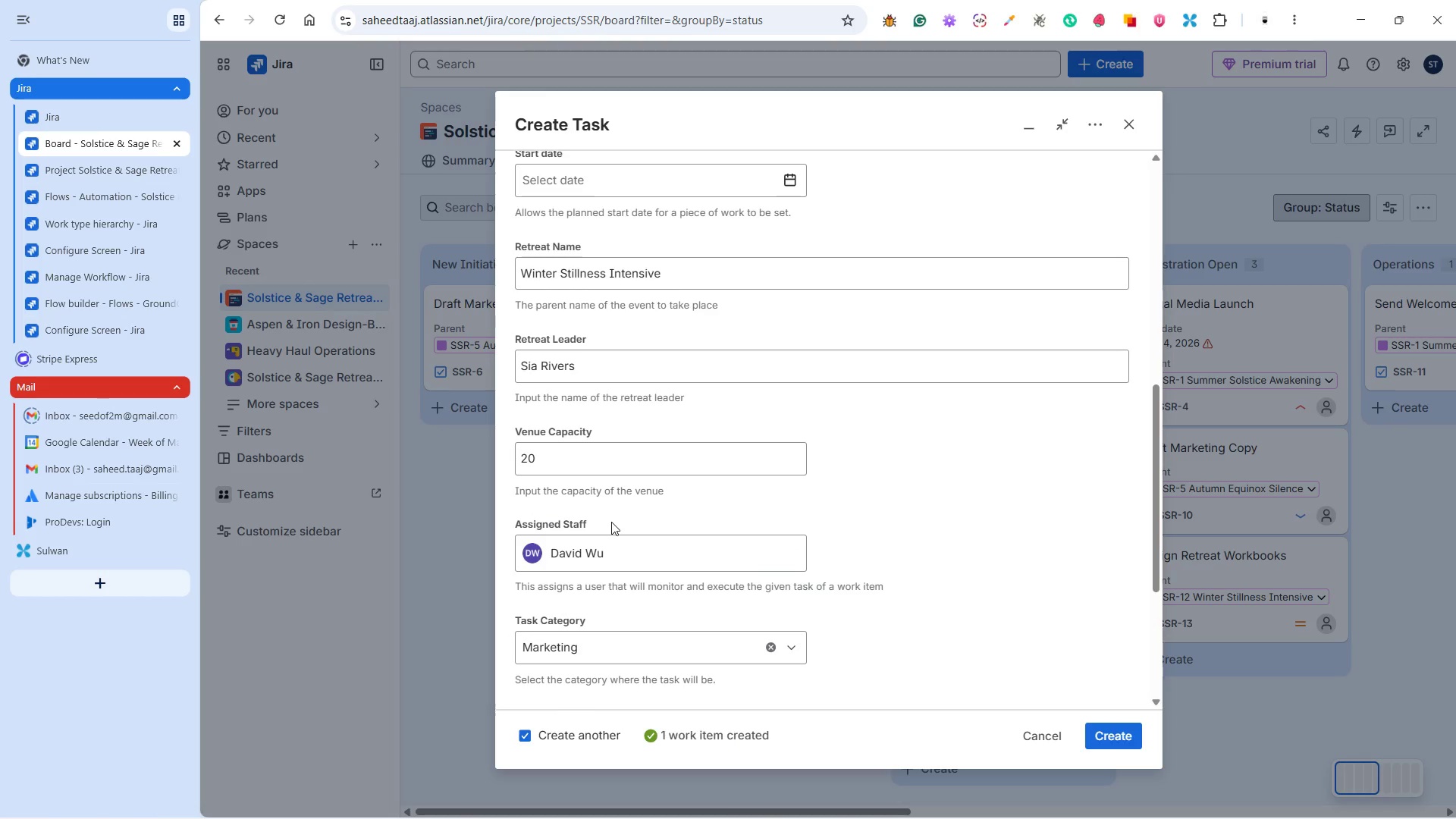 
scroll: coordinate [611, 551], scroll_direction: down, amount: 1.0
 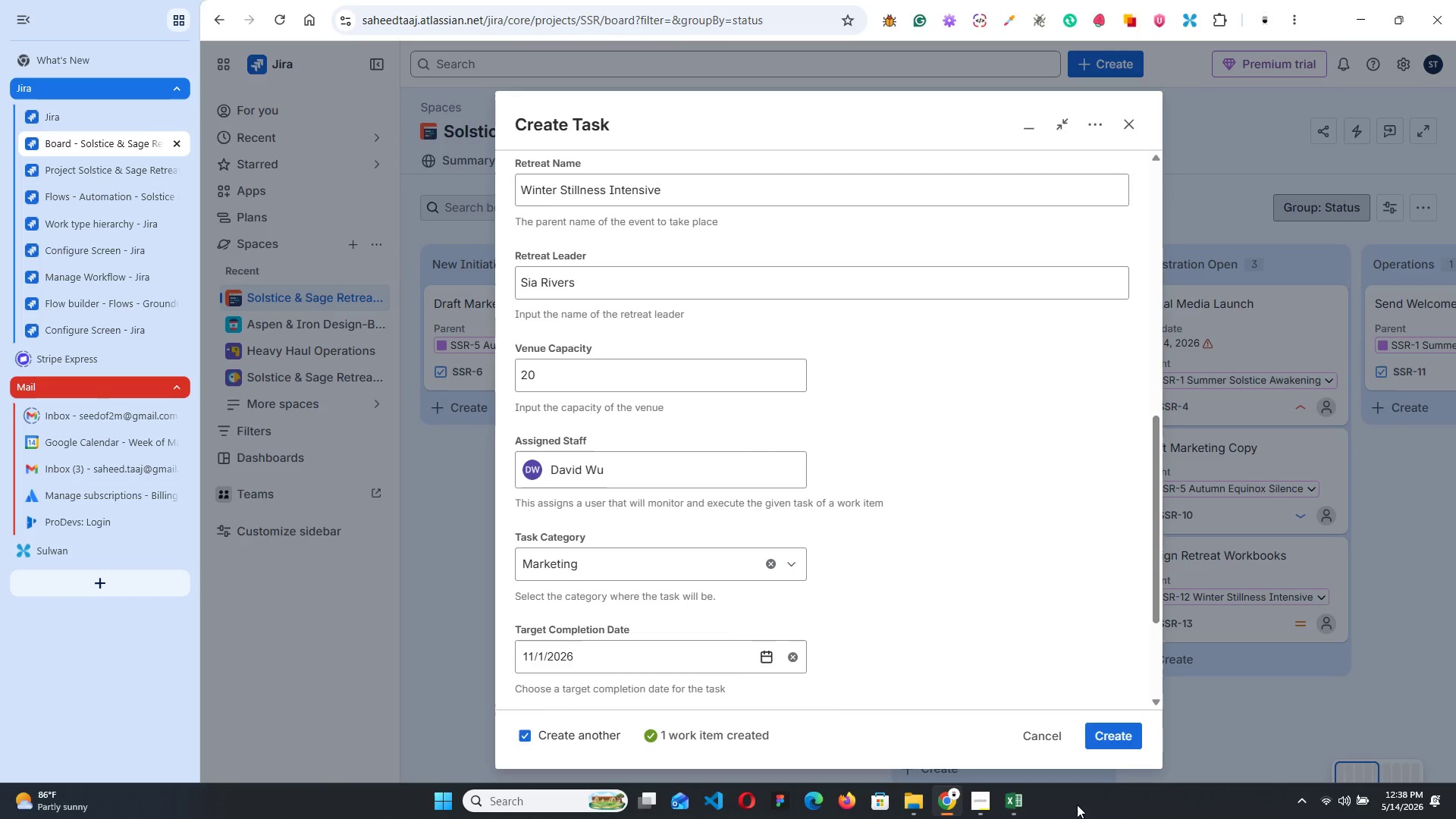 
left_click([1008, 802])
 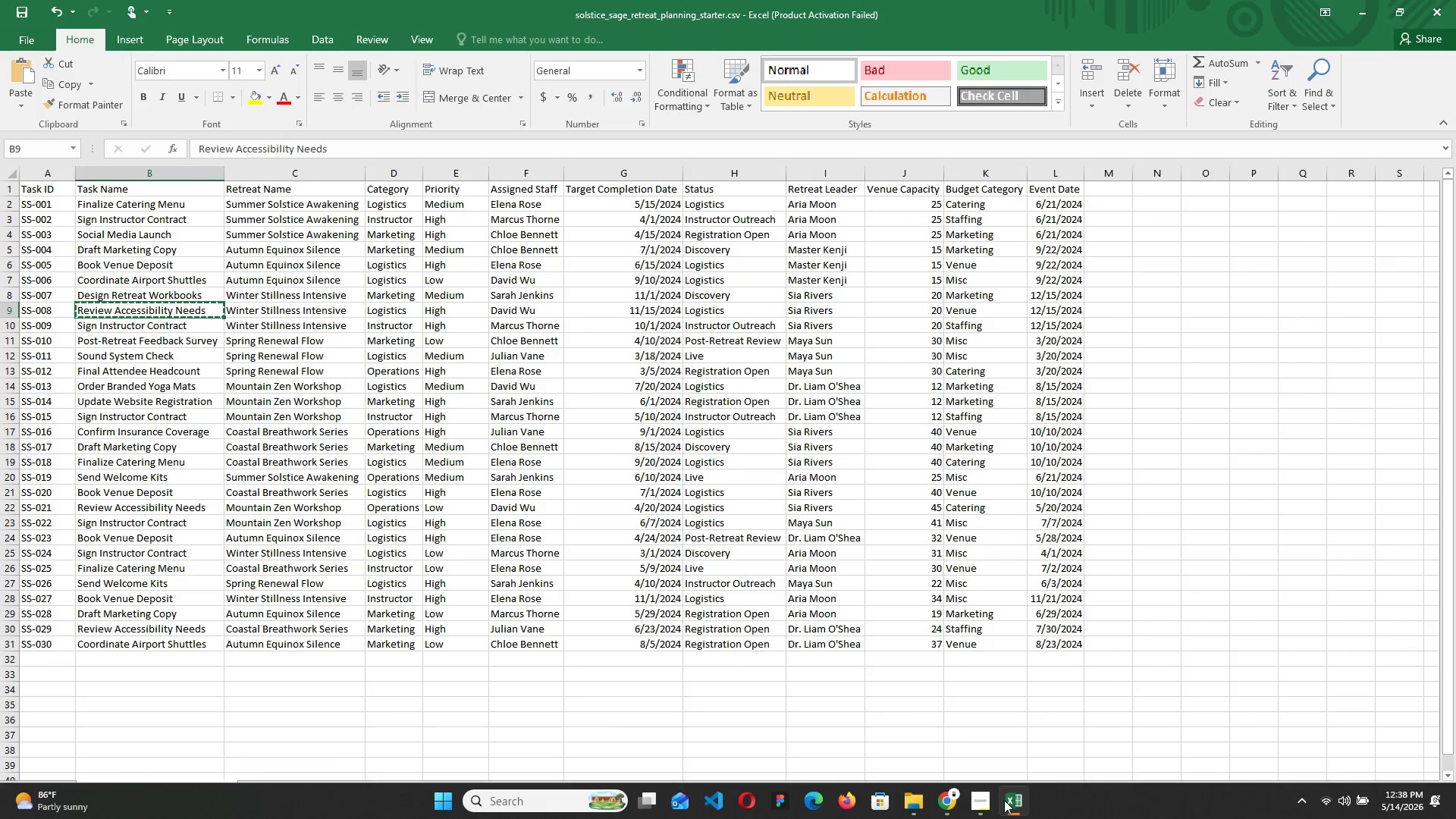 
left_click([1004, 800])
 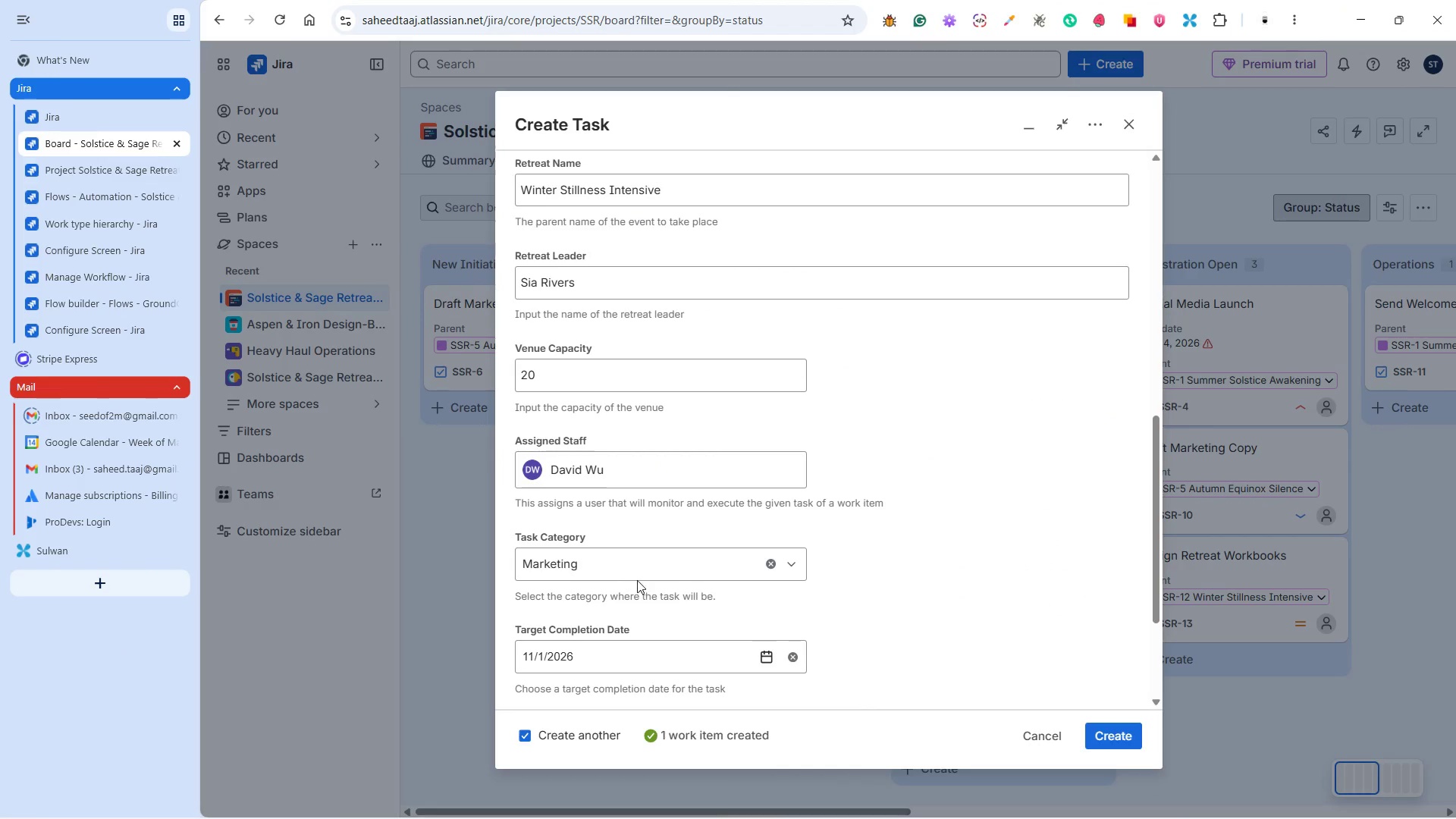 
left_click([631, 571])
 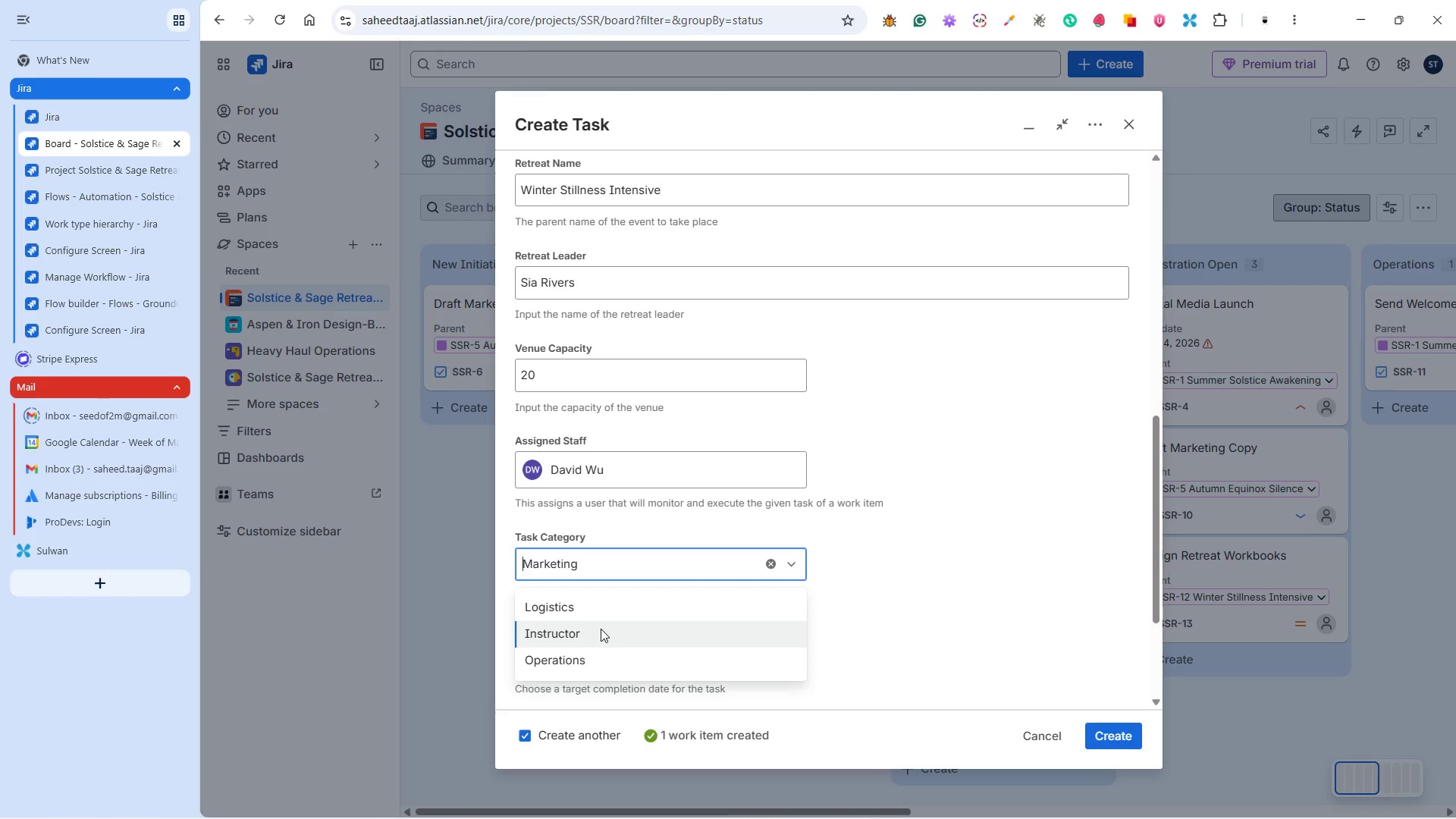 
left_click([594, 612])
 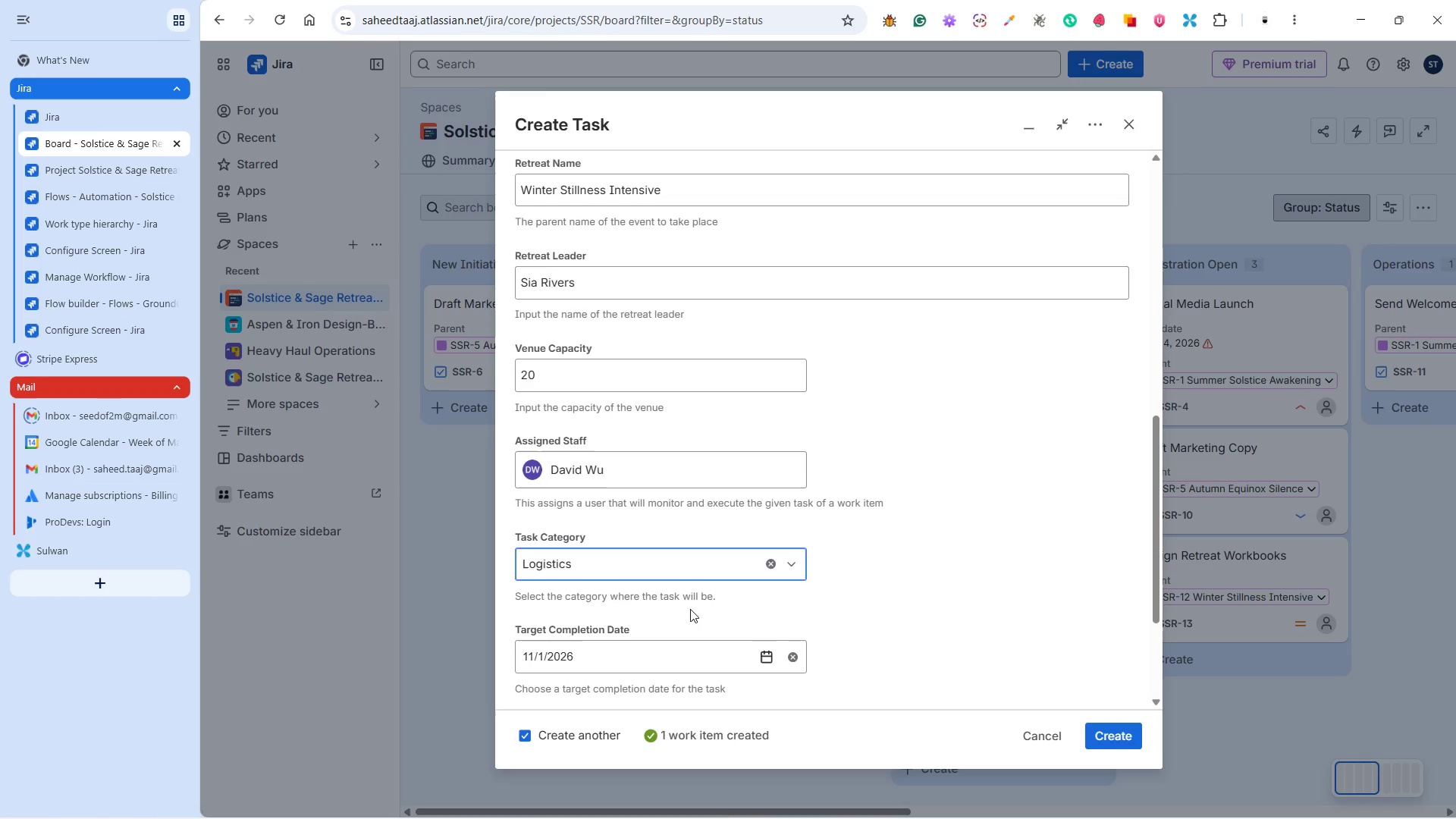 
scroll: coordinate [692, 609], scroll_direction: up, amount: 5.0
 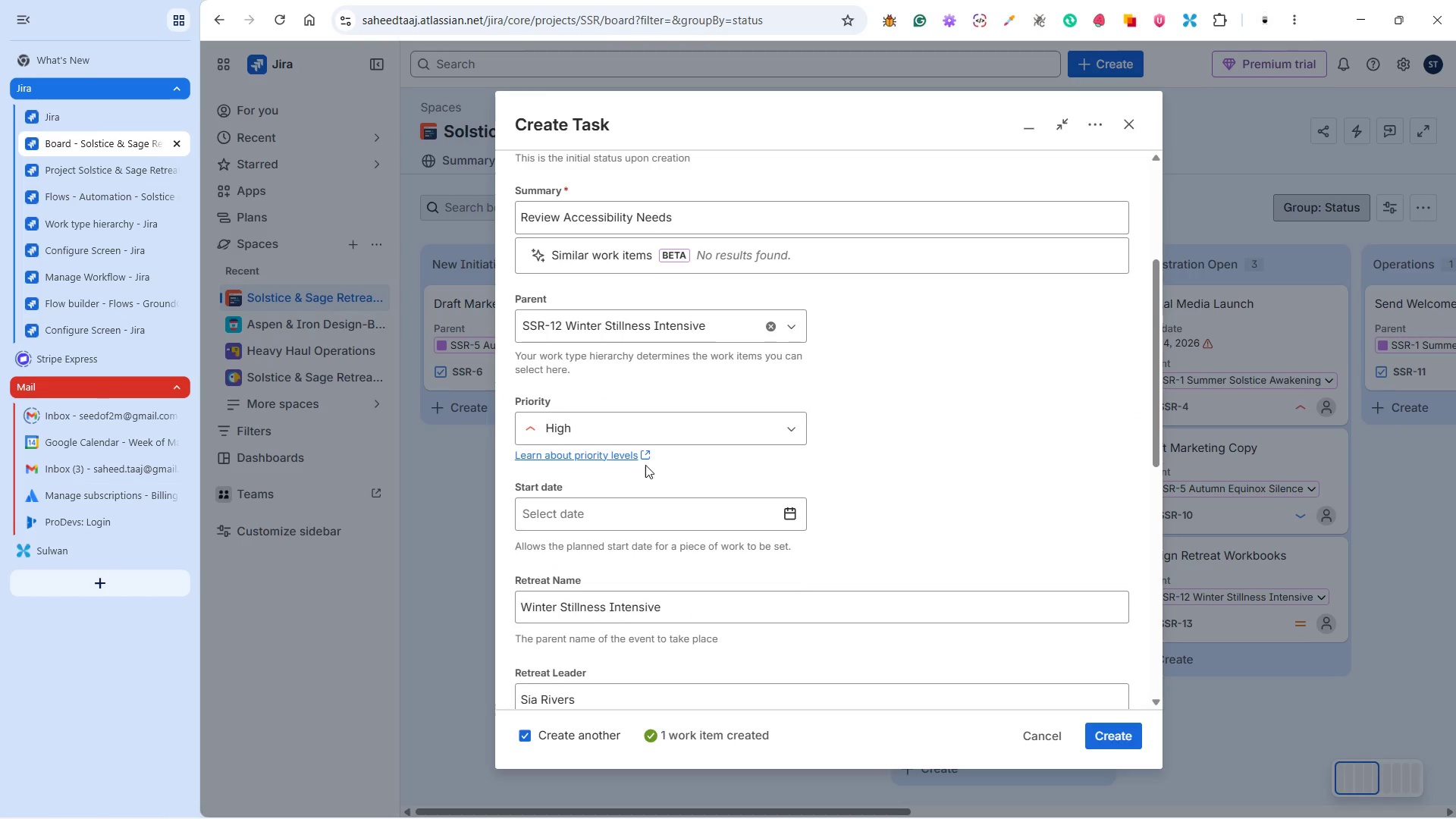 
left_click([578, 374])
 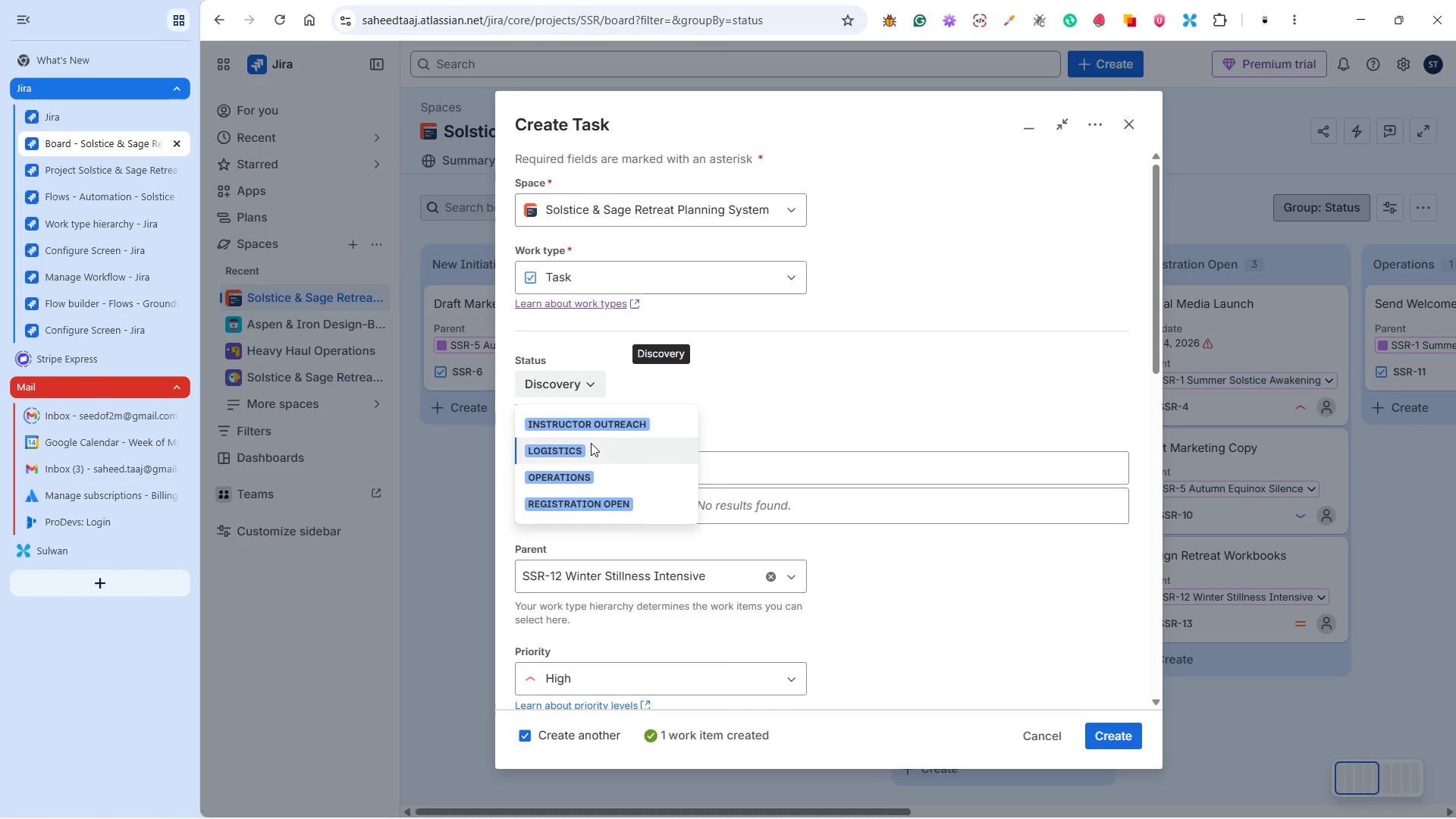 
scroll: coordinate [645, 465], scroll_direction: up, amount: 7.0
 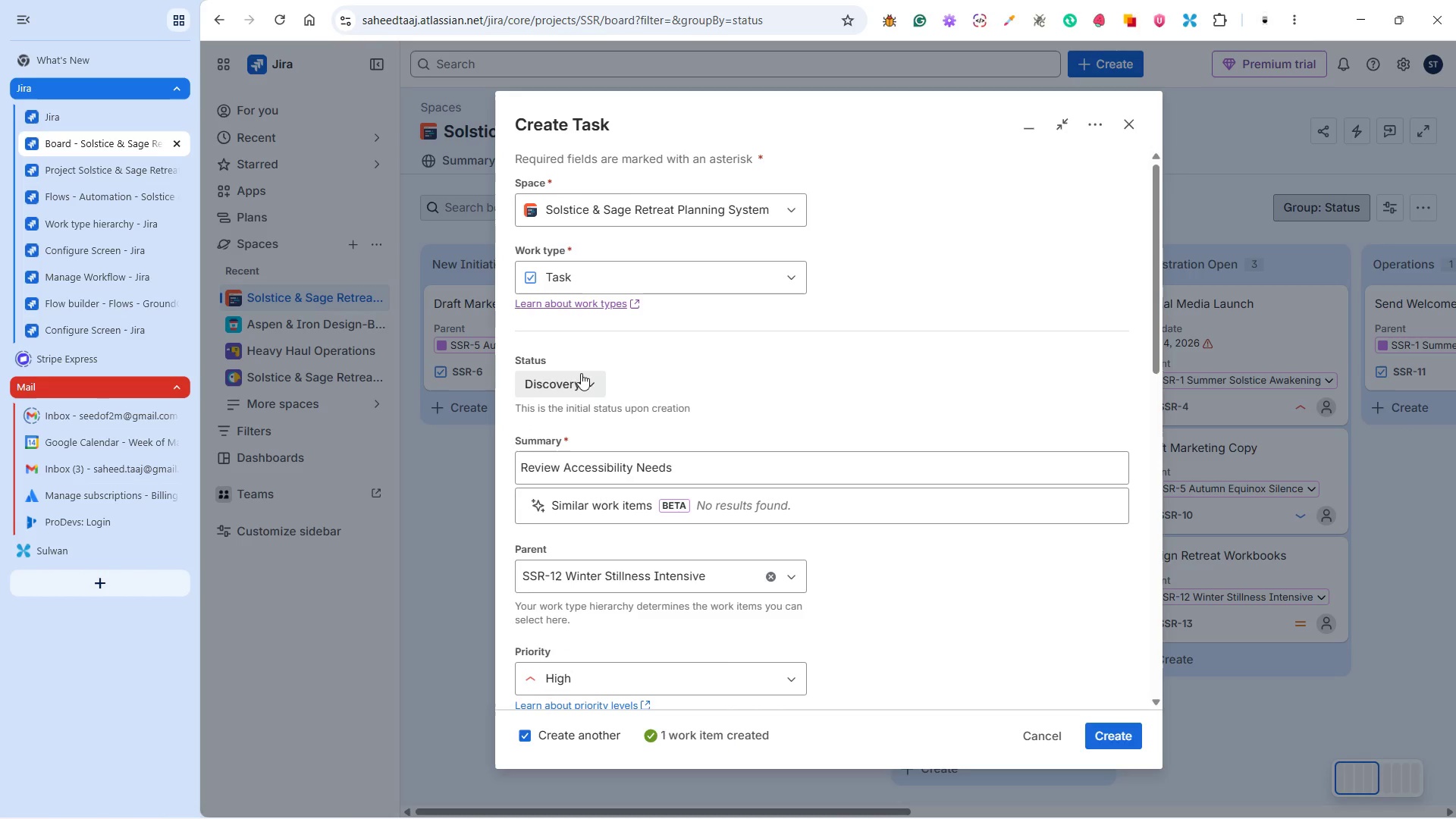 
left_click([591, 443])
 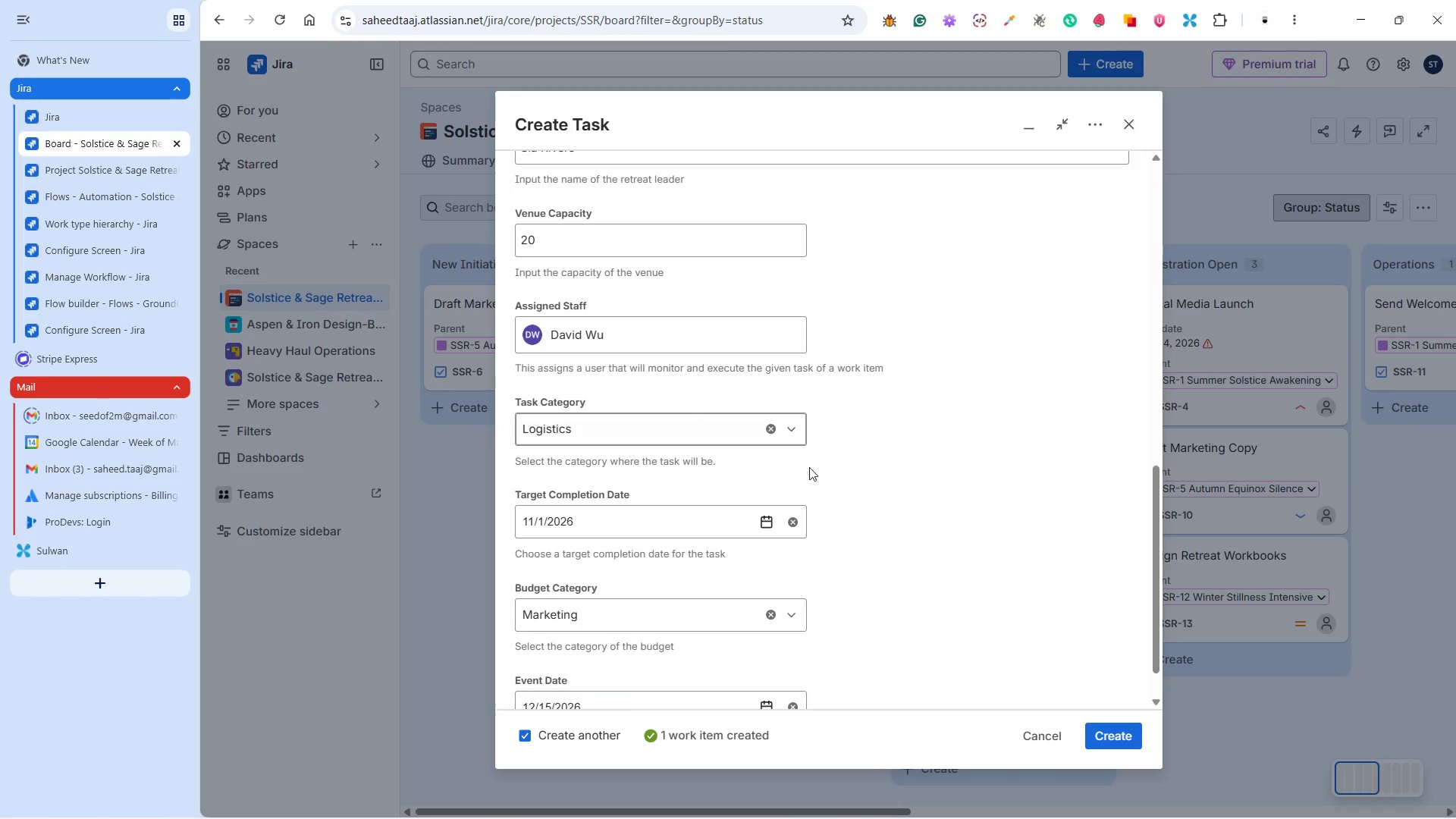 
scroll: coordinate [810, 473], scroll_direction: down, amount: 2.0
 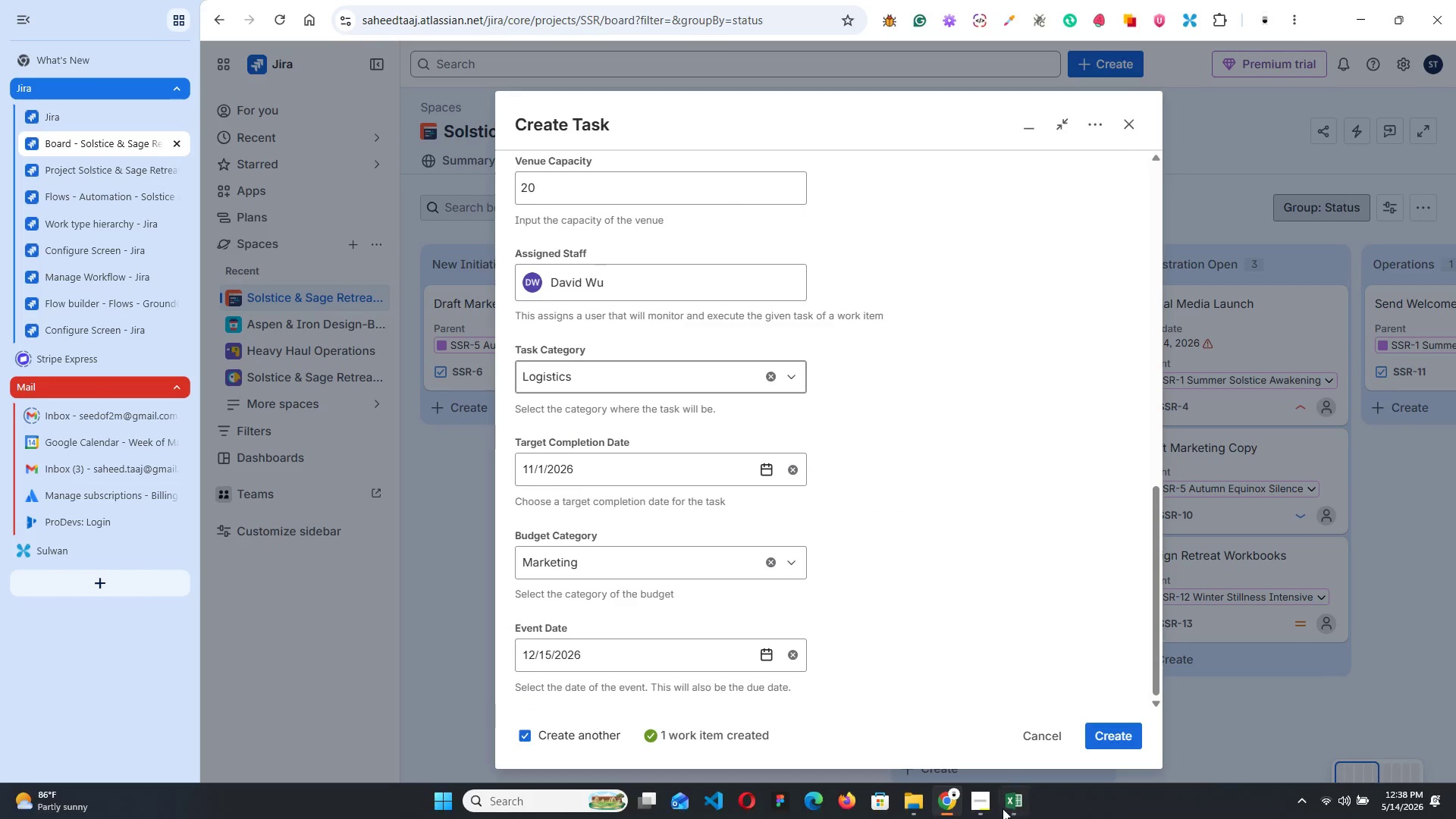 
left_click([1011, 802])
 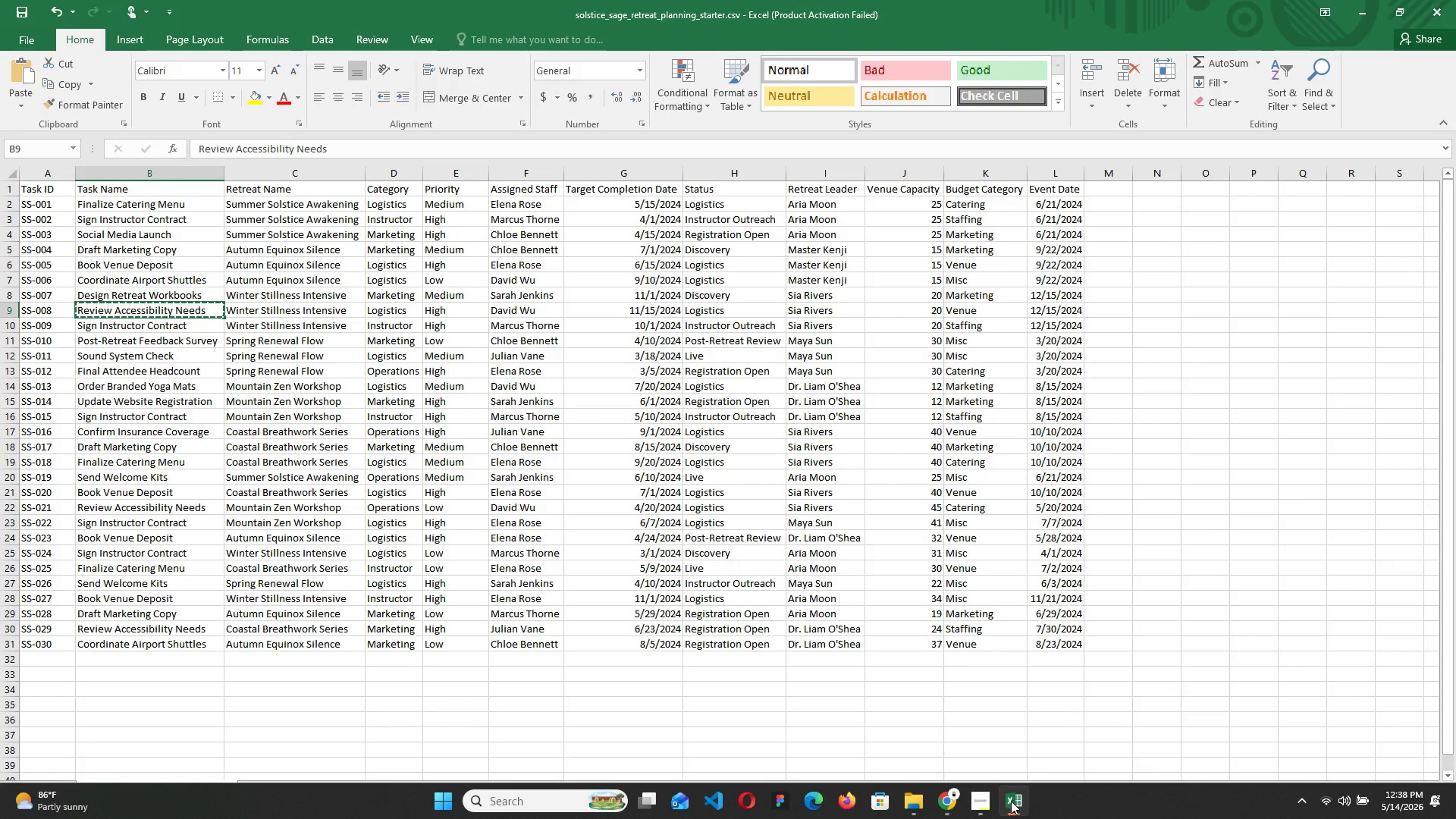 
left_click([1011, 801])
 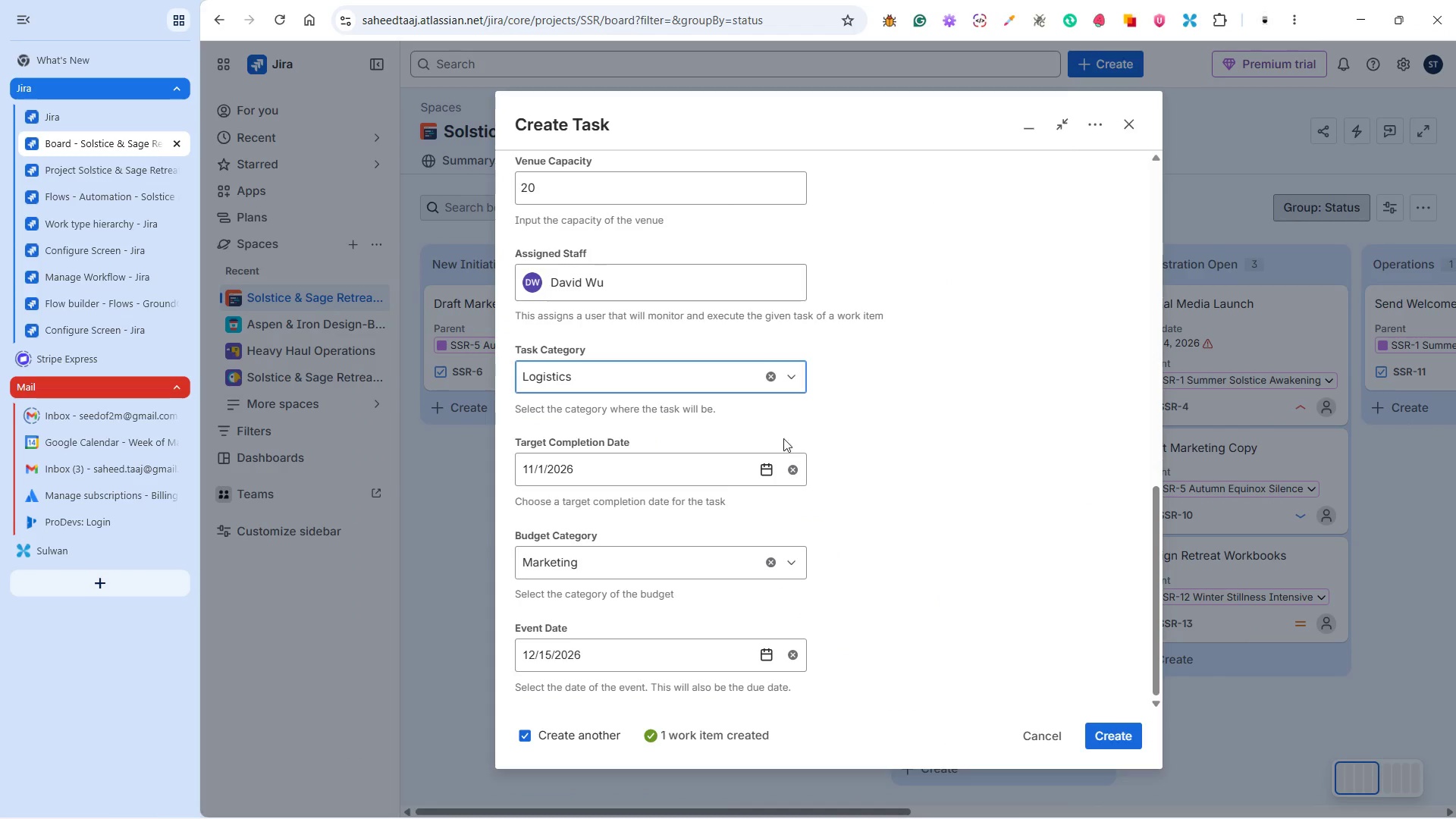 
left_click([770, 468])
 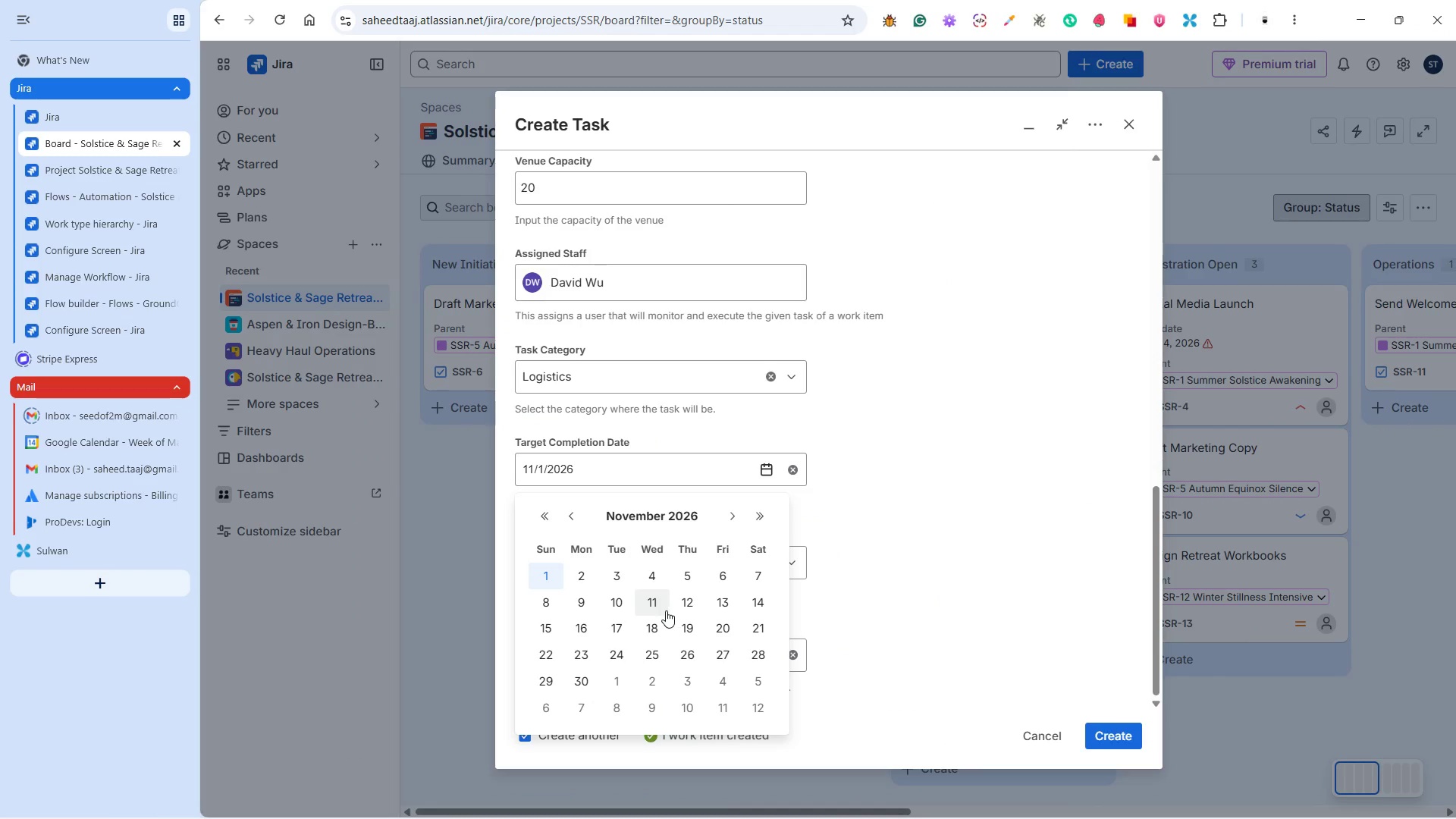 
left_click([539, 626])
 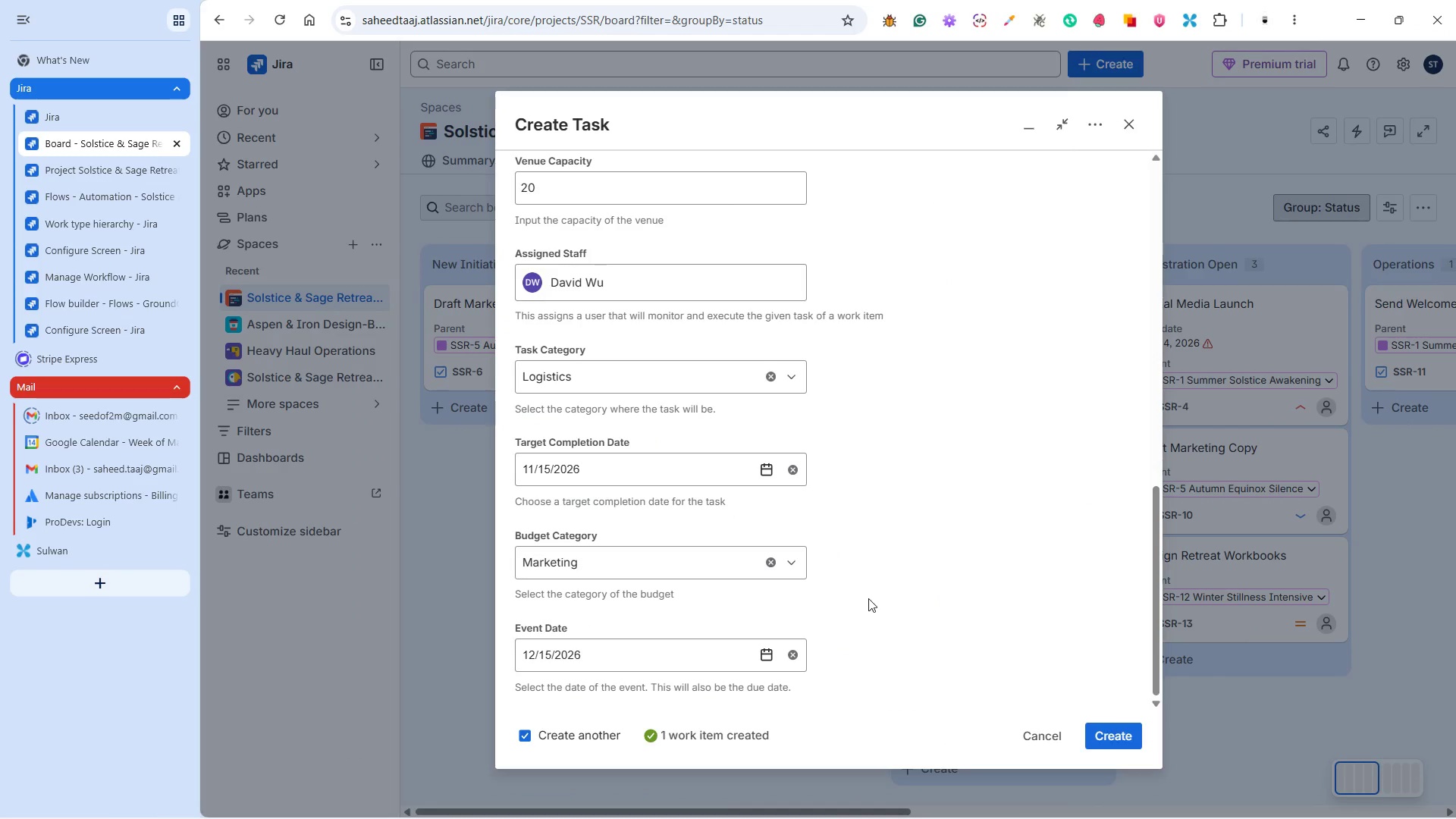 
left_click([884, 598])
 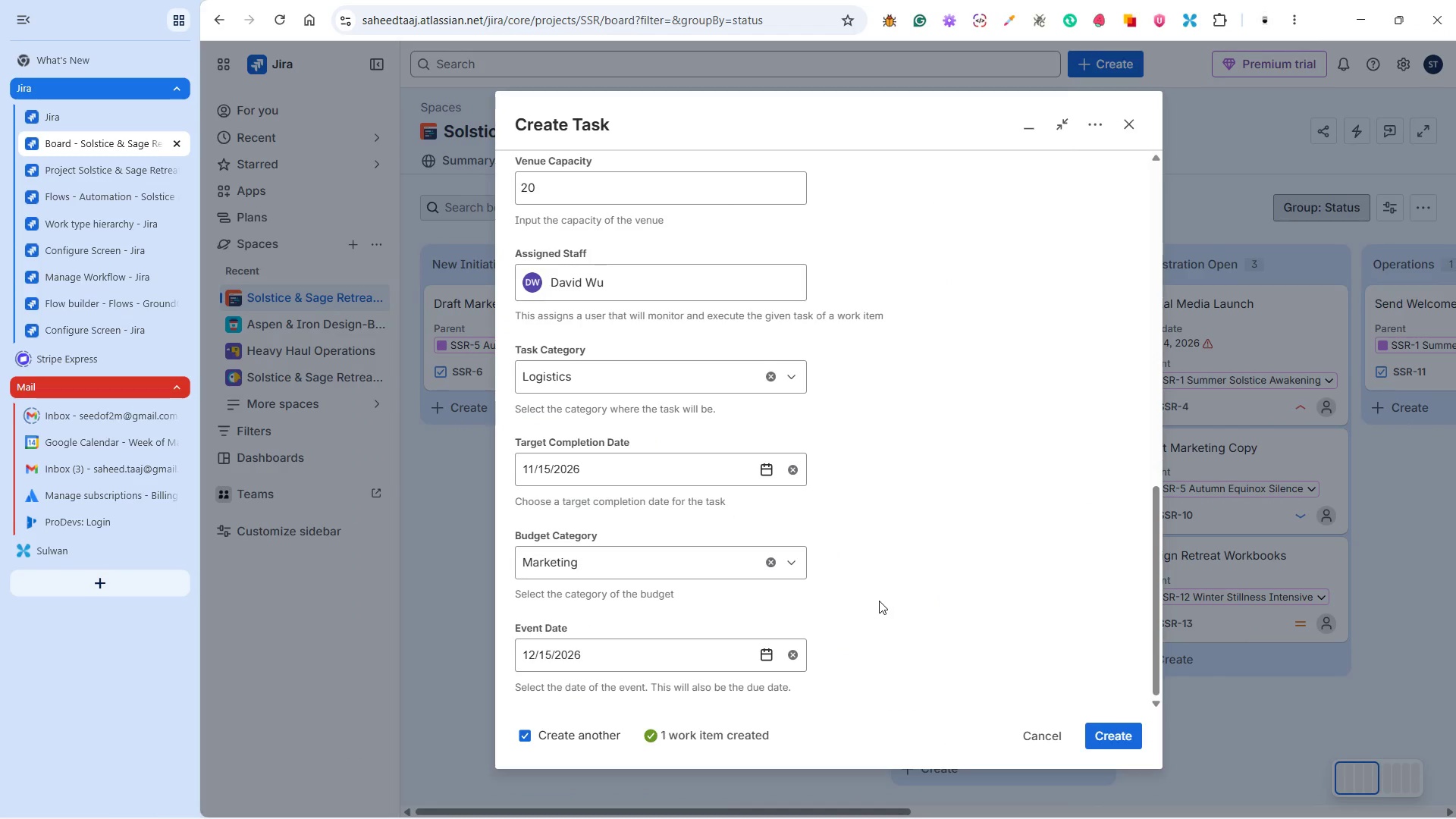 
scroll: coordinate [877, 601], scroll_direction: down, amount: 2.0
 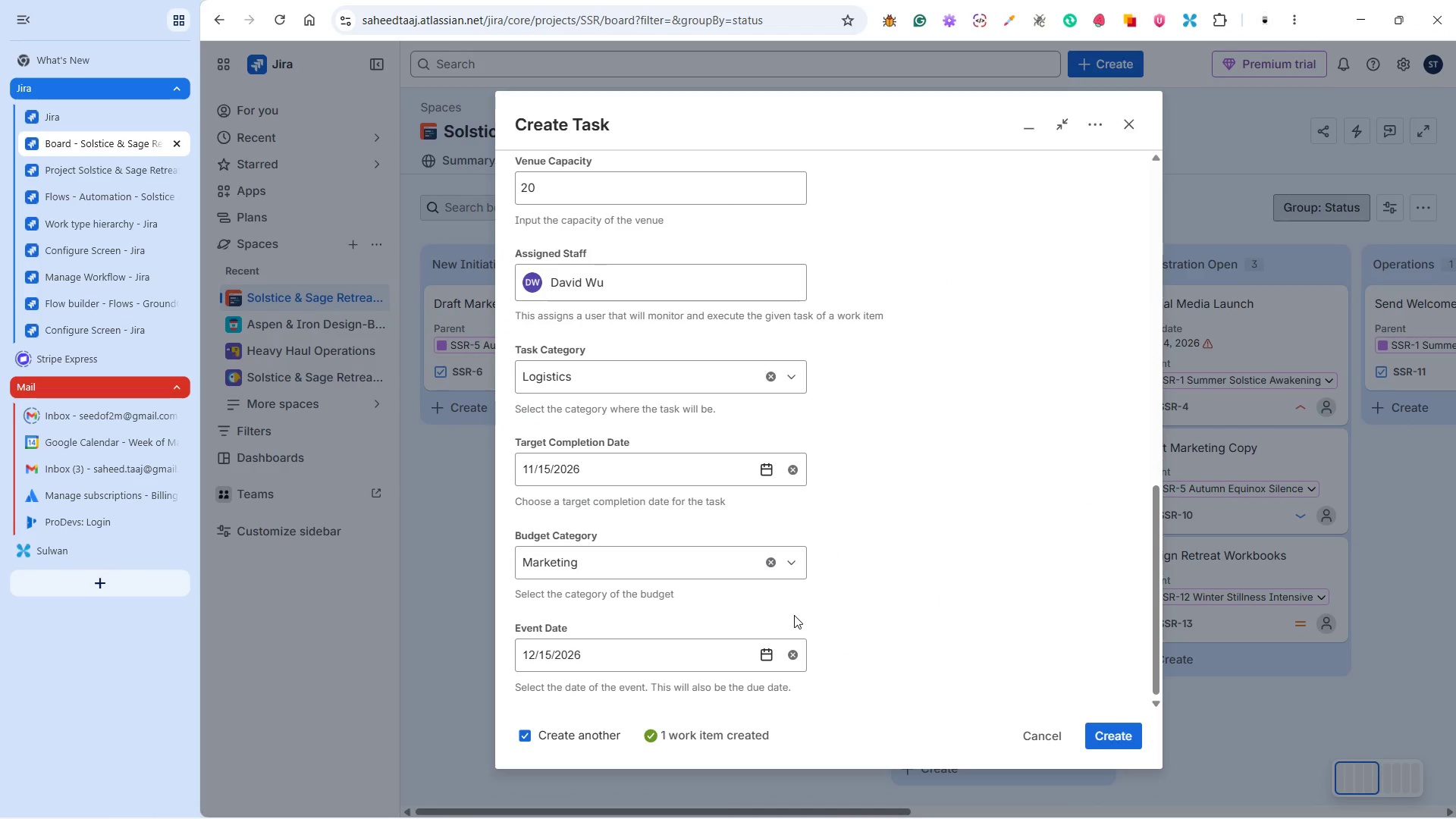 
scroll: coordinate [780, 607], scroll_direction: up, amount: 3.0
 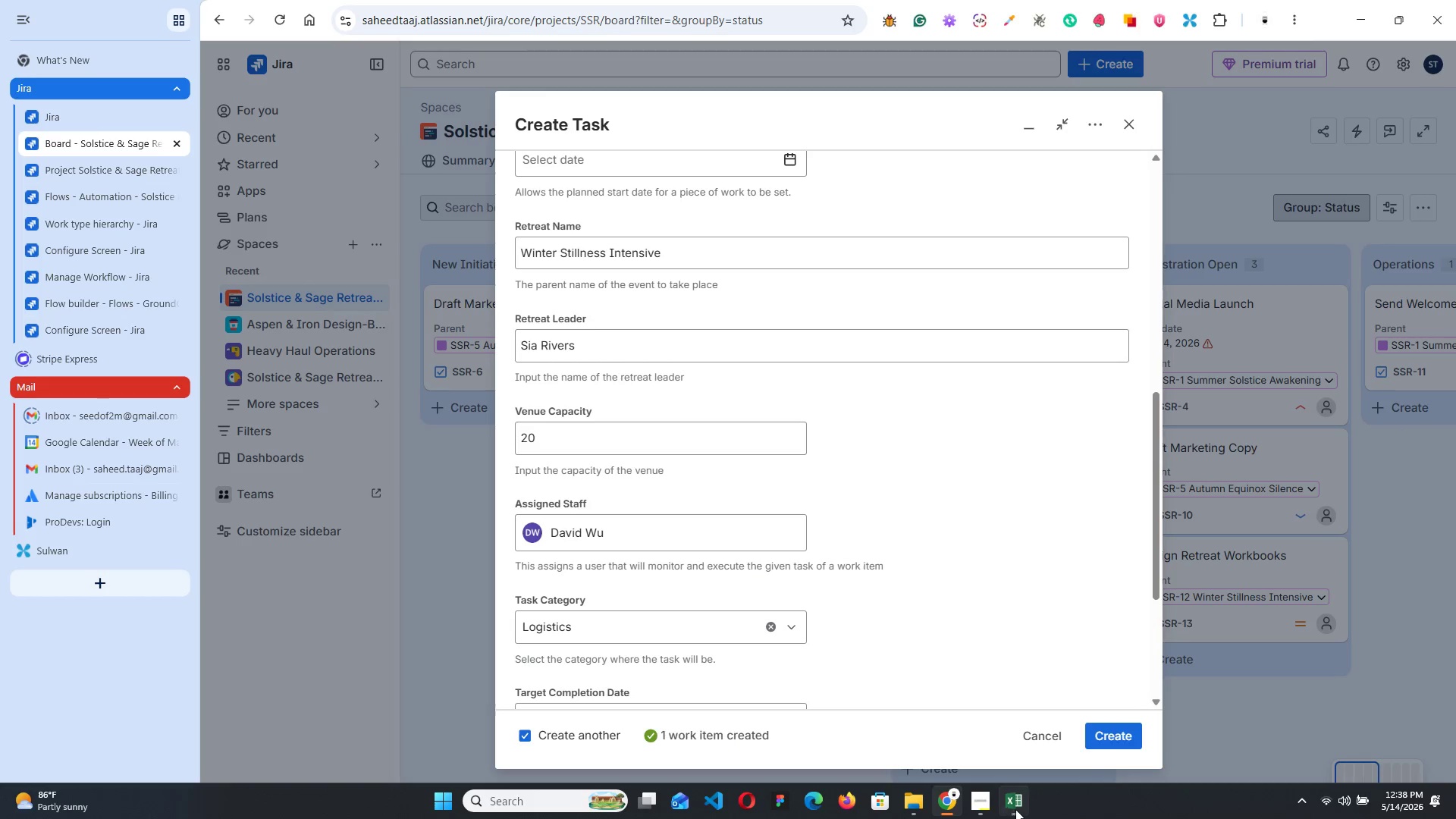 
left_click([1016, 808])
 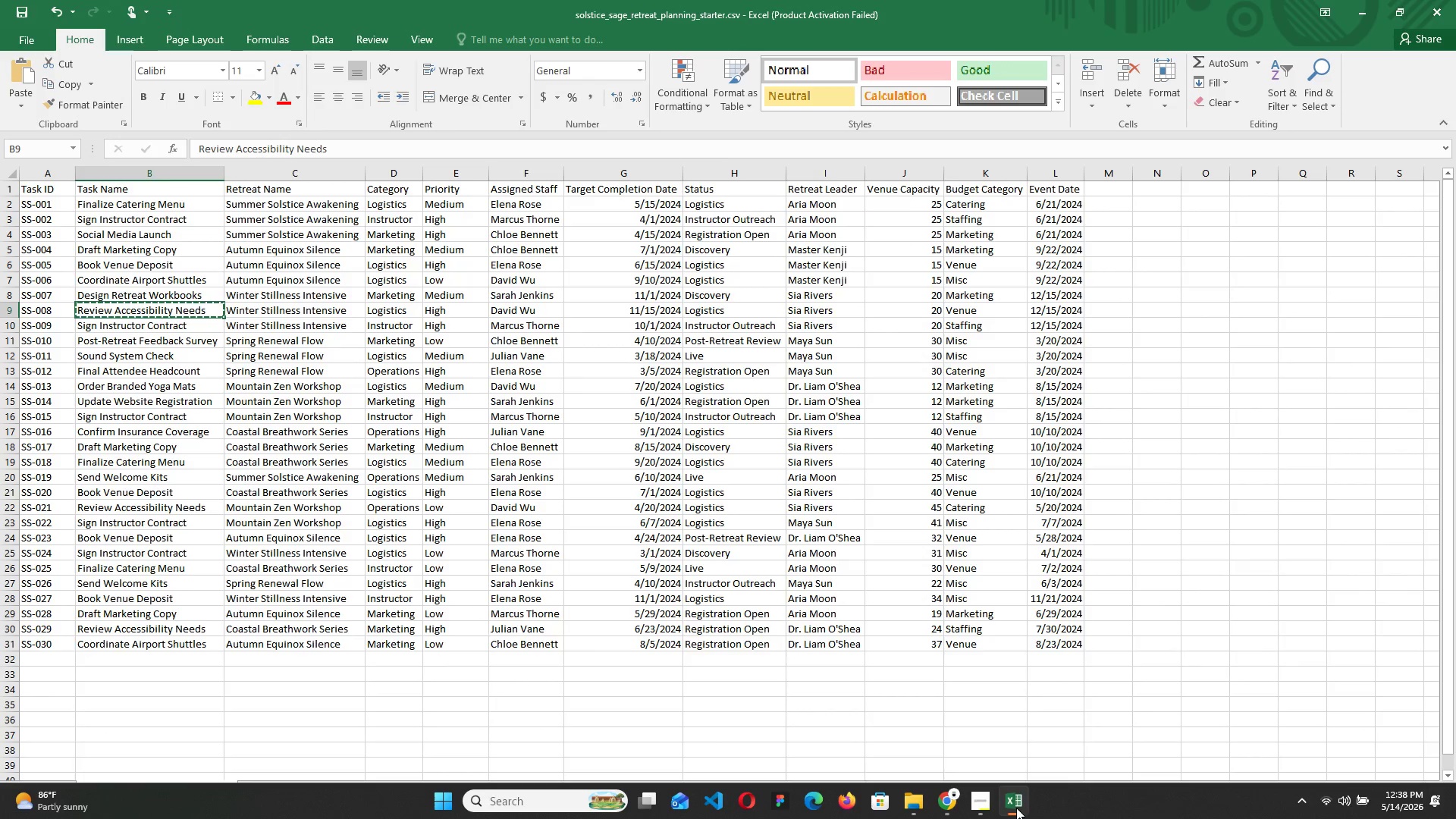 
left_click([1016, 808])
 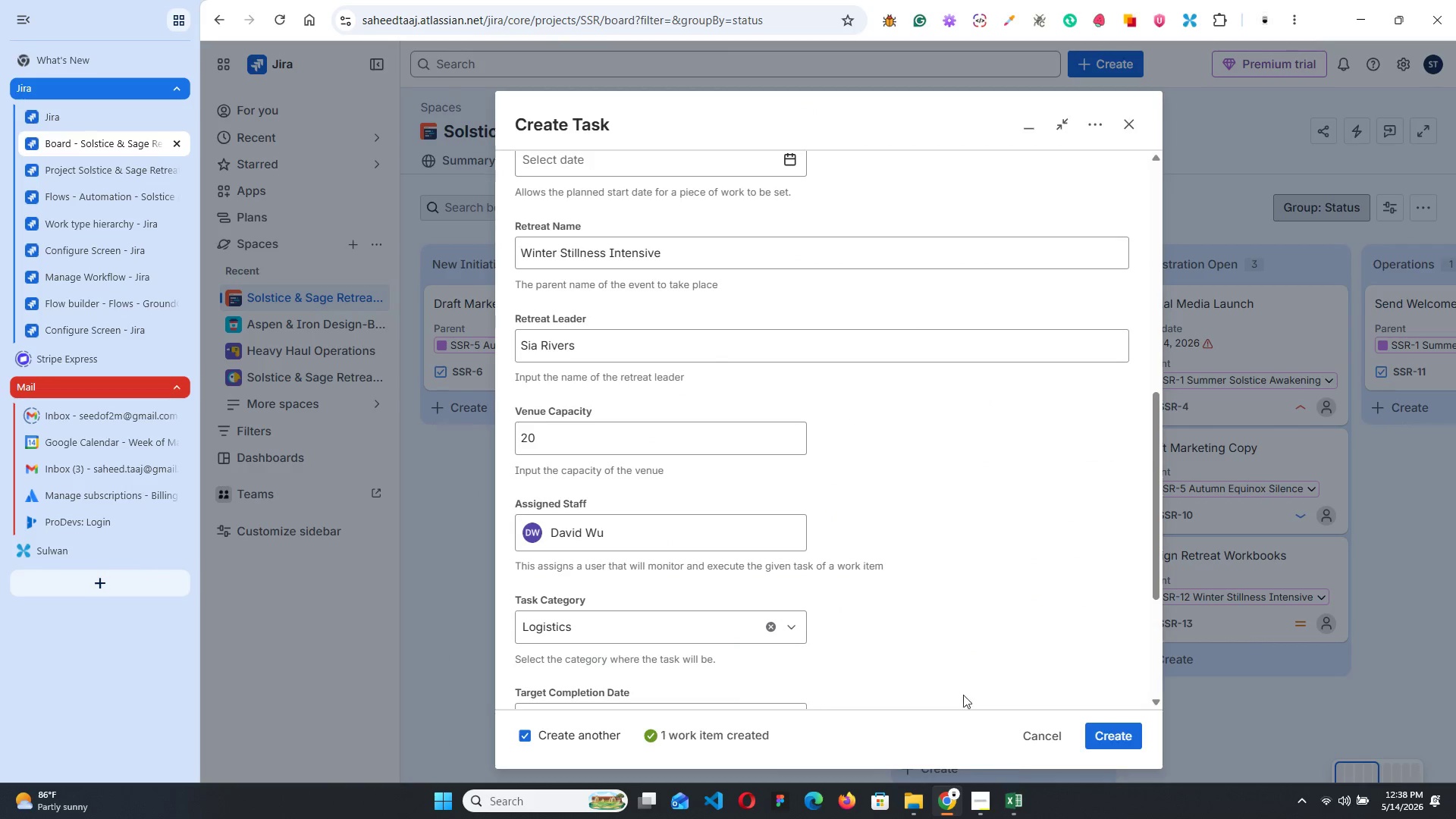 
scroll: coordinate [847, 501], scroll_direction: up, amount: 4.0
 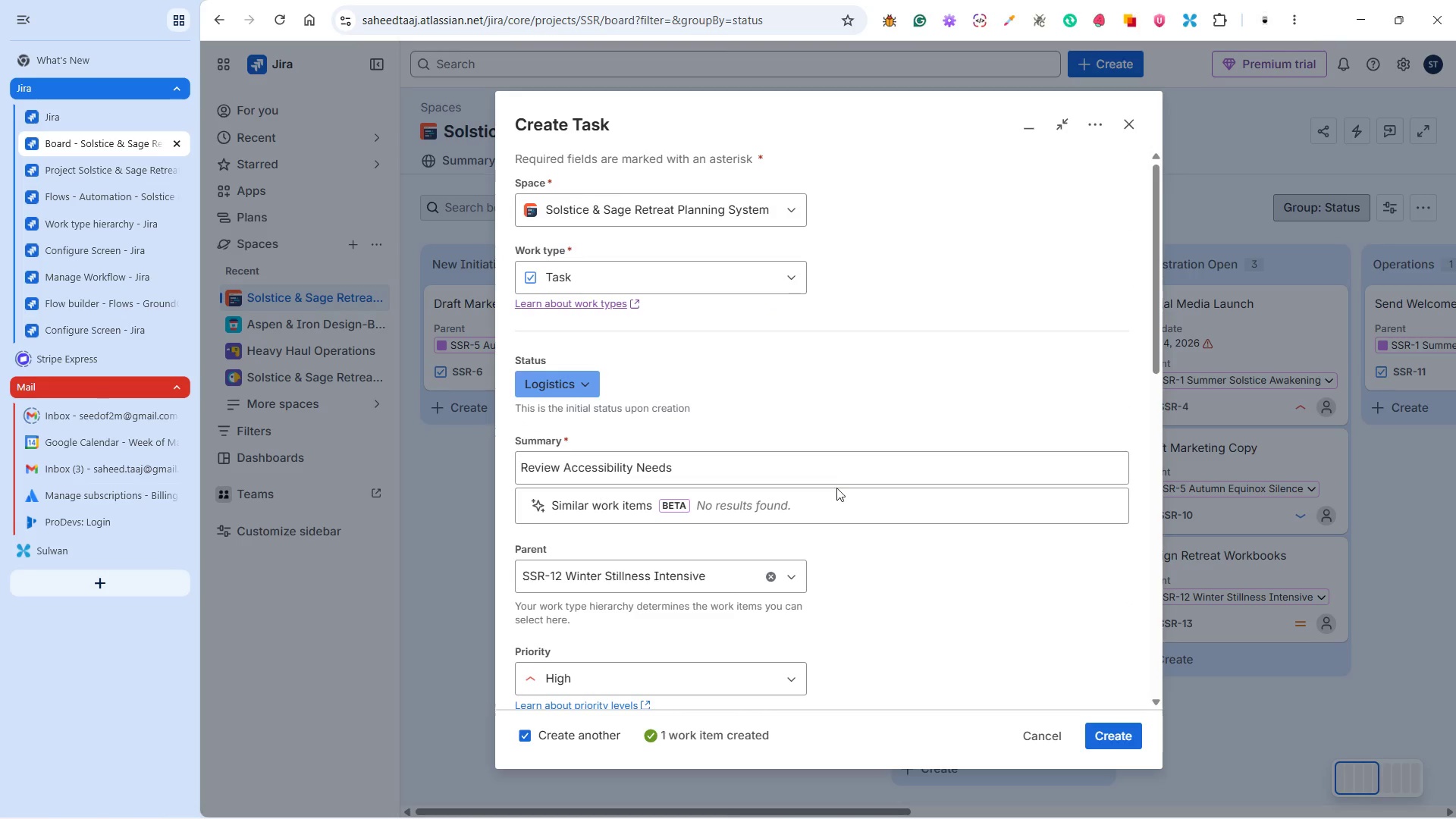 
scroll: coordinate [904, 561], scroll_direction: down, amount: 20.0
 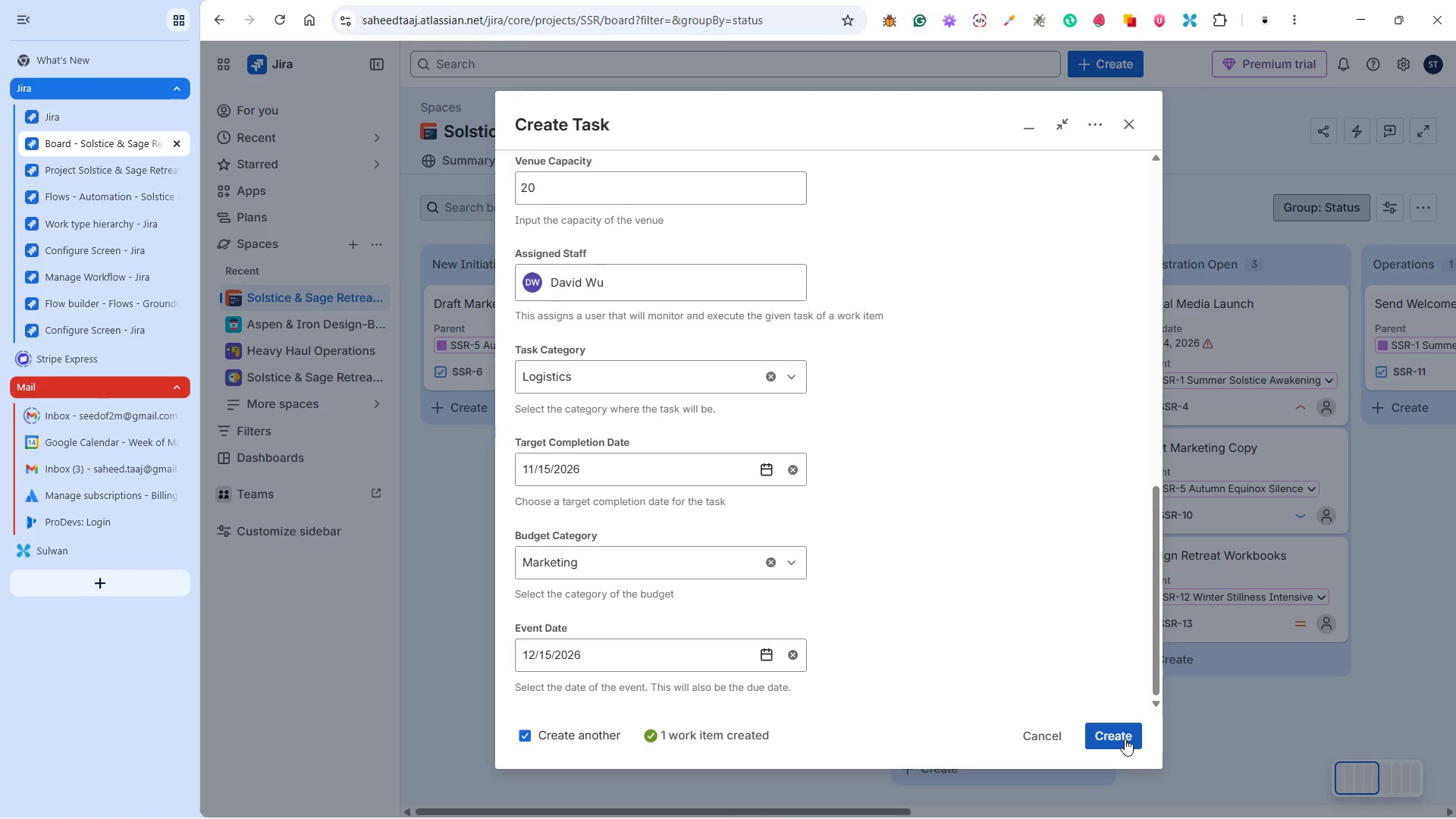 
left_click([1125, 739])
 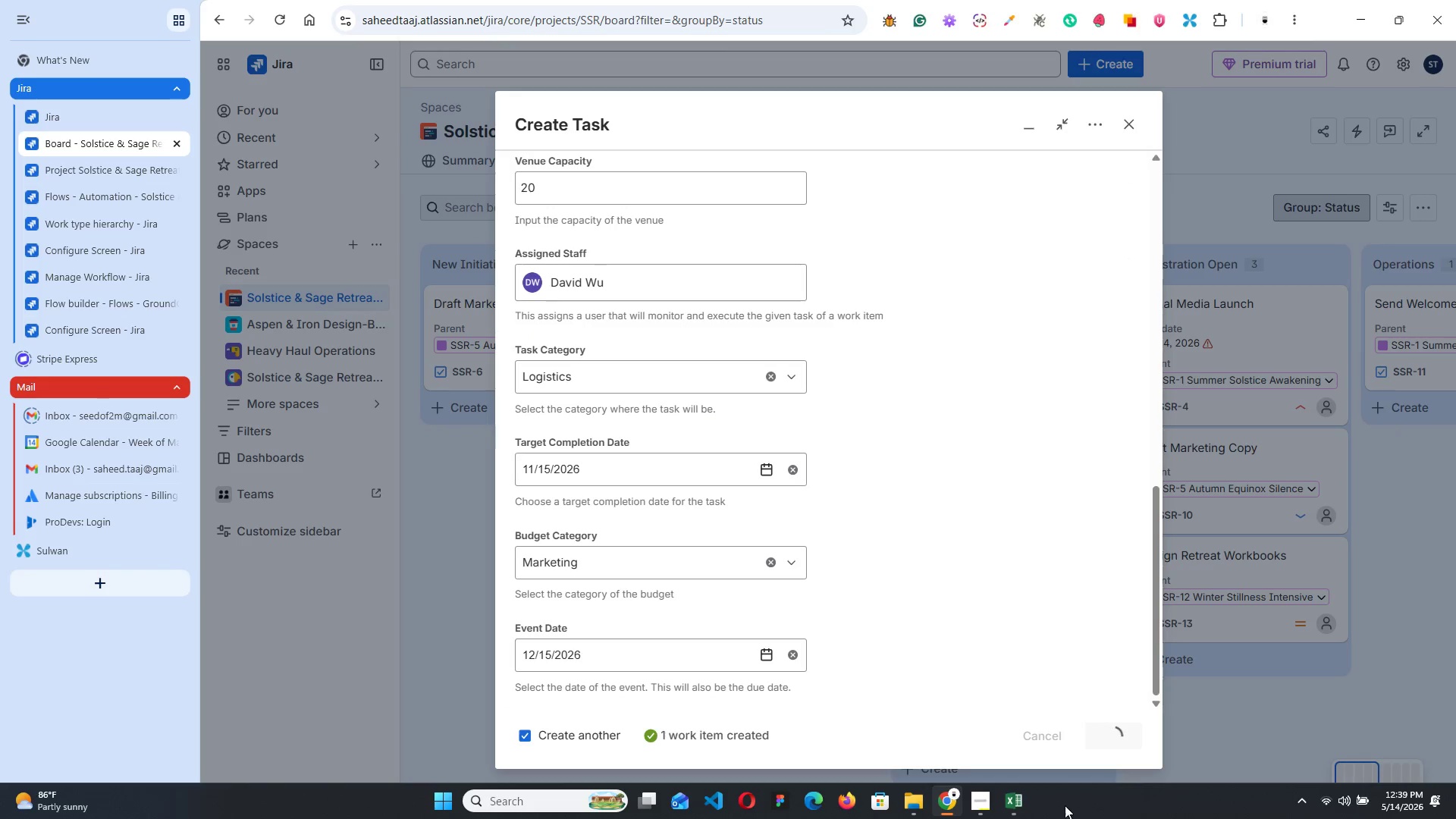 
left_click([1008, 803])
 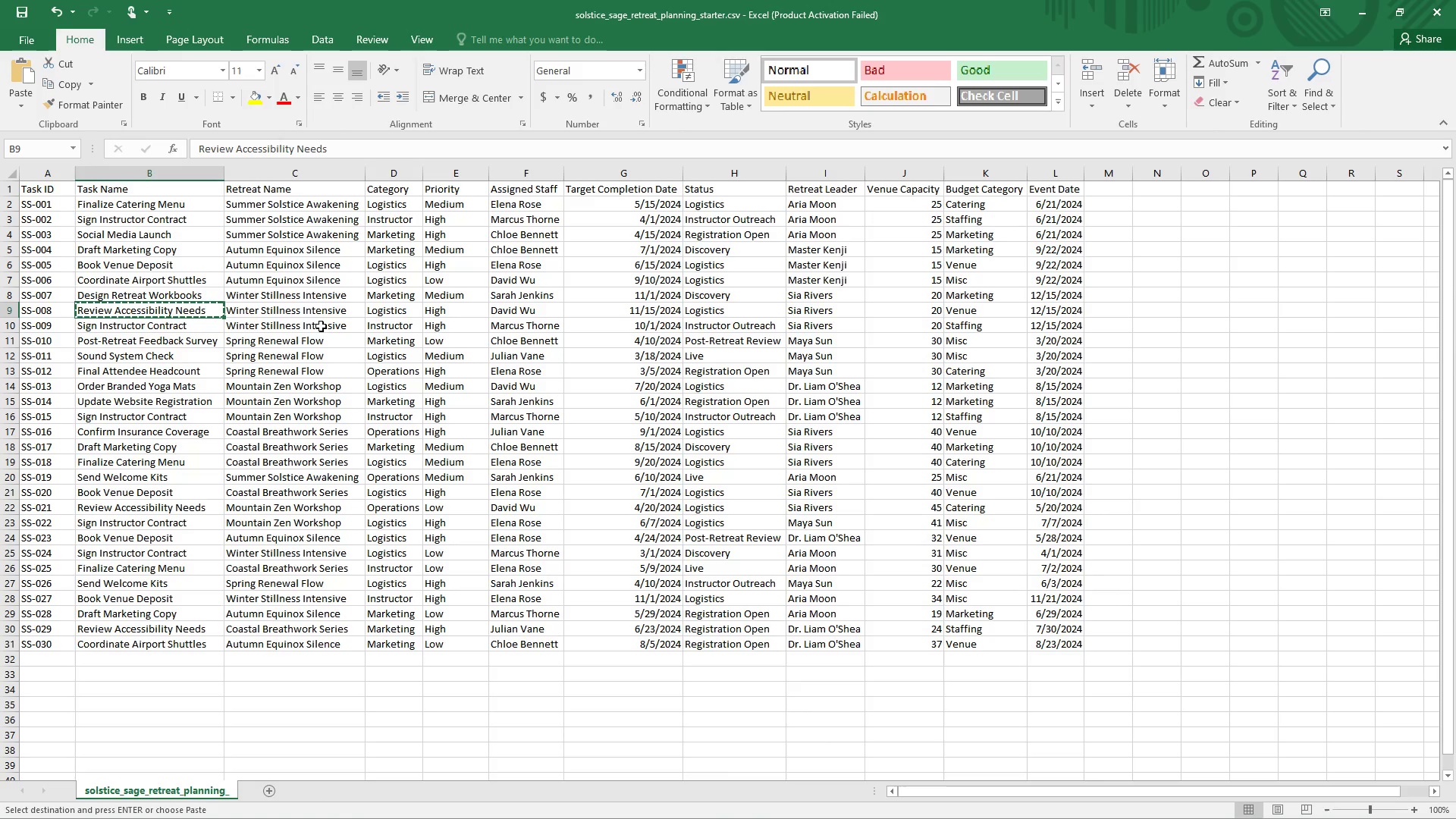 
left_click([187, 330])
 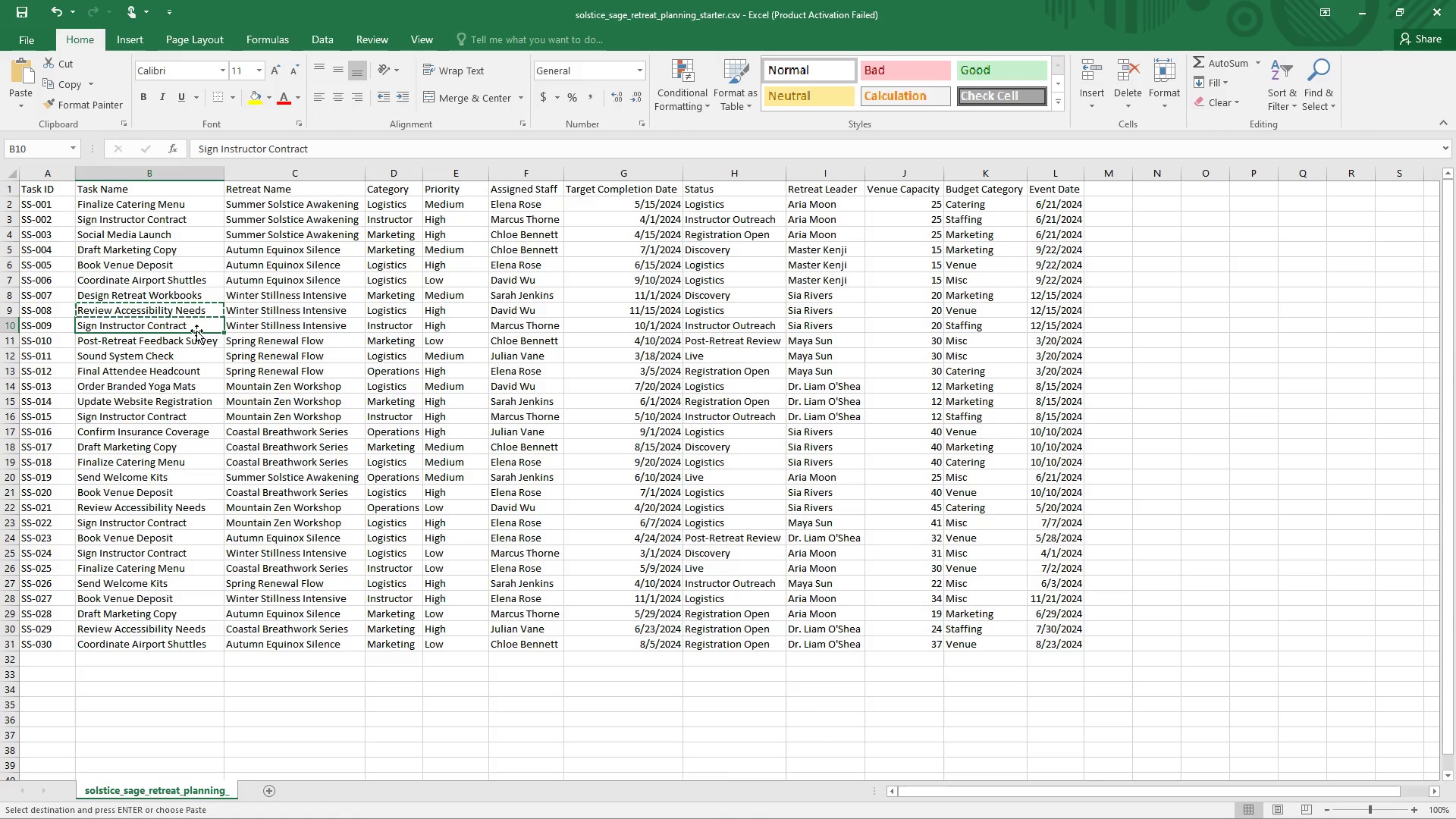 
wait(5.91)
 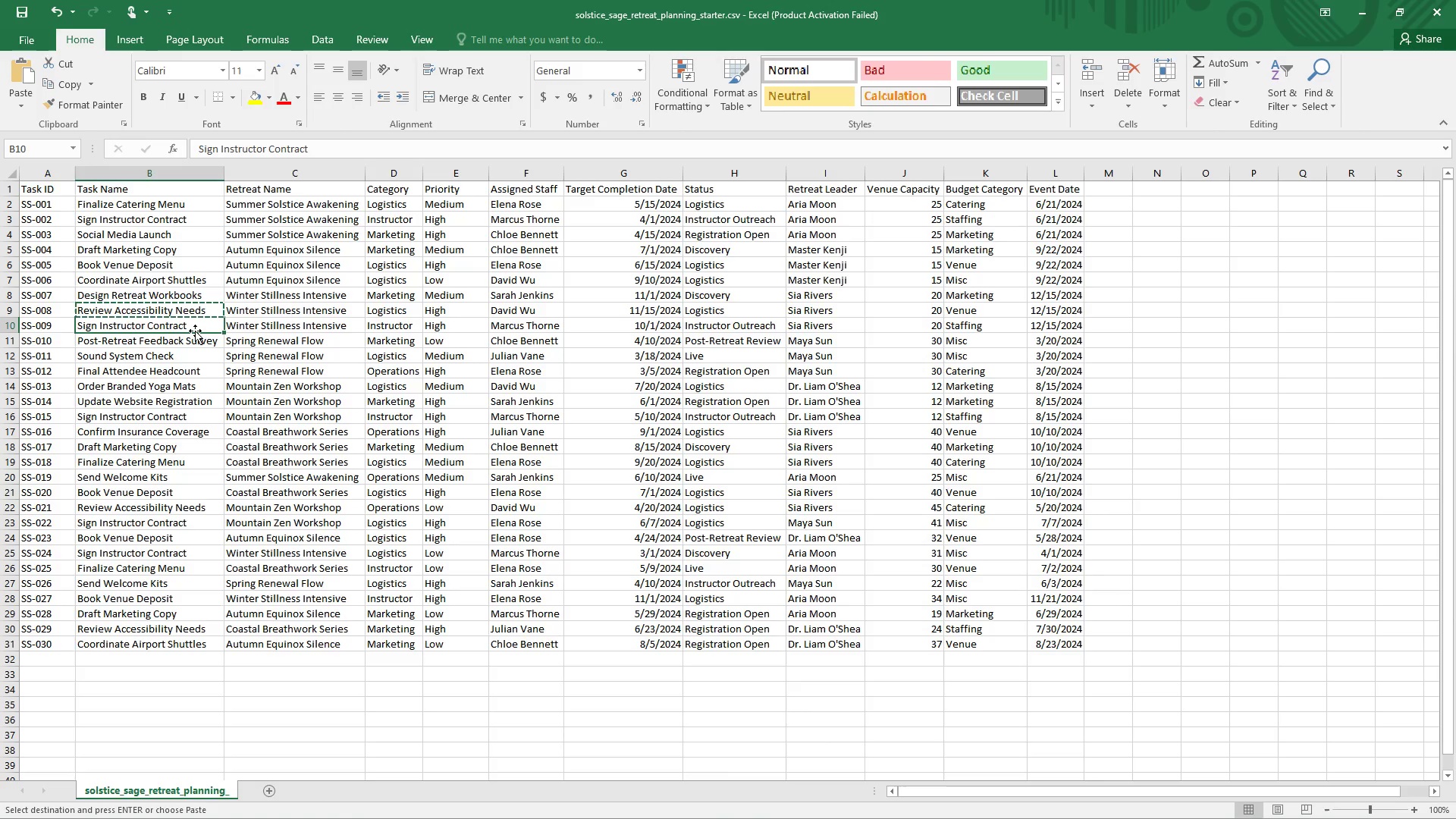 
key(Control+C)
 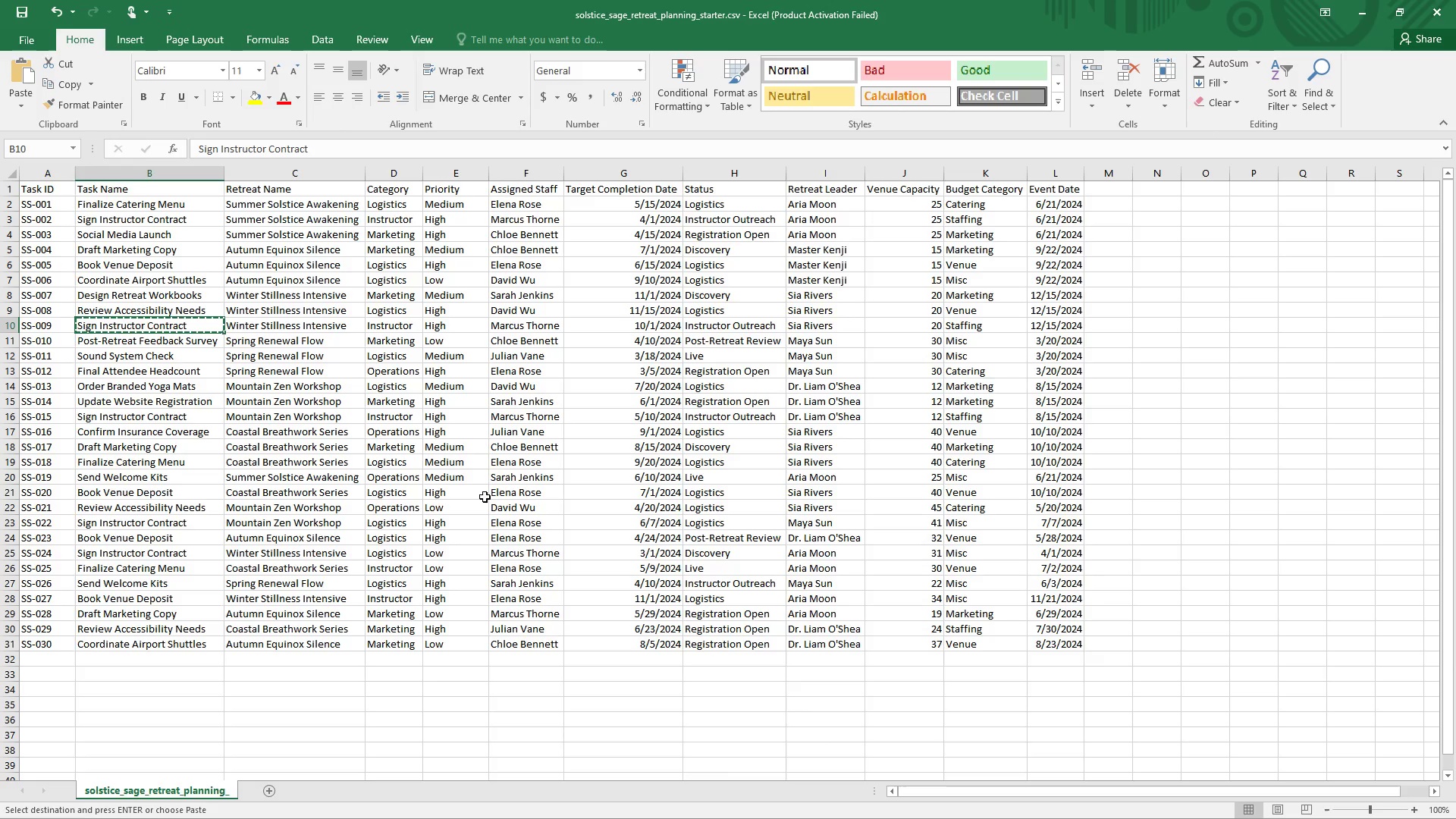 
wait(8.59)
 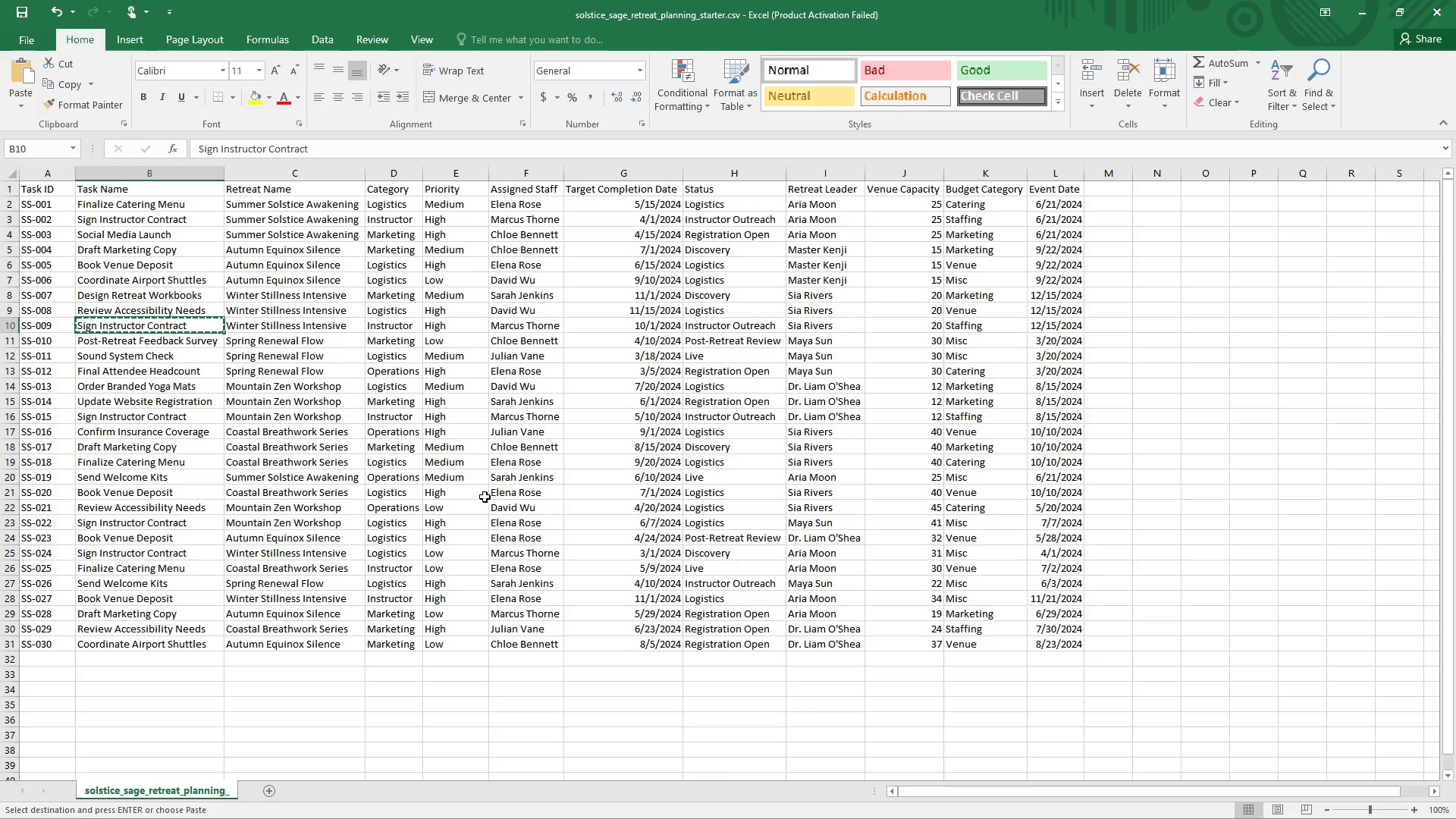 
left_click([1015, 805])
 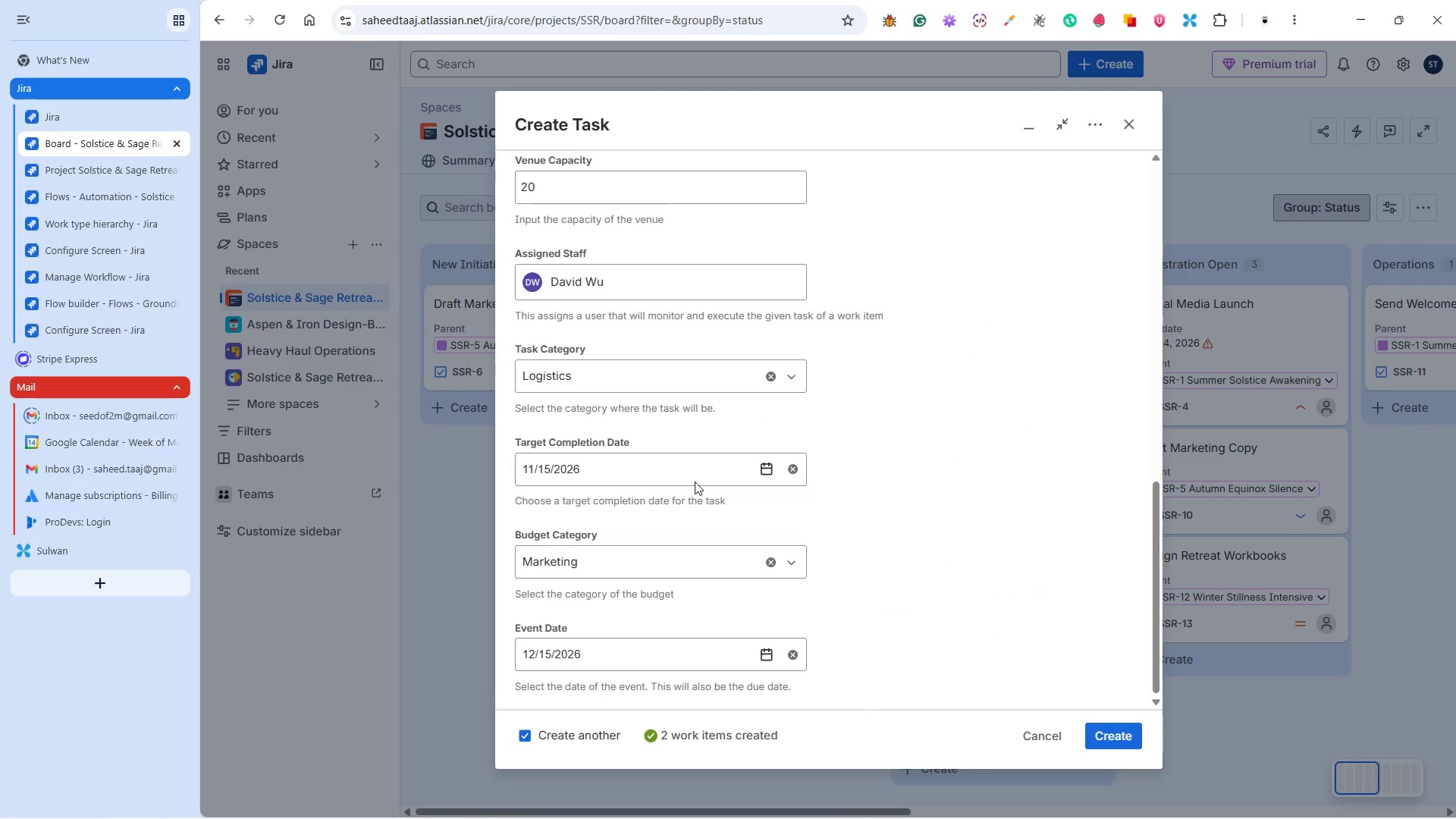 
scroll: coordinate [974, 701], scroll_direction: up, amount: 9.0
 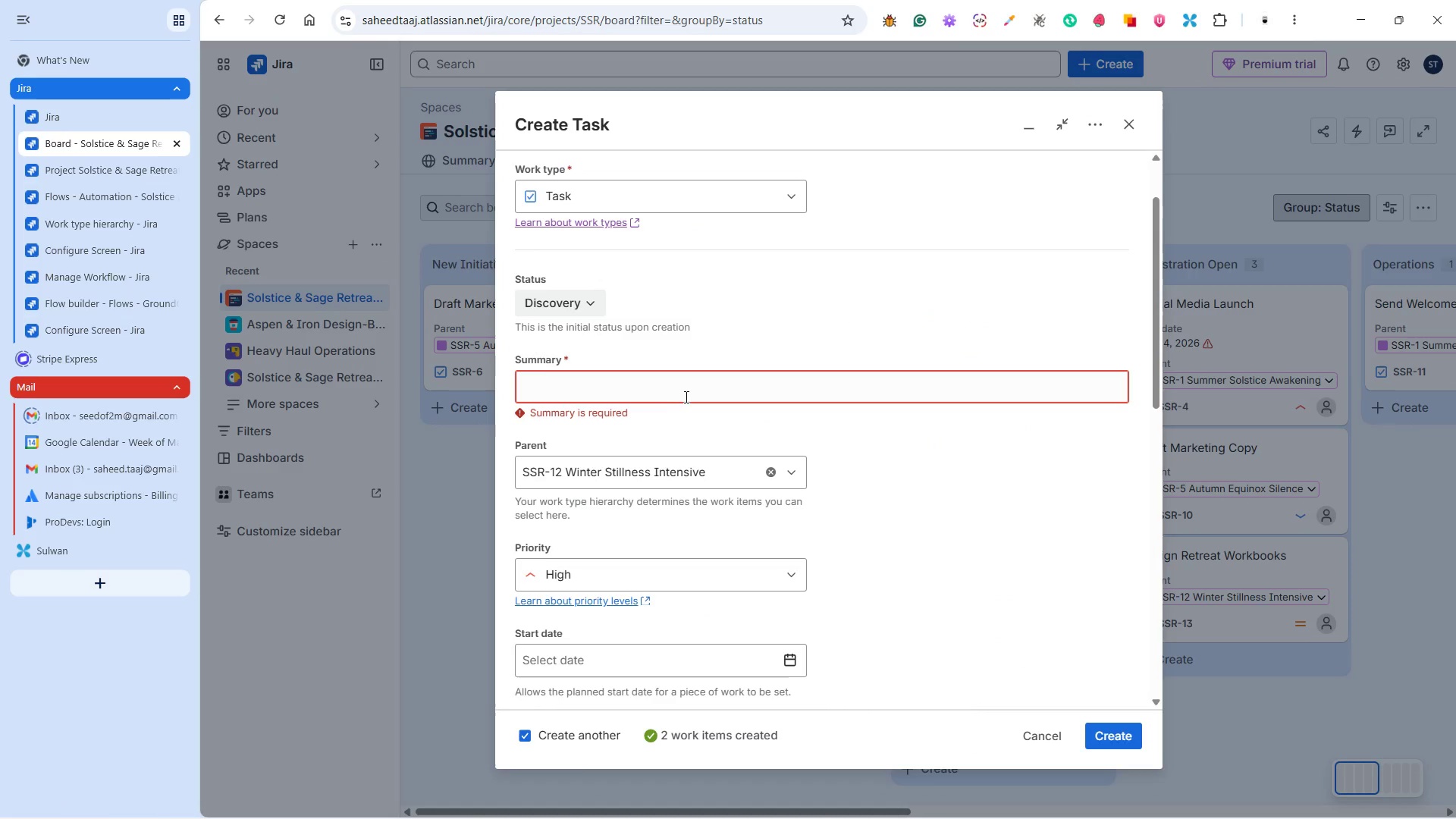 
left_click([685, 393])
 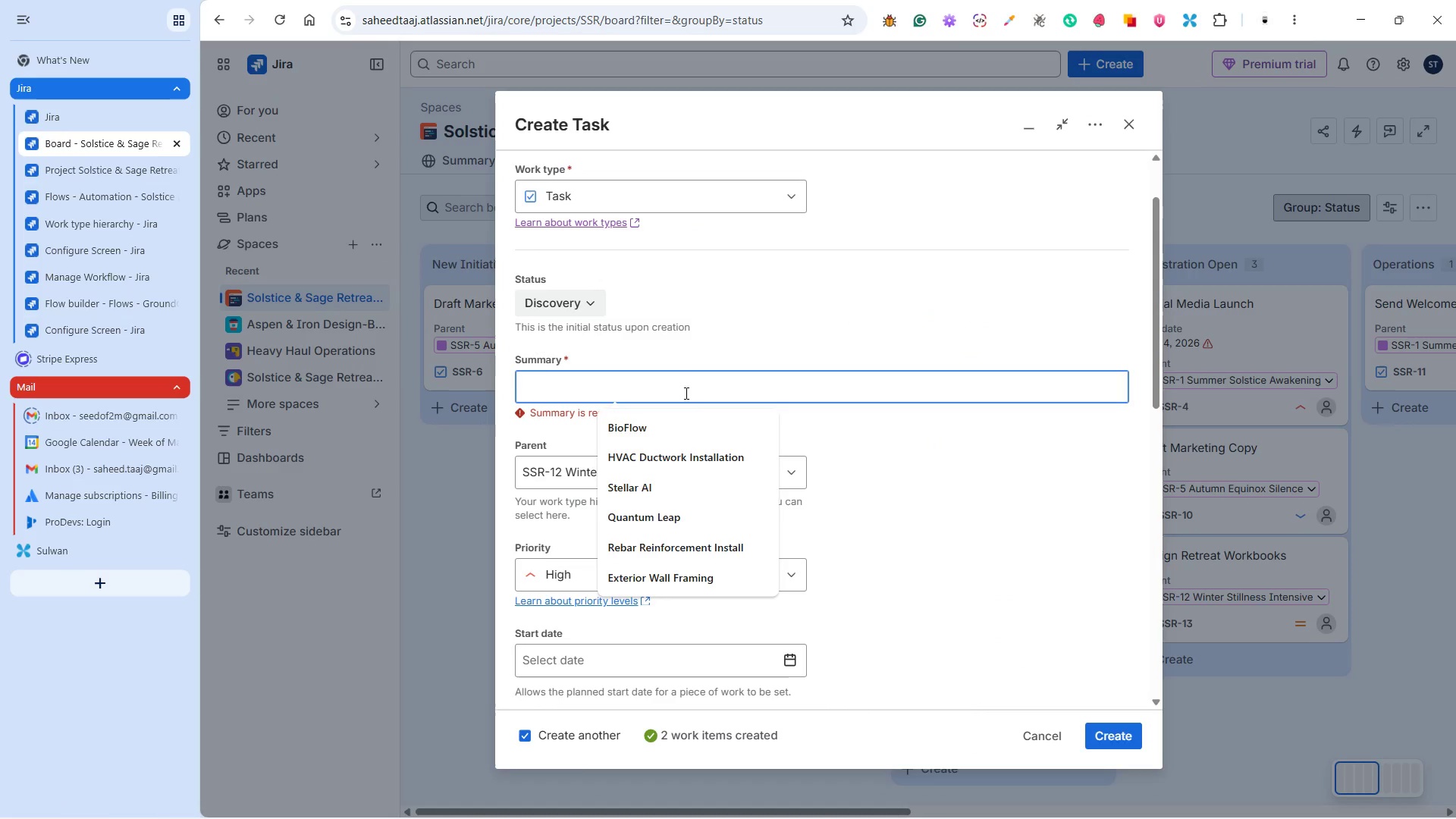 
key(Control+V)
 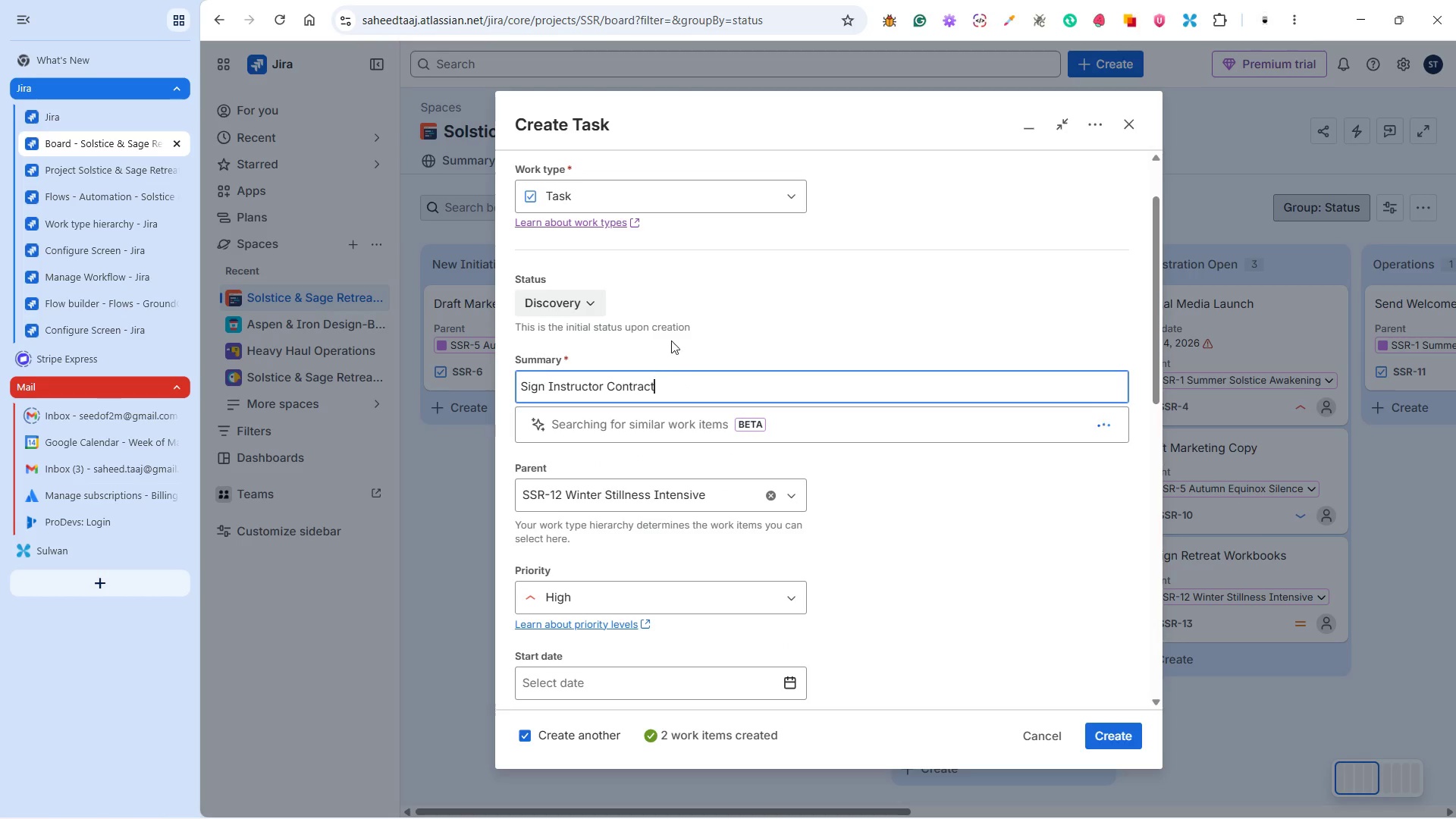 
left_click([717, 309])
 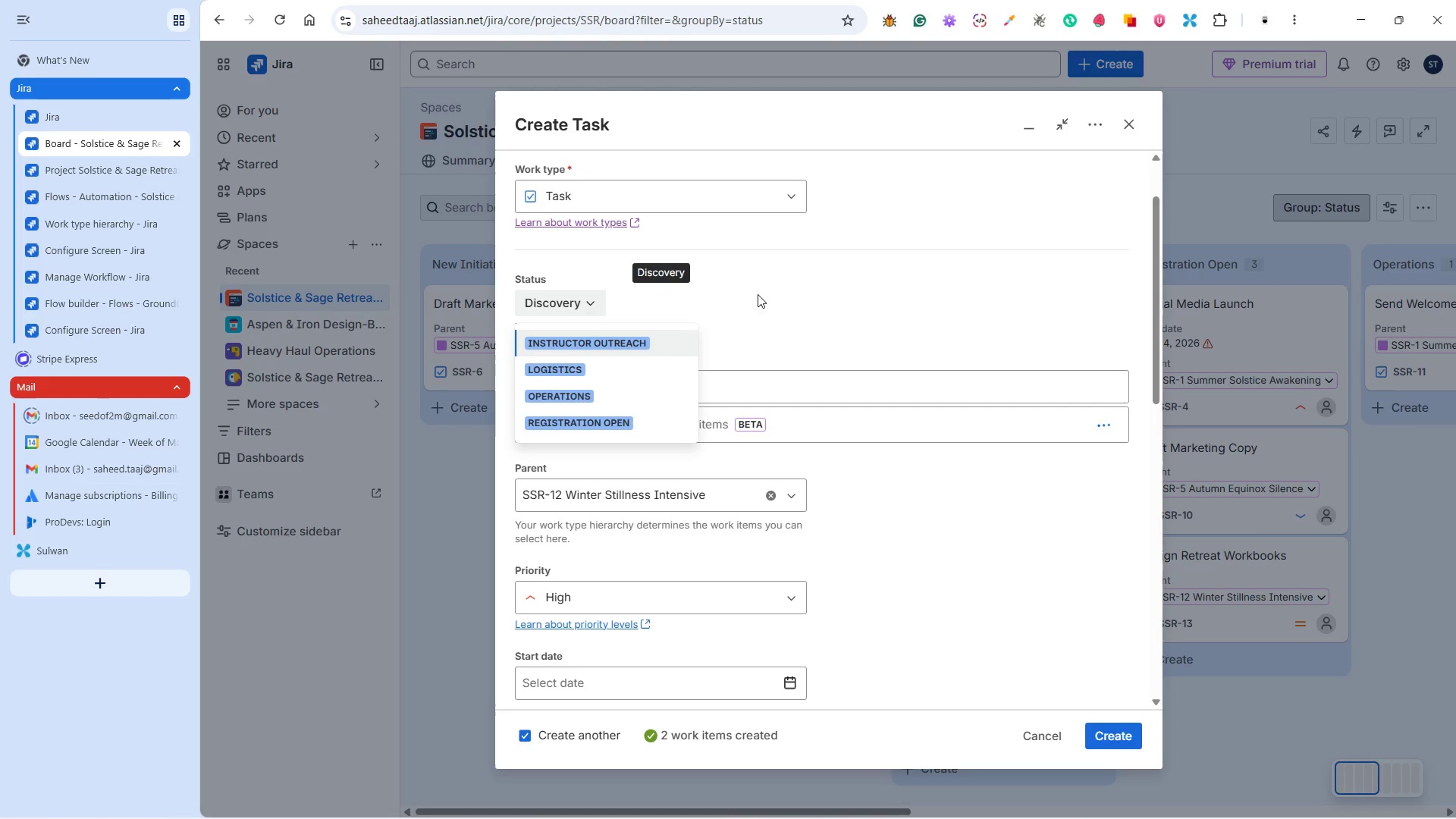 
left_click([778, 290])
 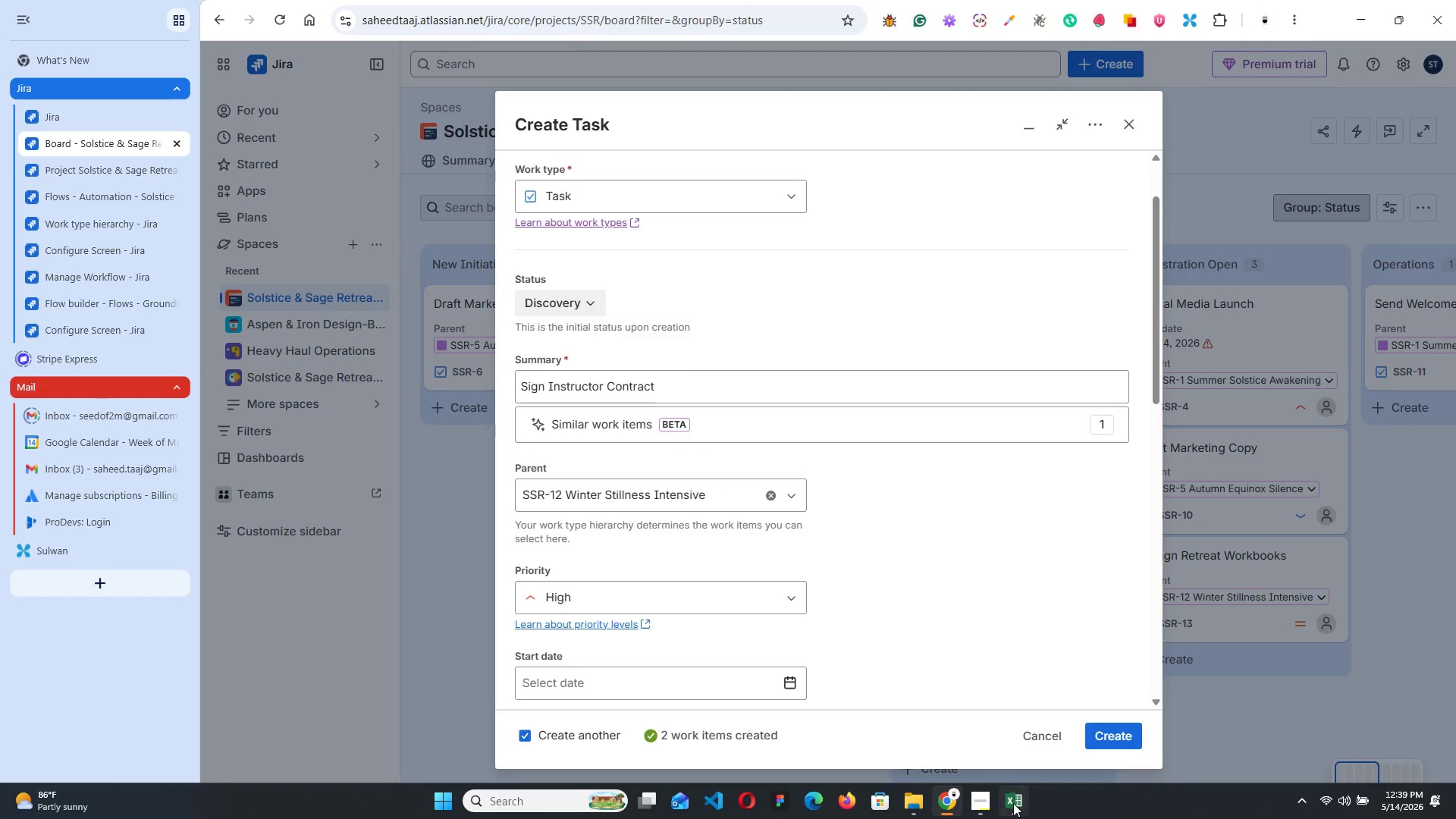 
left_click([1015, 801])
 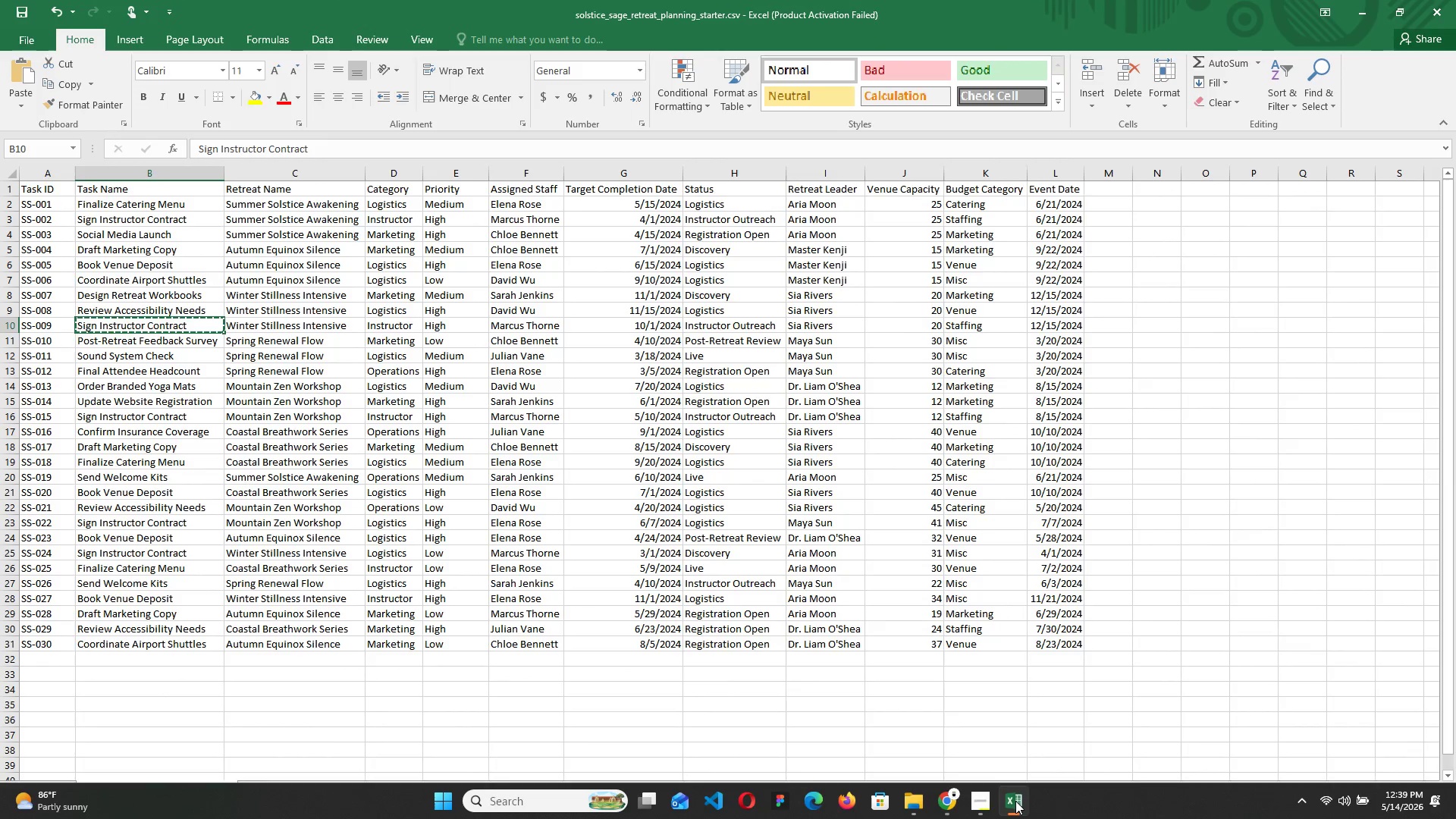 
left_click([1015, 801])
 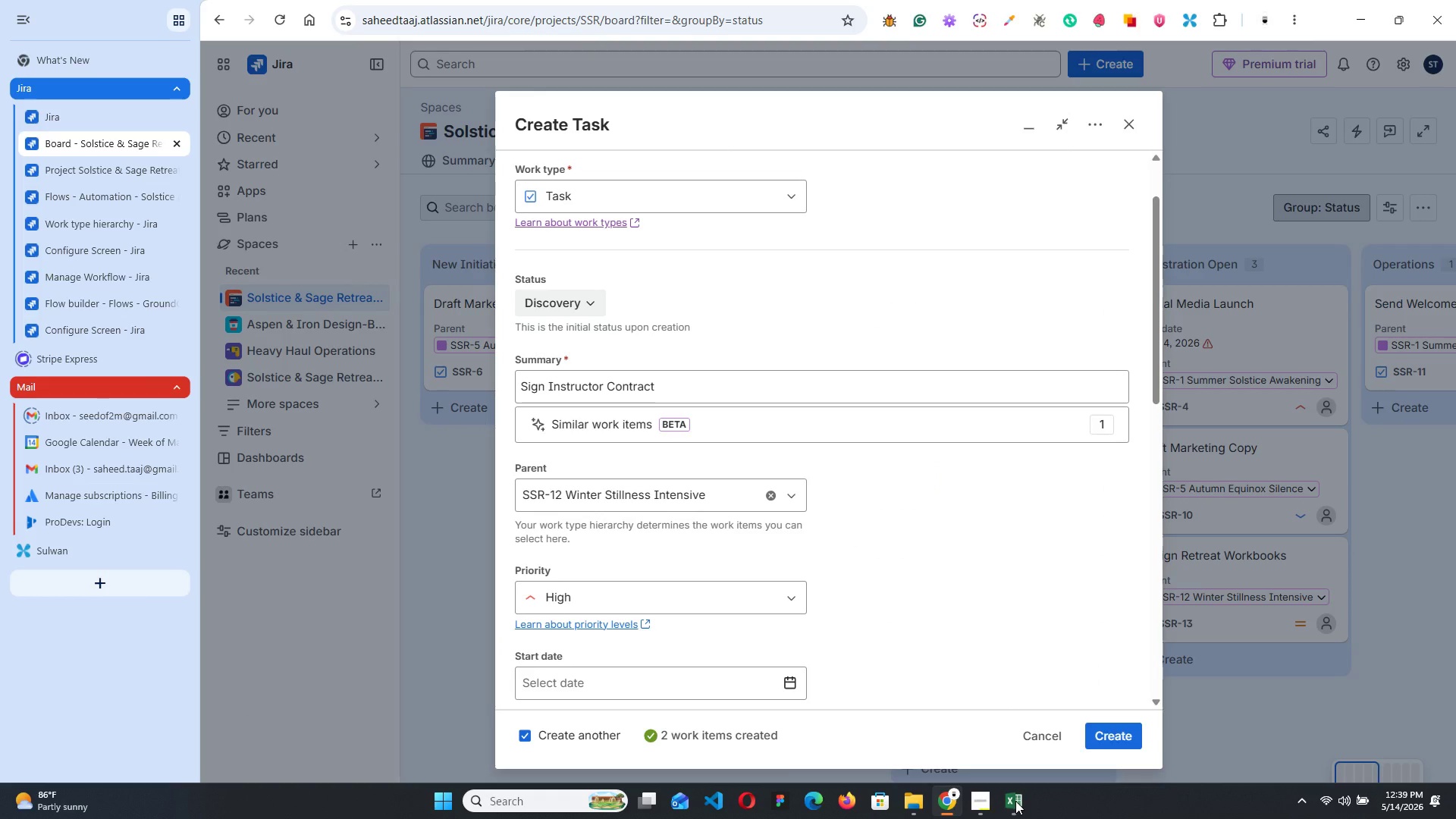 
left_click([1015, 801])
 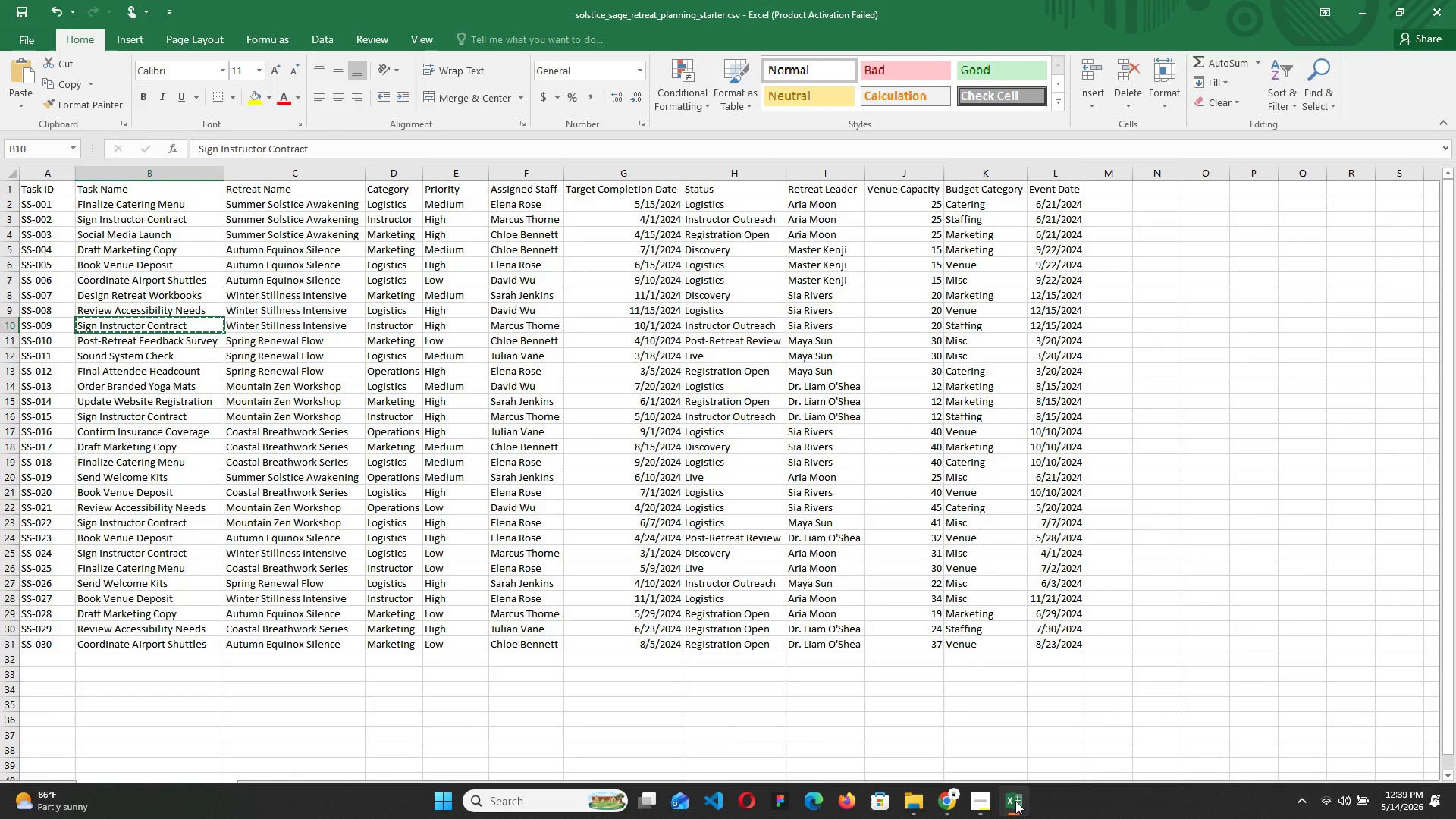 
left_click([1015, 801])
 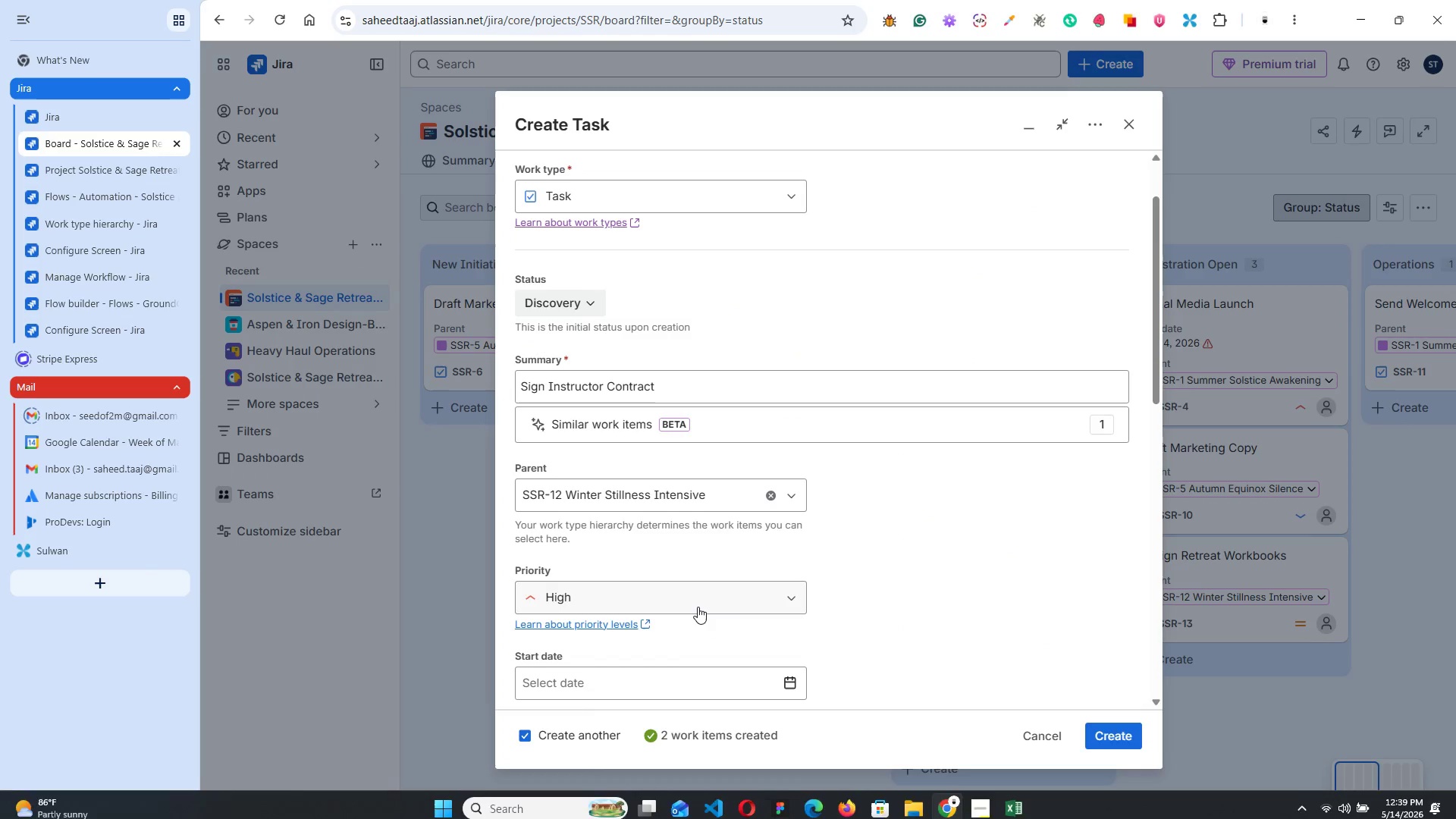 
scroll: coordinate [698, 606], scroll_direction: down, amount: 2.0
 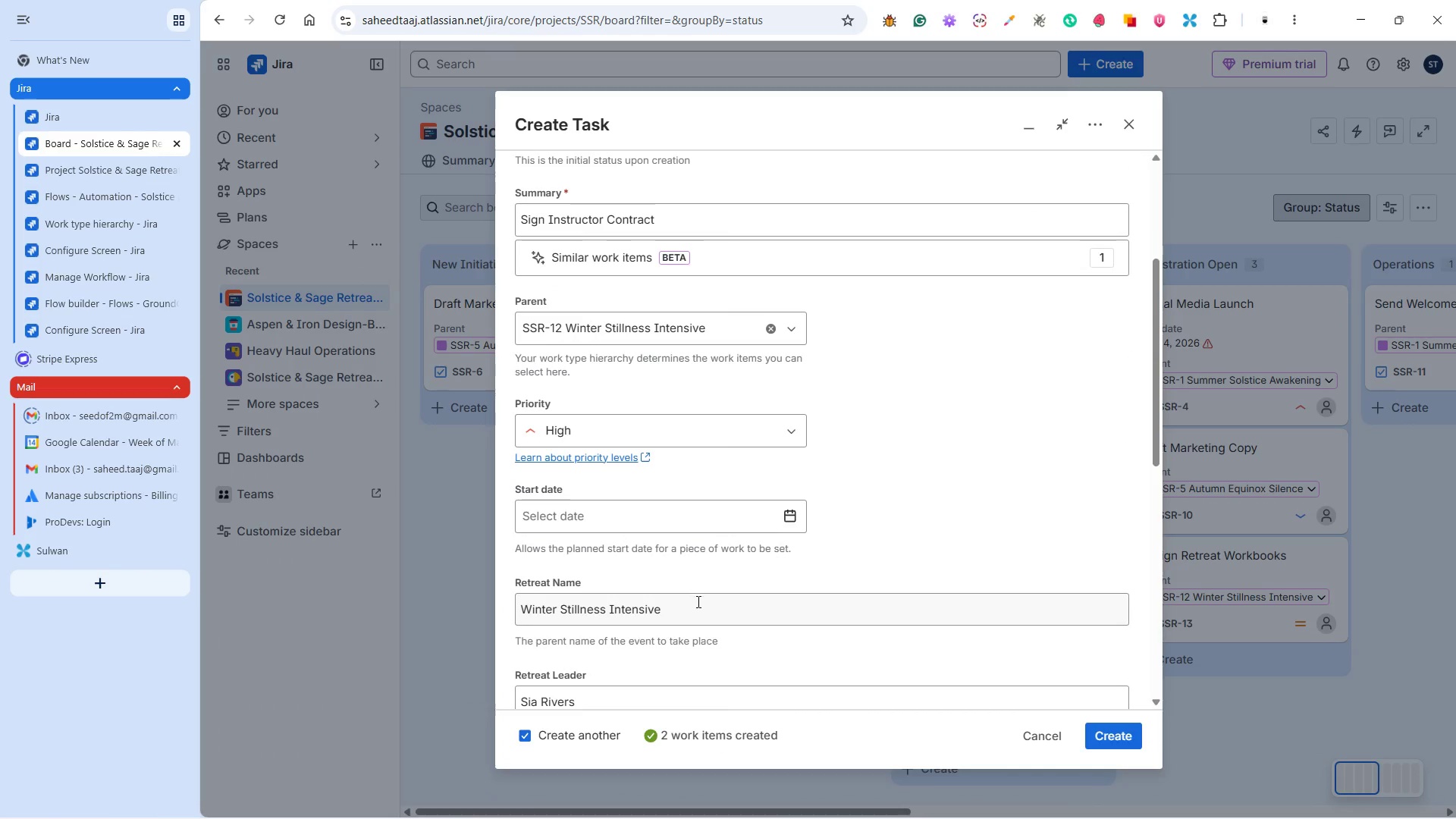 
left_click([699, 605])
 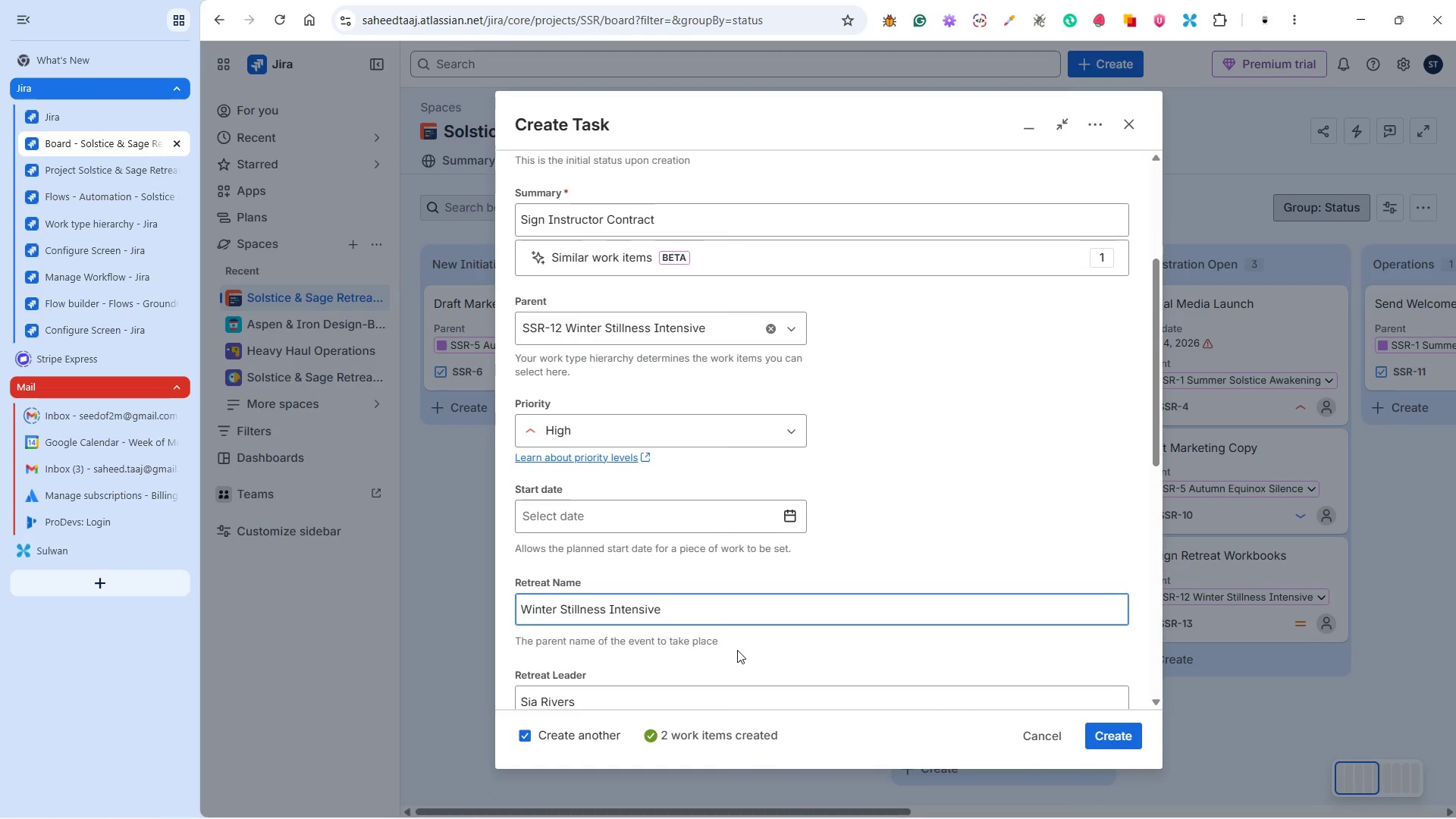 
left_click([737, 650])
 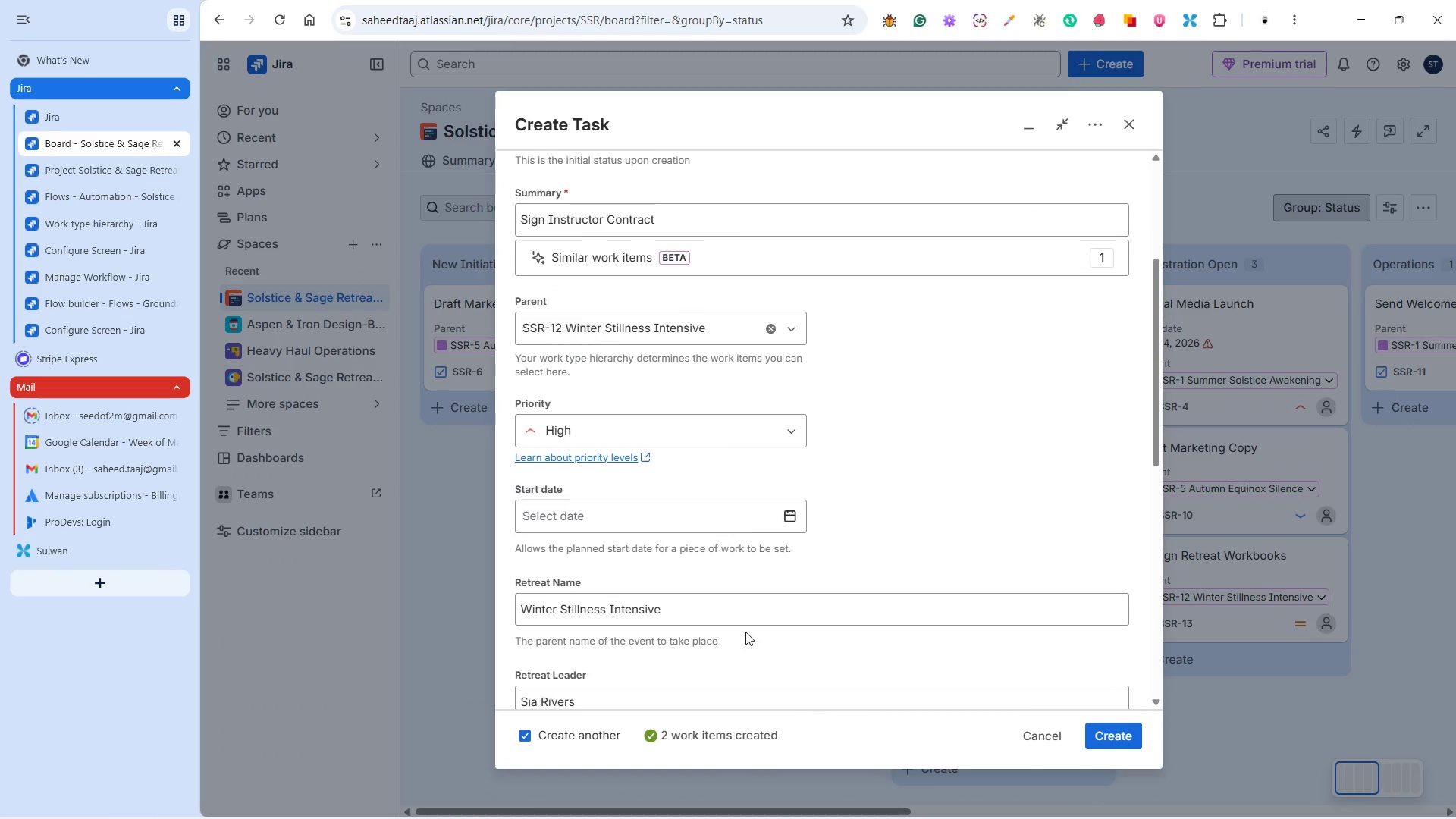 
scroll: coordinate [744, 629], scroll_direction: down, amount: 3.0
 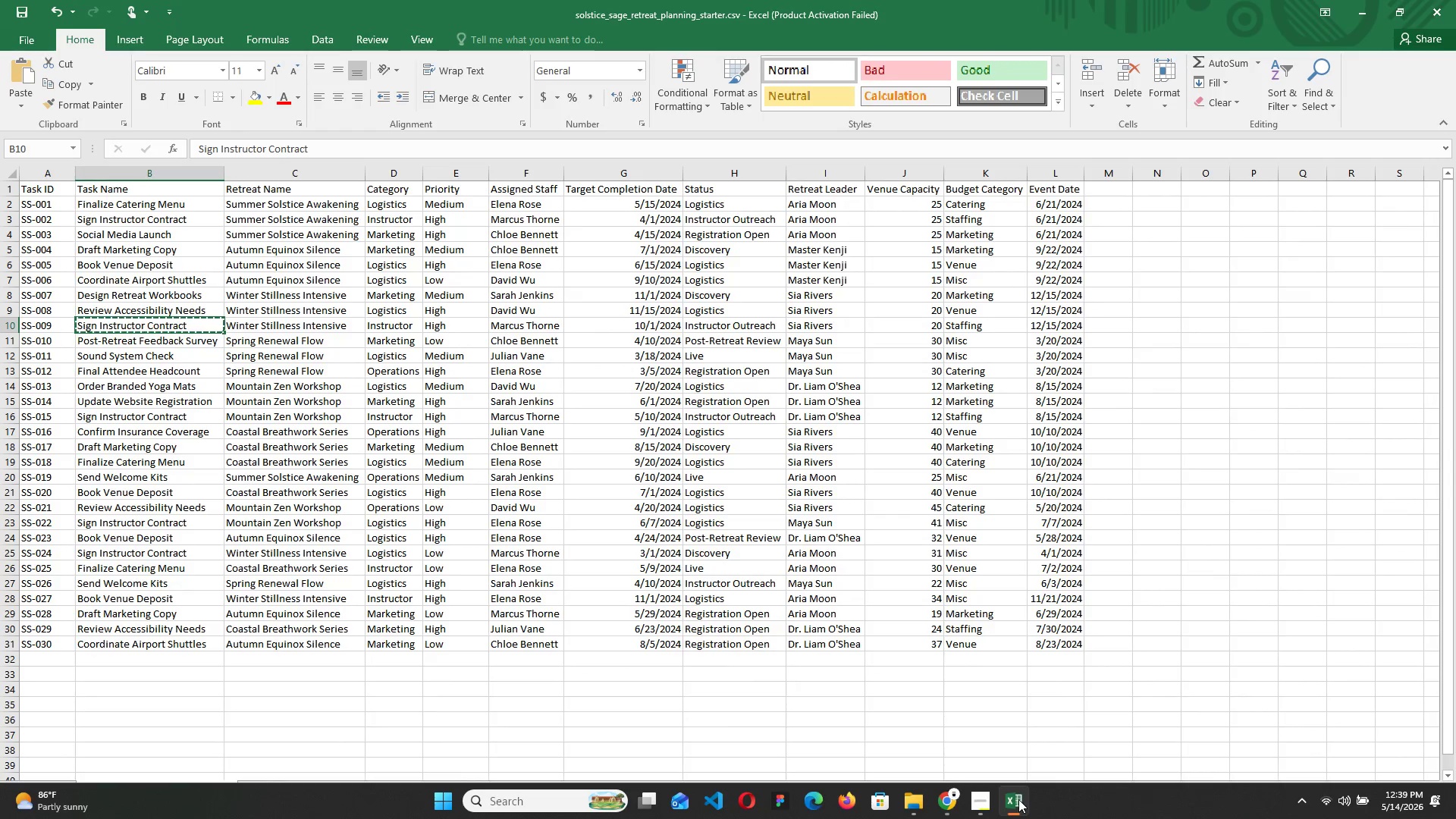 
left_click([1018, 799])
 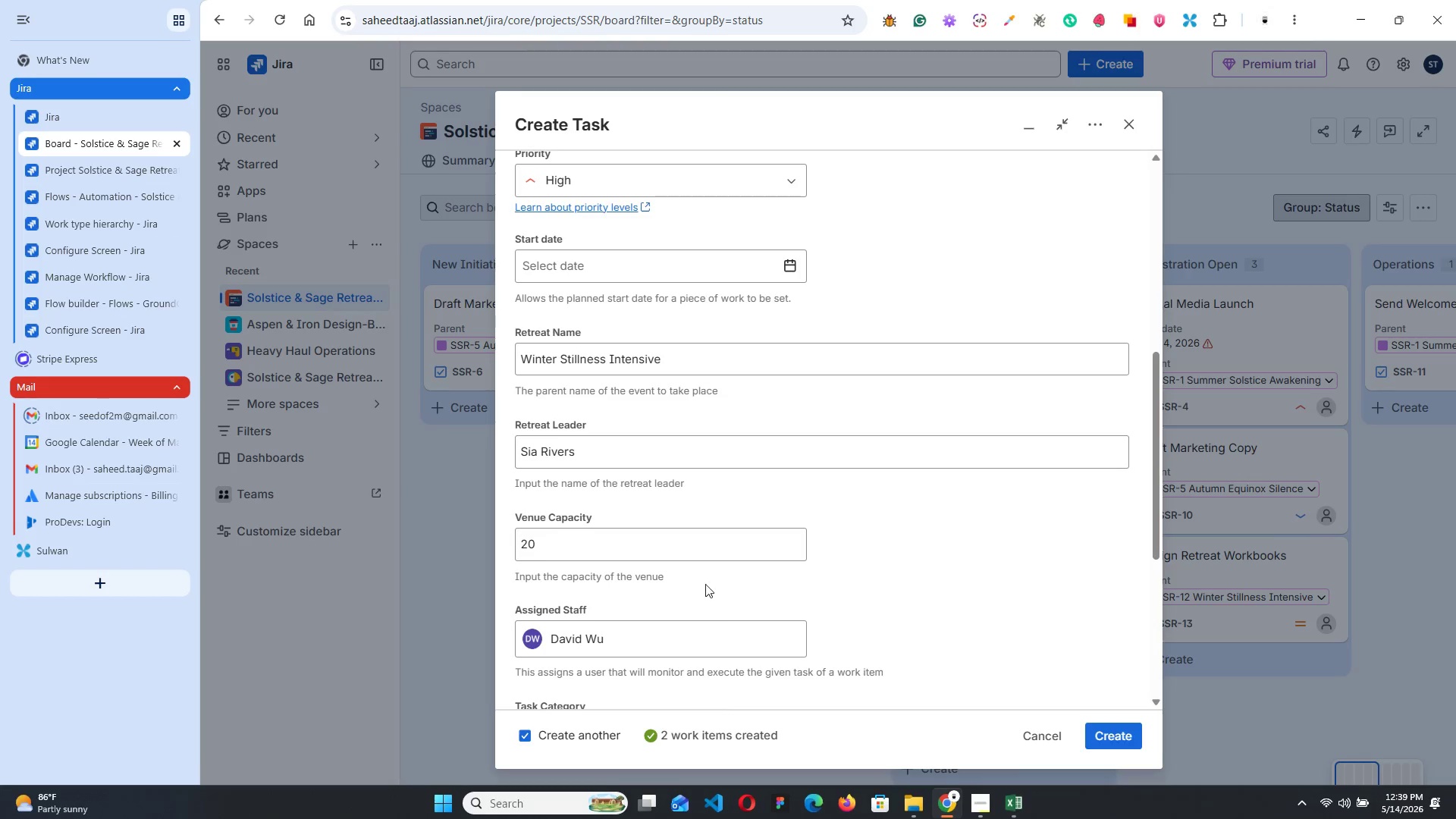 
left_click([627, 557])
 